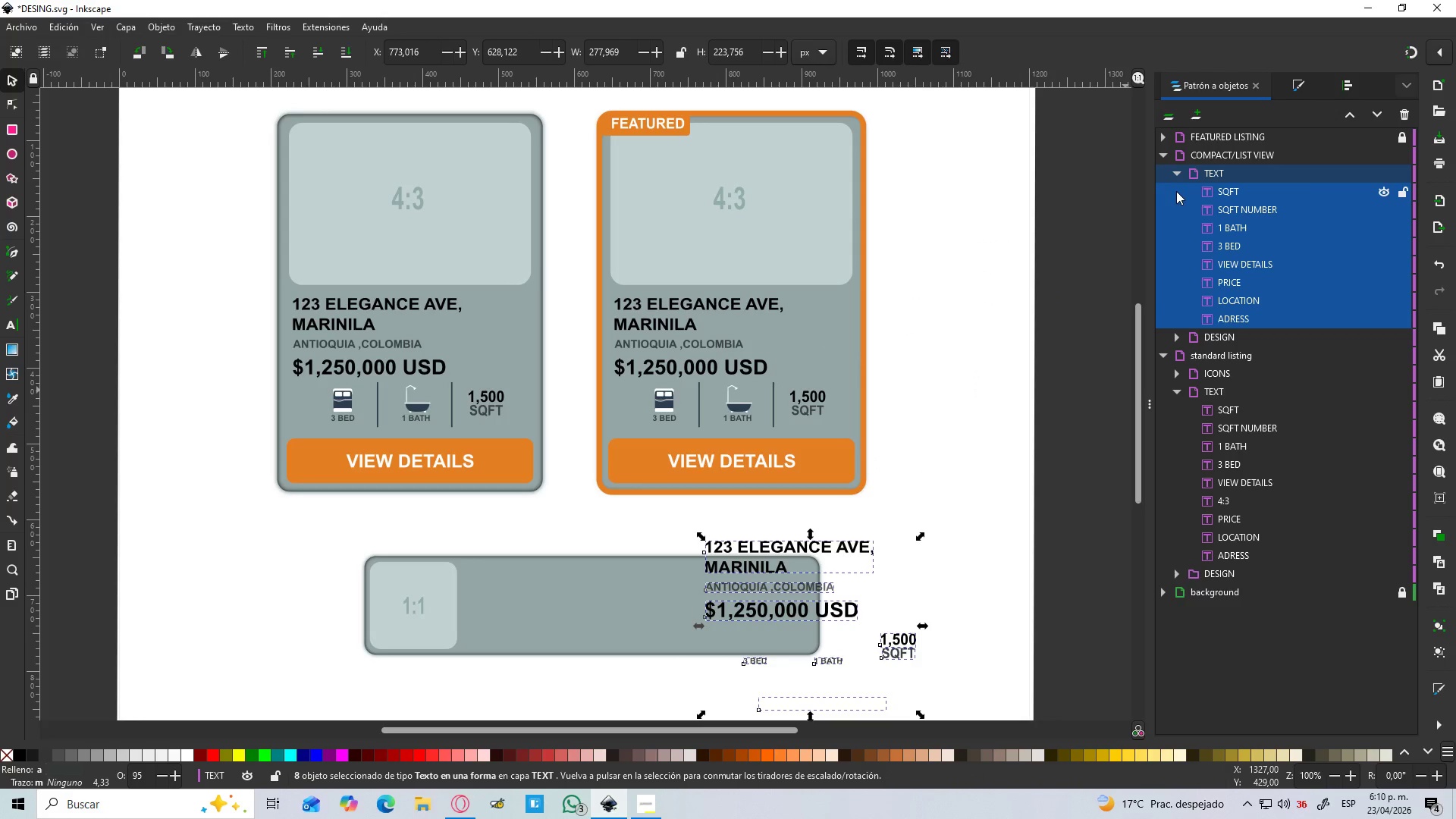 
scroll: coordinate [899, 354], scroll_direction: down, amount: 3.0
 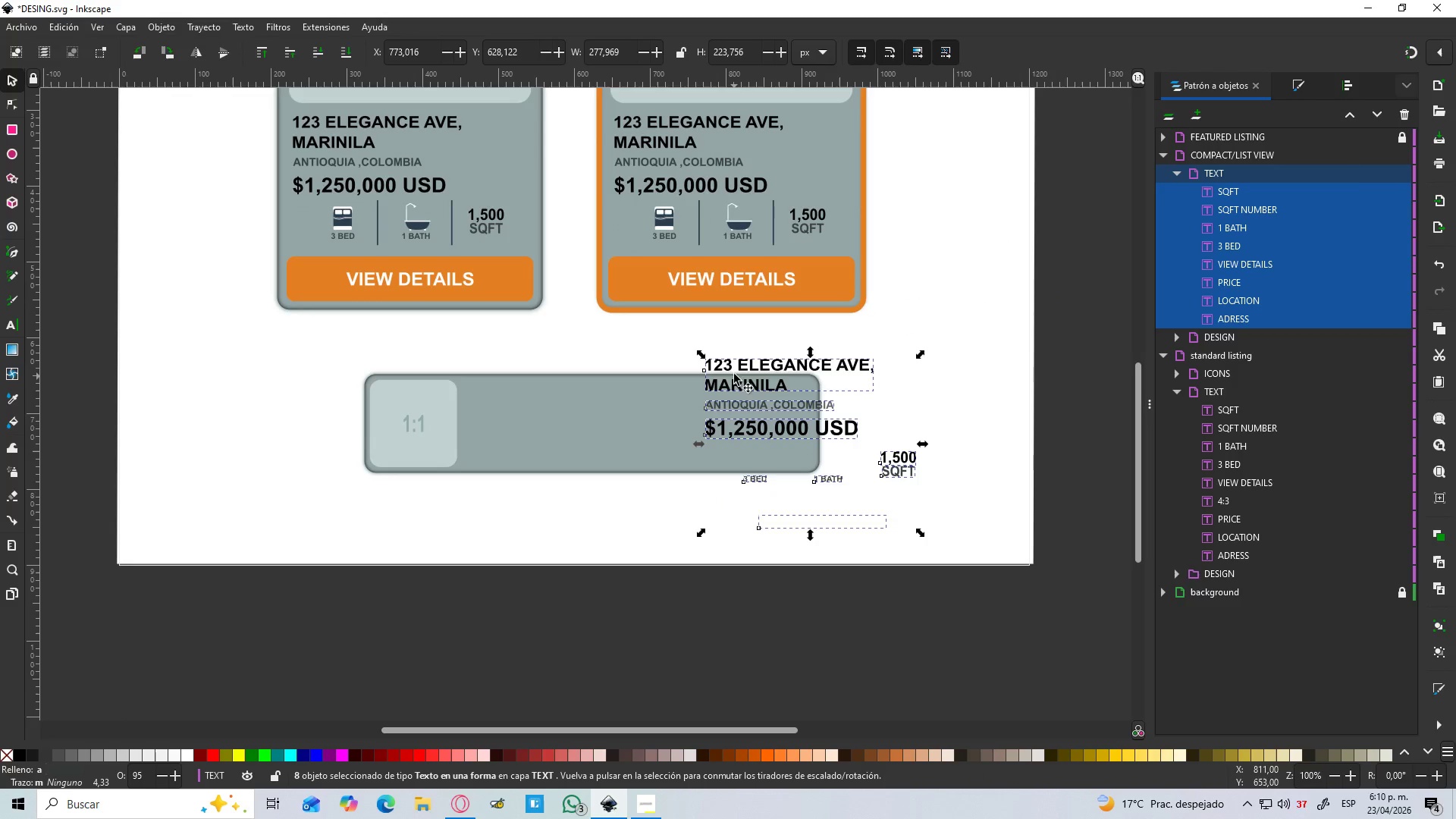 
left_click_drag(start_coordinate=[755, 360], to_coordinate=[819, 394])
 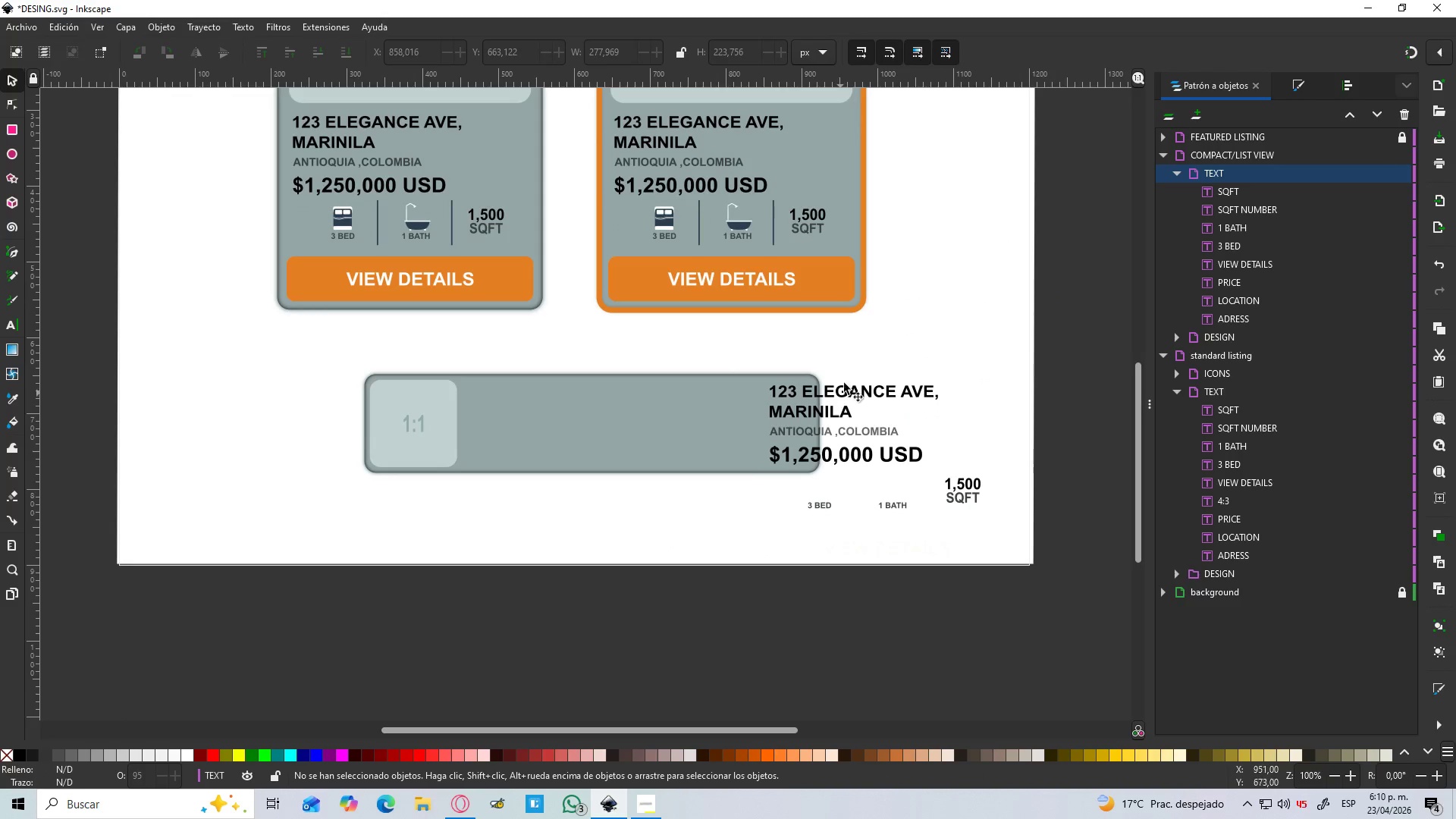 
left_click_drag(start_coordinate=[830, 388], to_coordinate=[523, 394])
 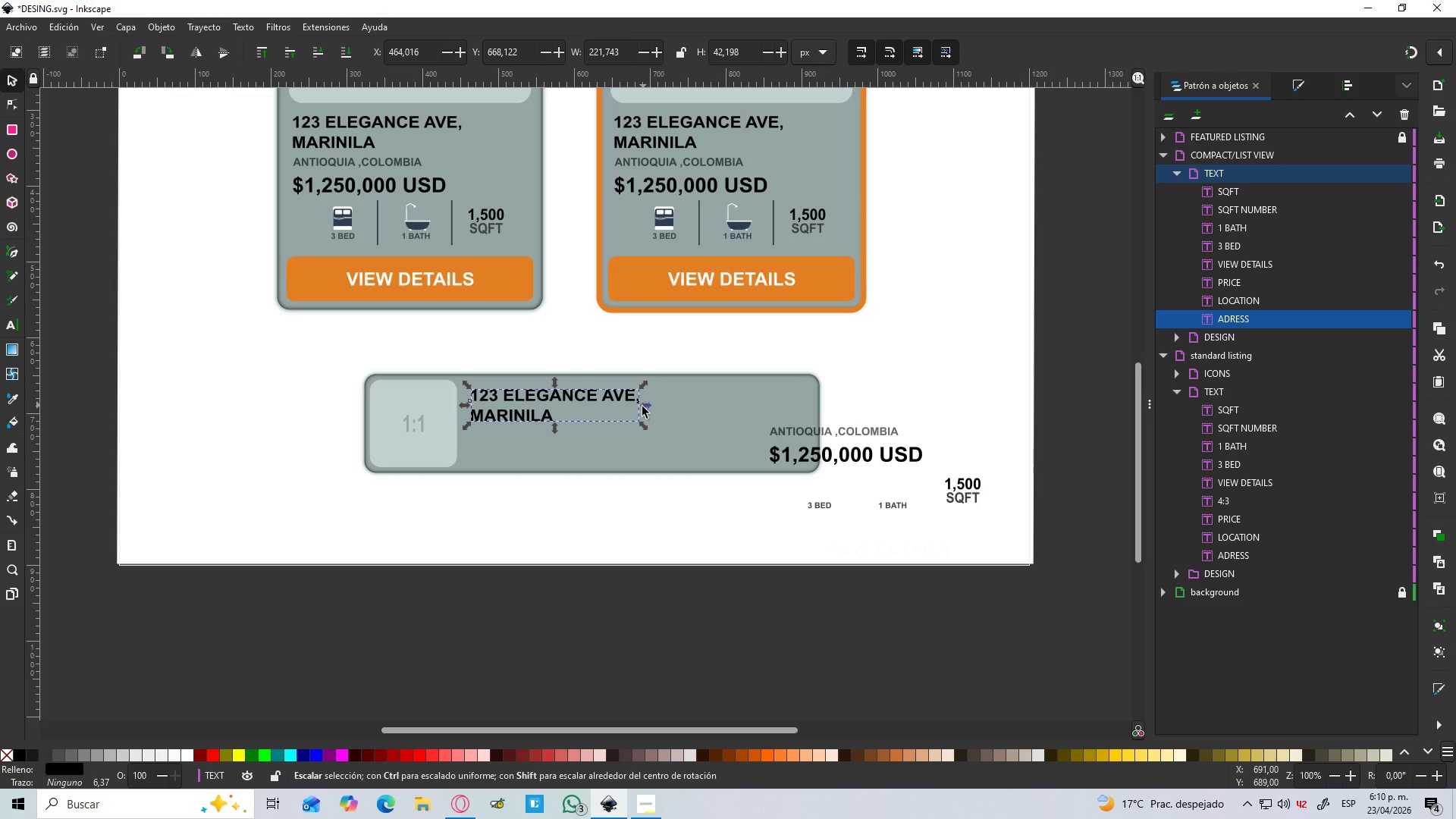 
left_click([592, 403])
 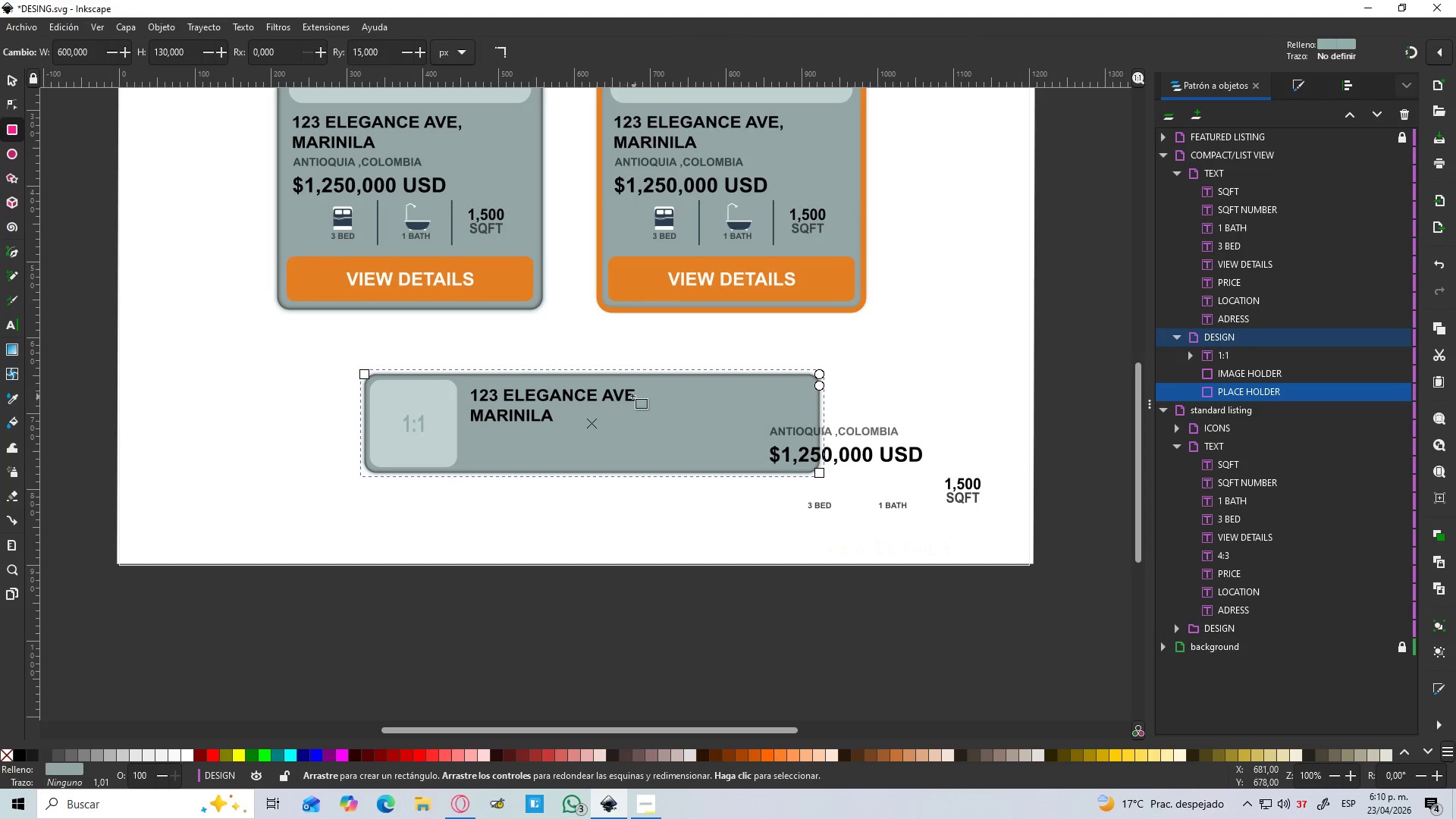 
left_click([617, 396])
 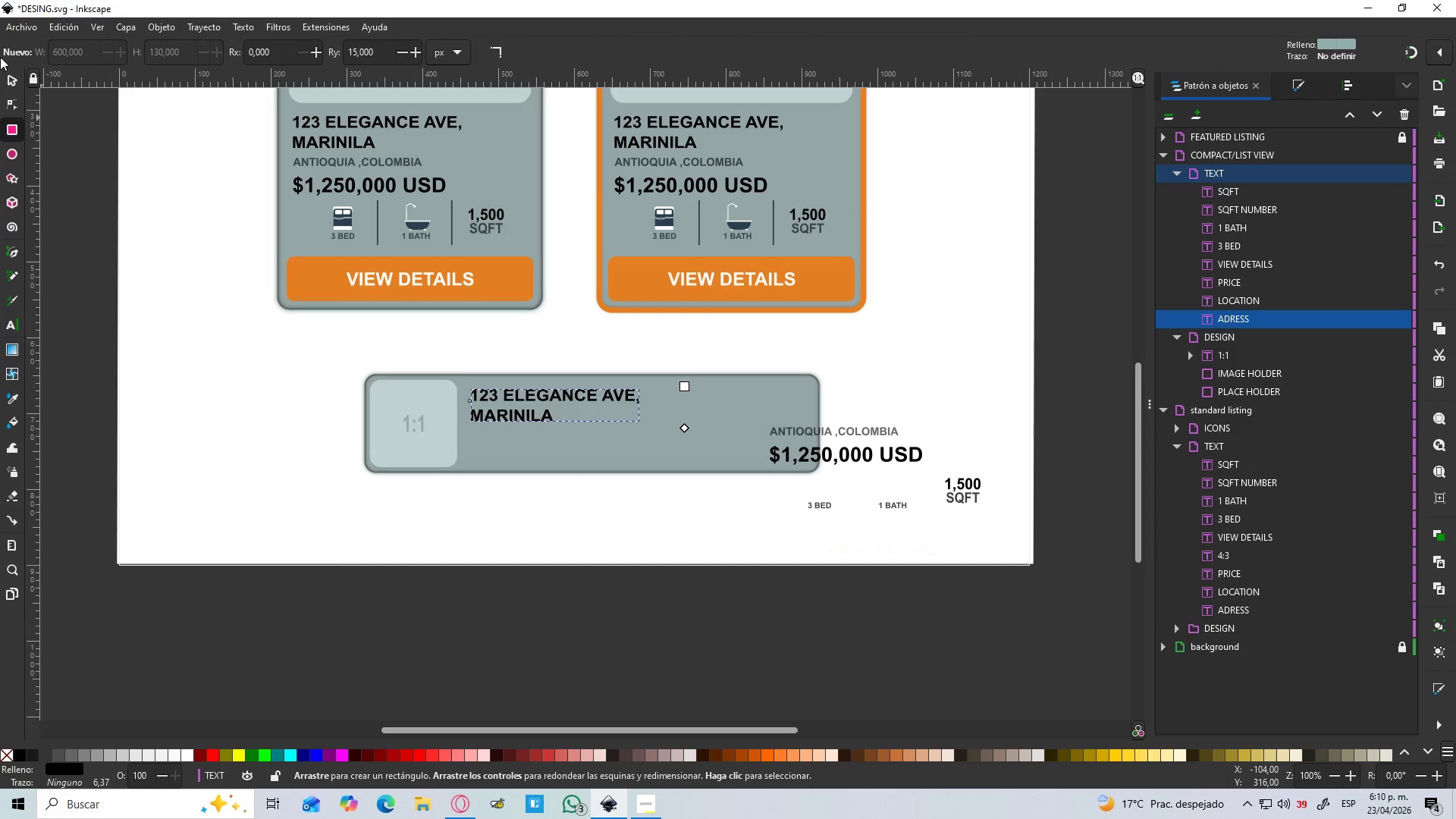 
left_click_drag(start_coordinate=[17, 77], to_coordinate=[17, 83])
 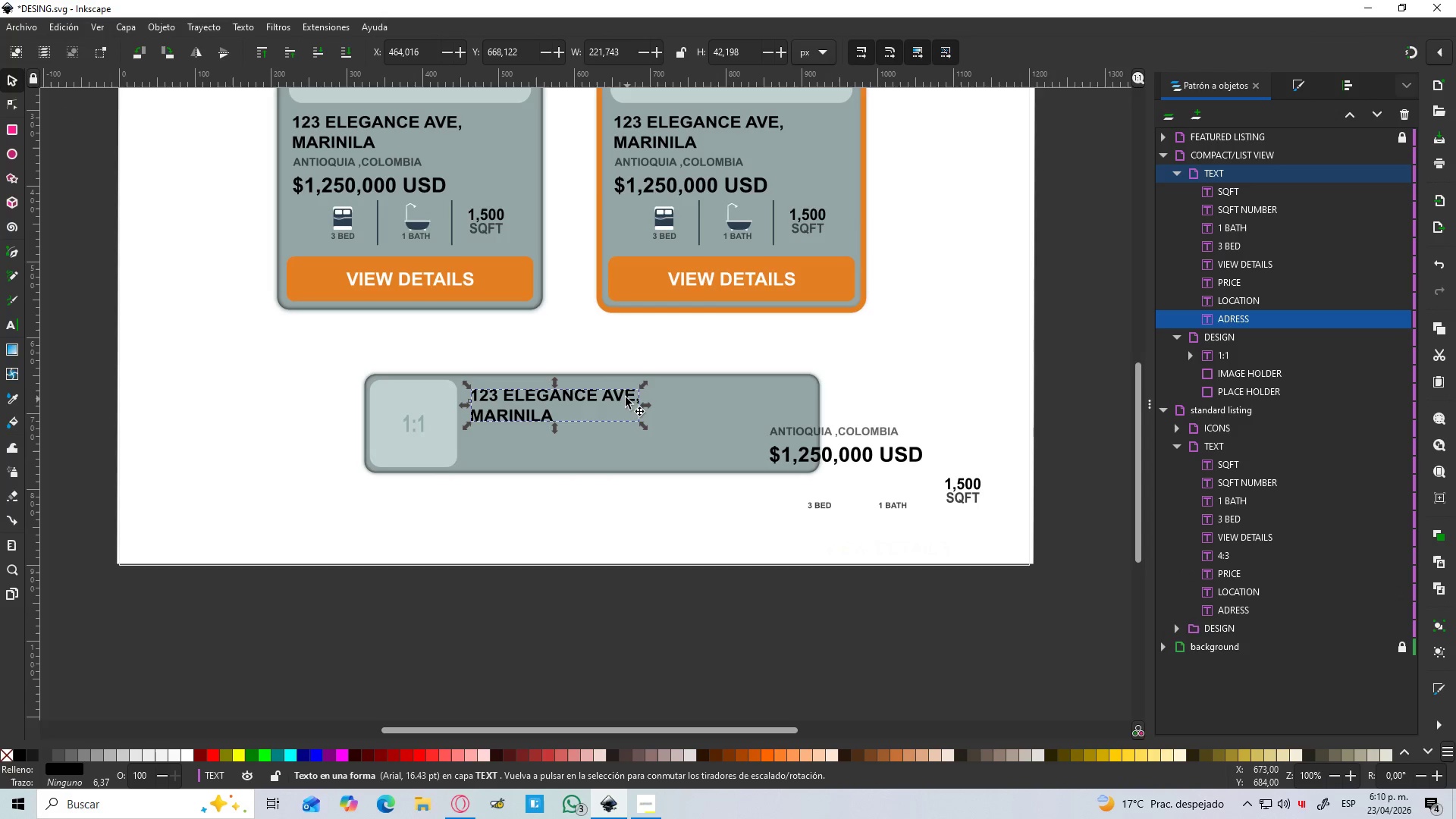 
double_click([623, 397])
 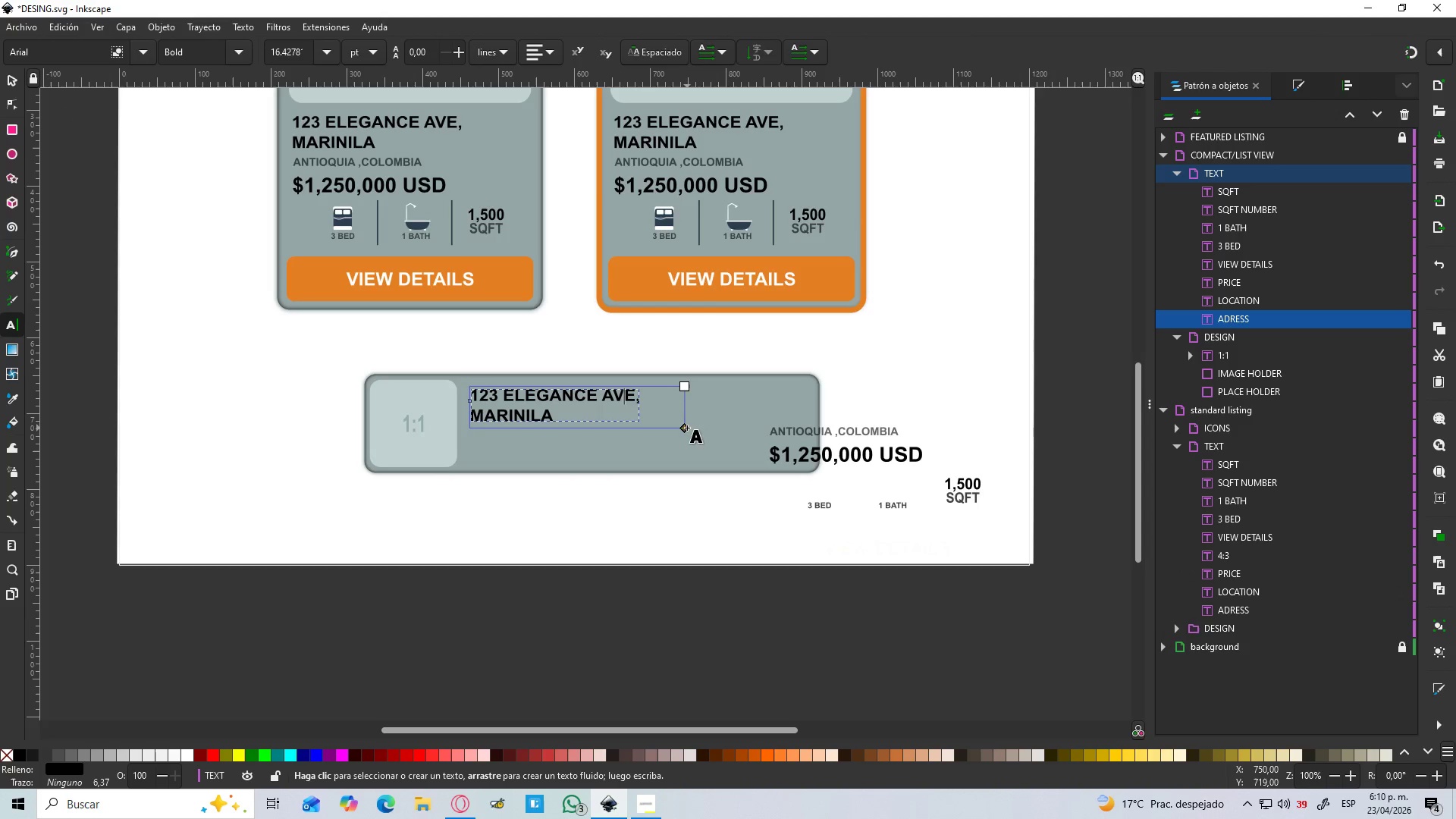 
left_click_drag(start_coordinate=[684, 428], to_coordinate=[767, 428])
 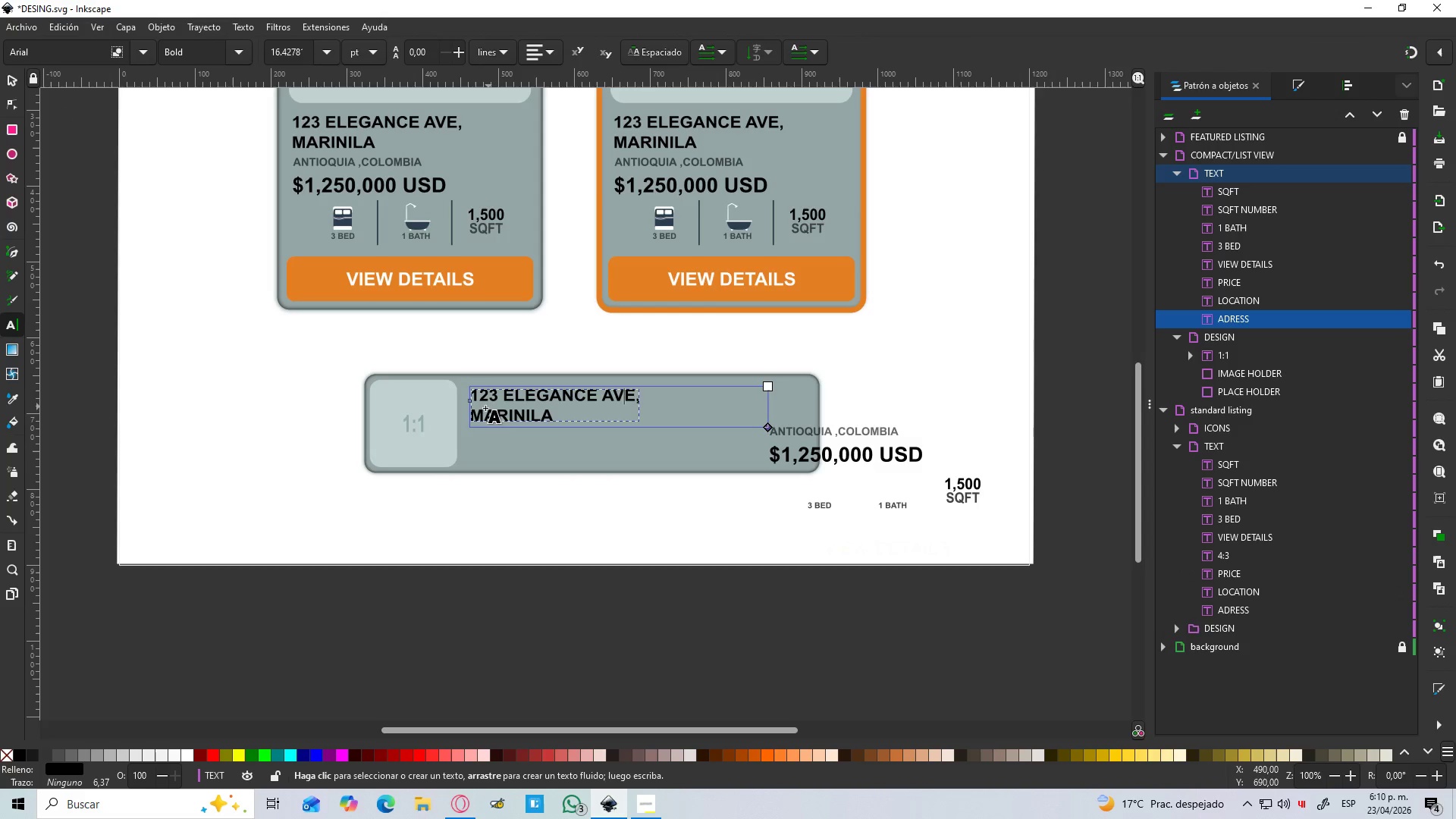 
left_click_drag(start_coordinate=[479, 411], to_coordinate=[479, 416])
 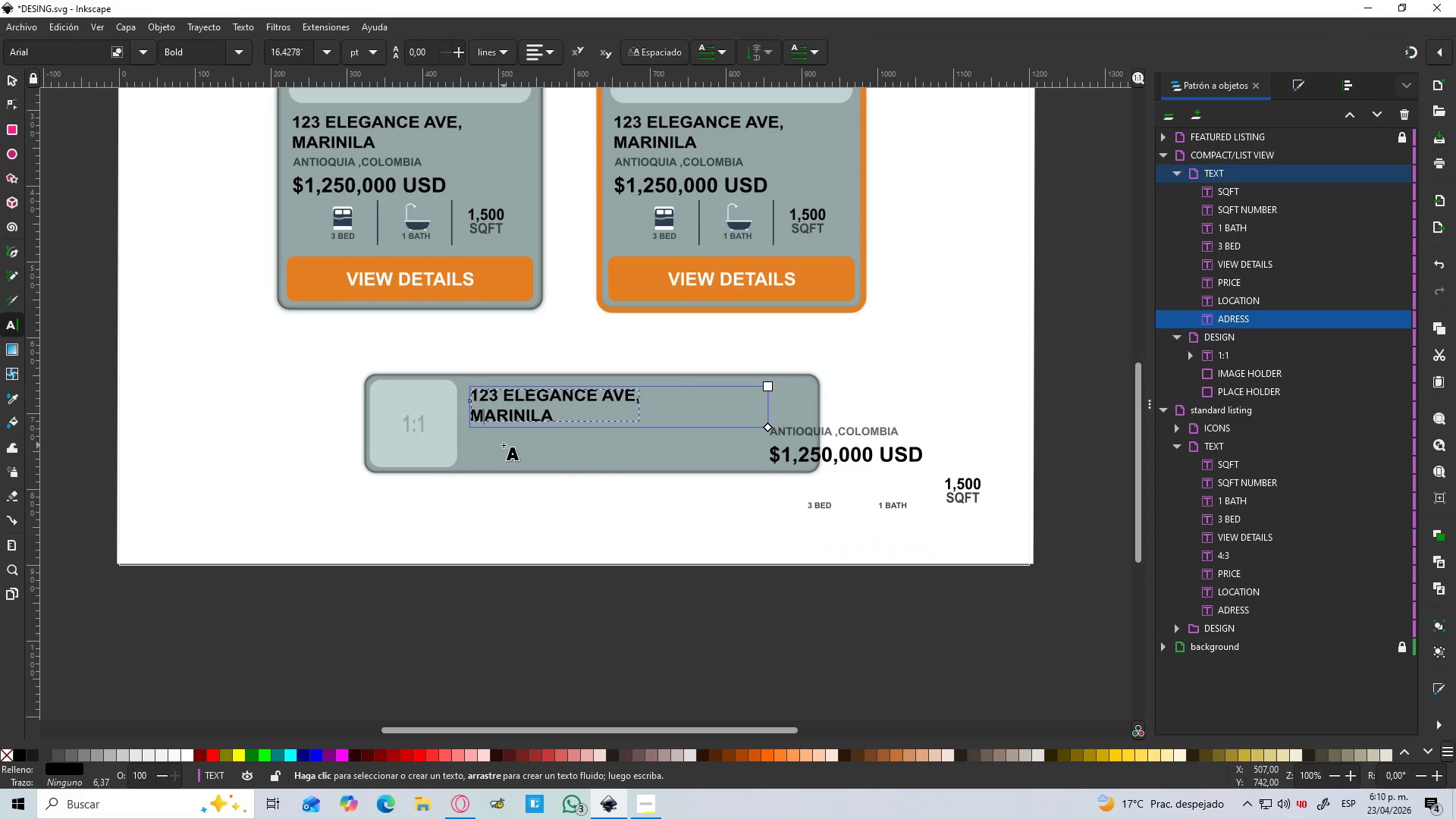 
key(ArrowLeft)
 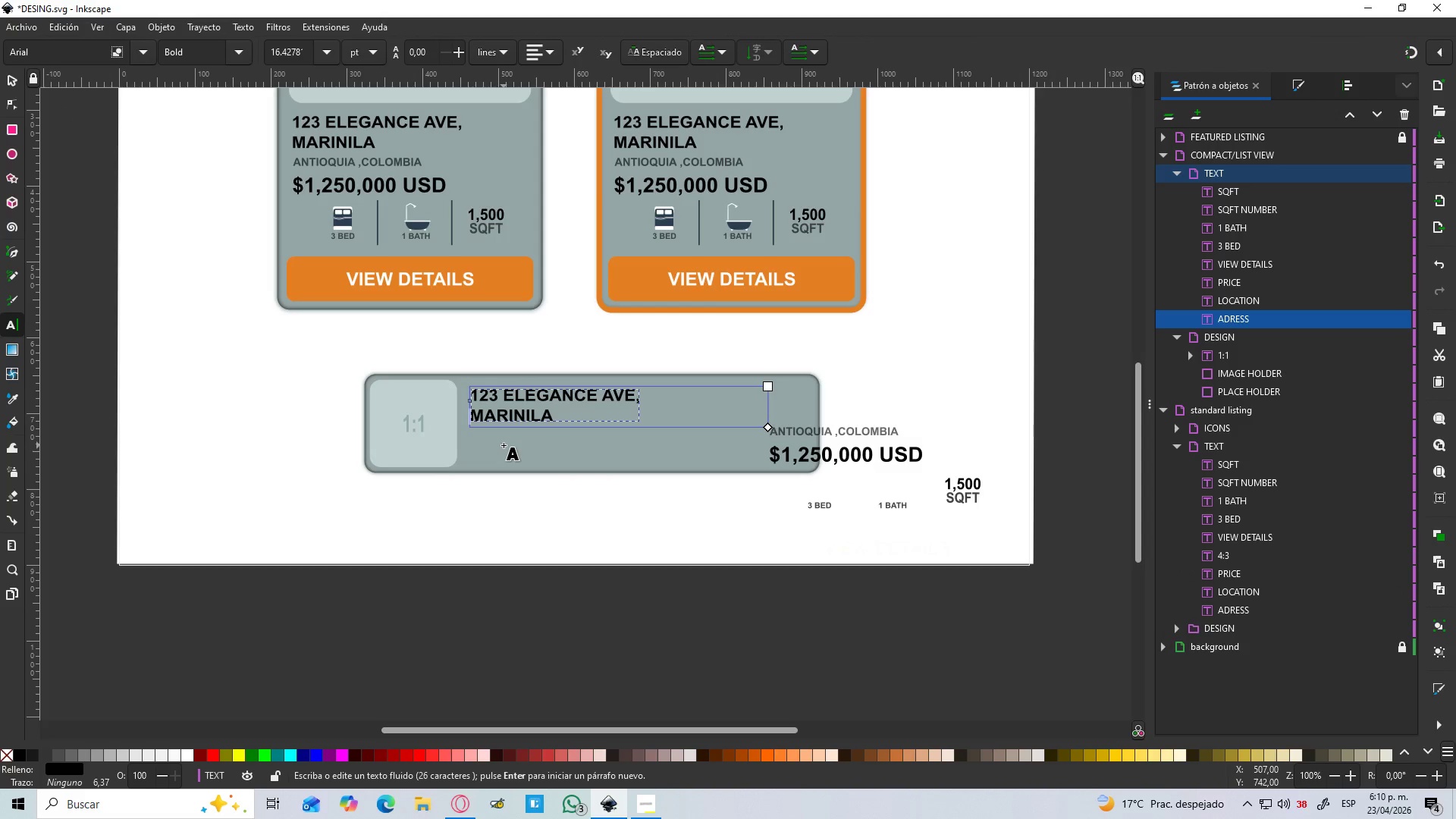 
key(Backspace)
 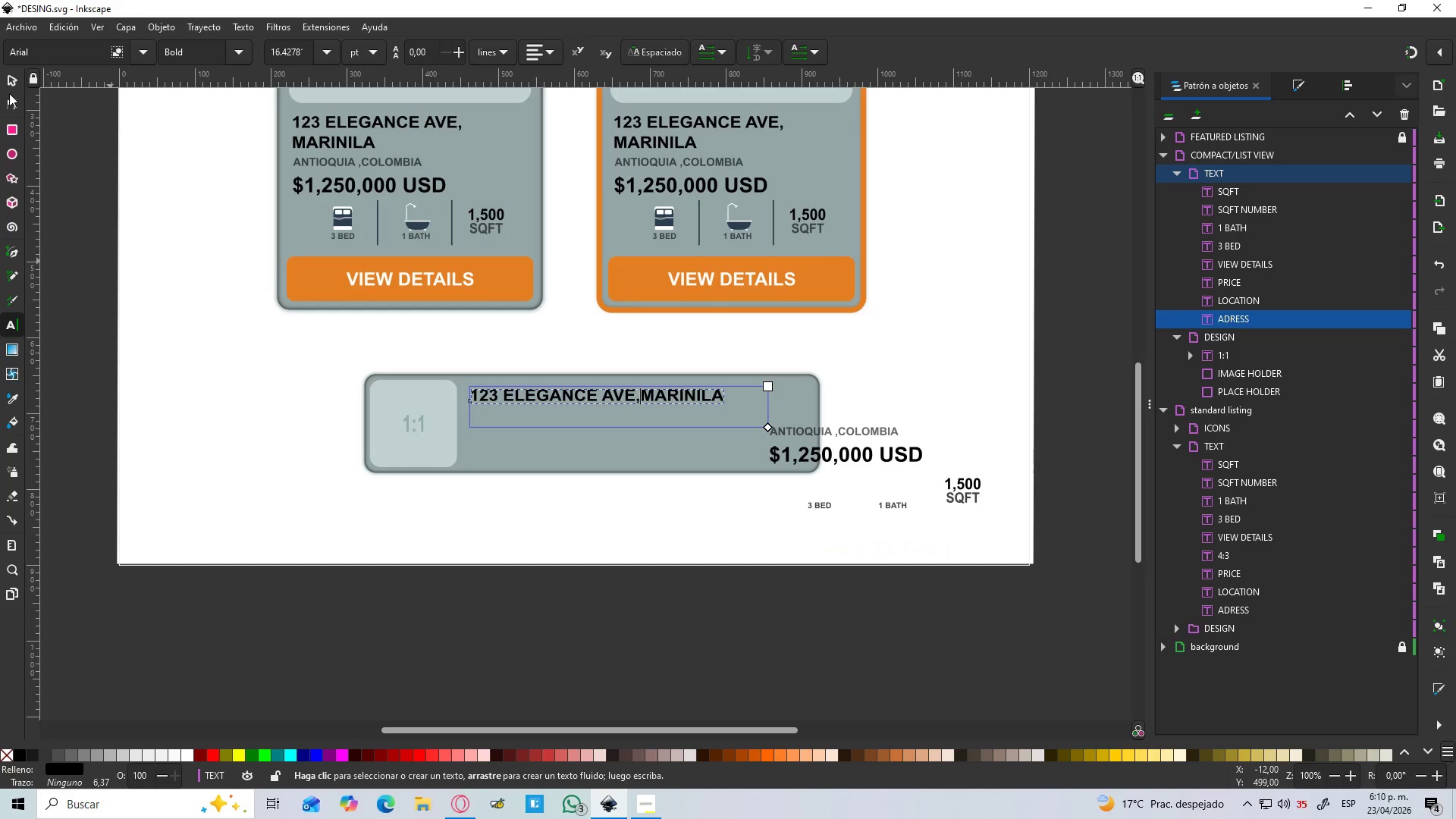 
left_click([10, 81])
 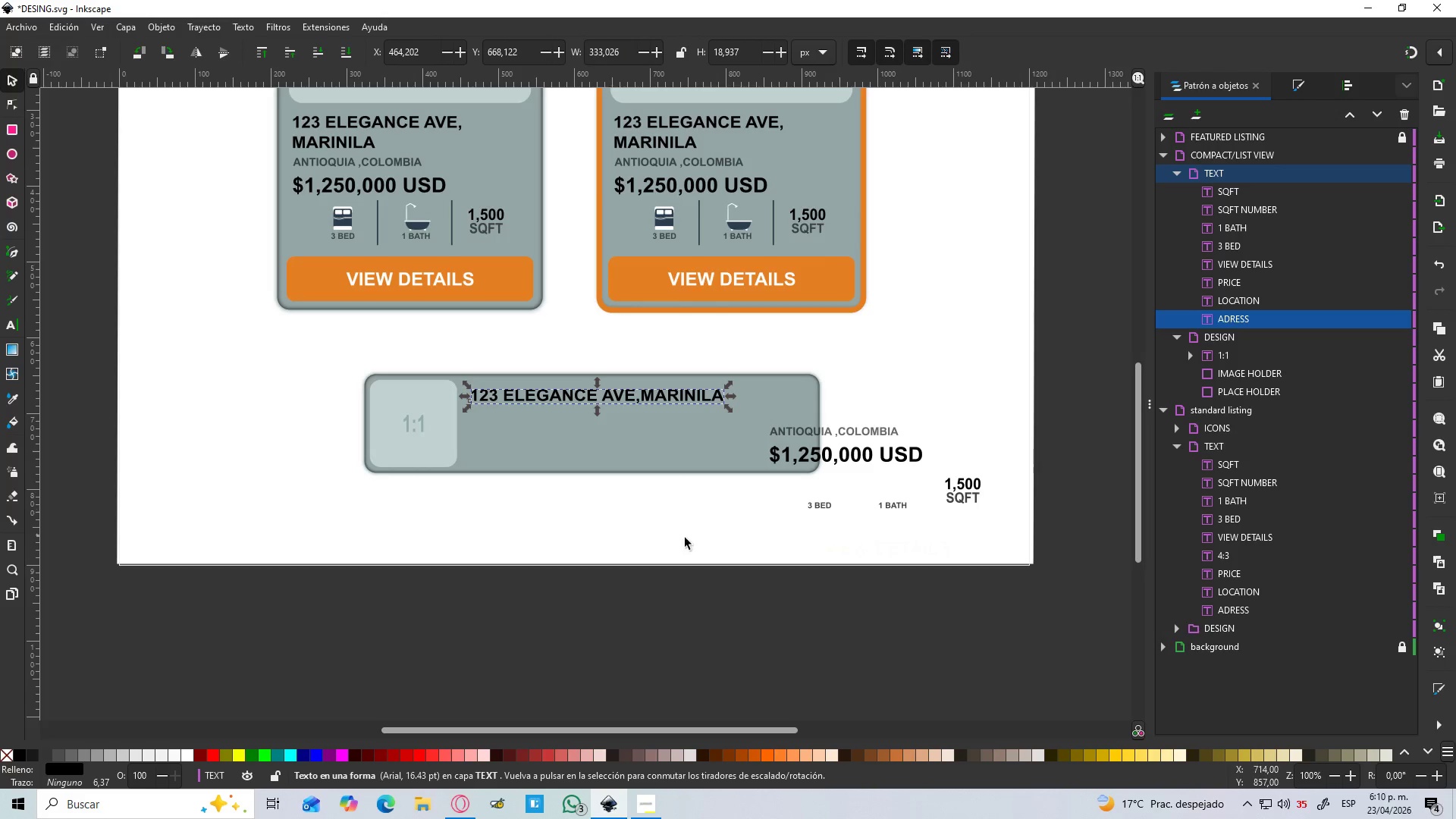 
left_click([762, 538])
 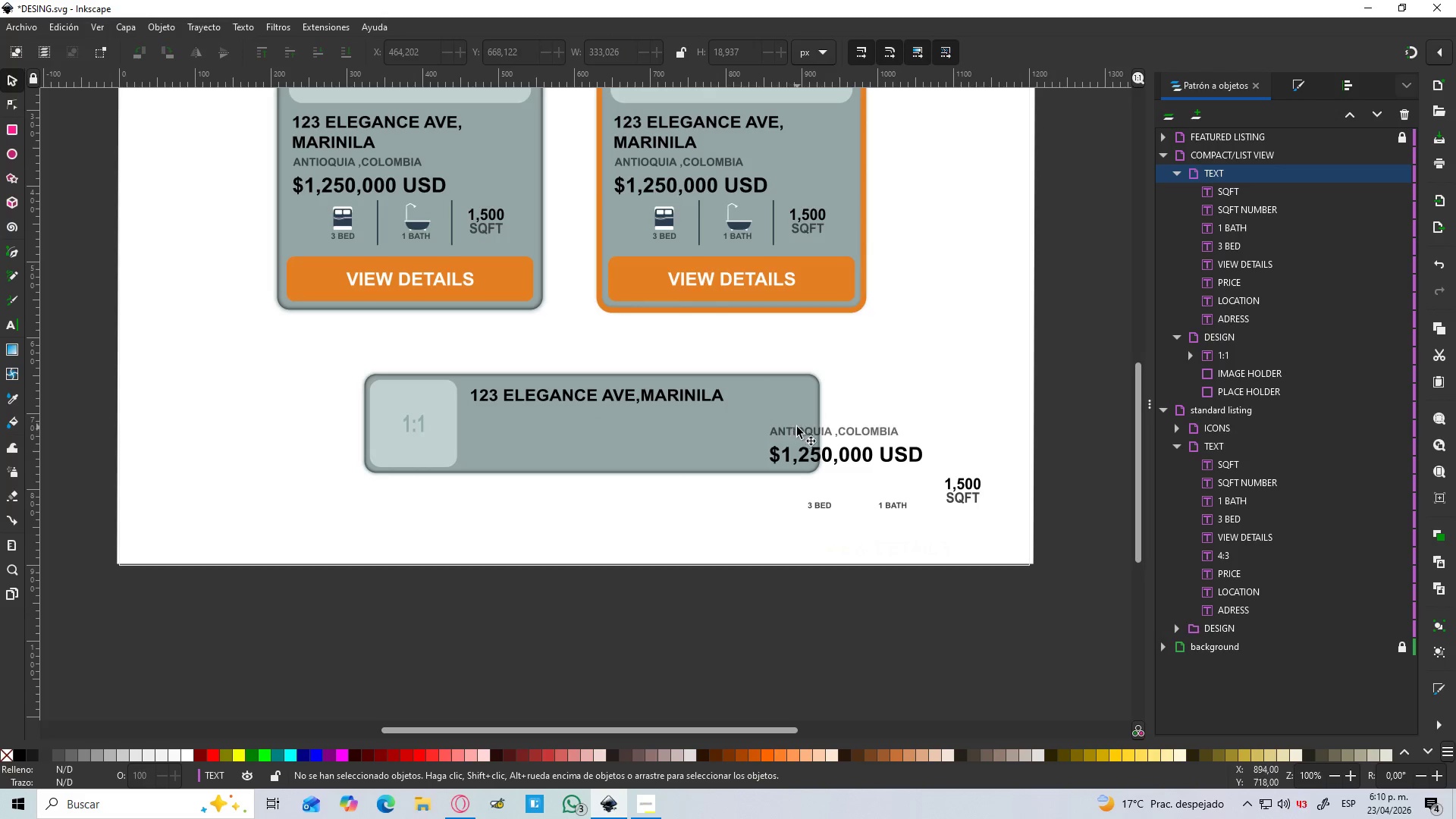 
left_click([797, 430])
 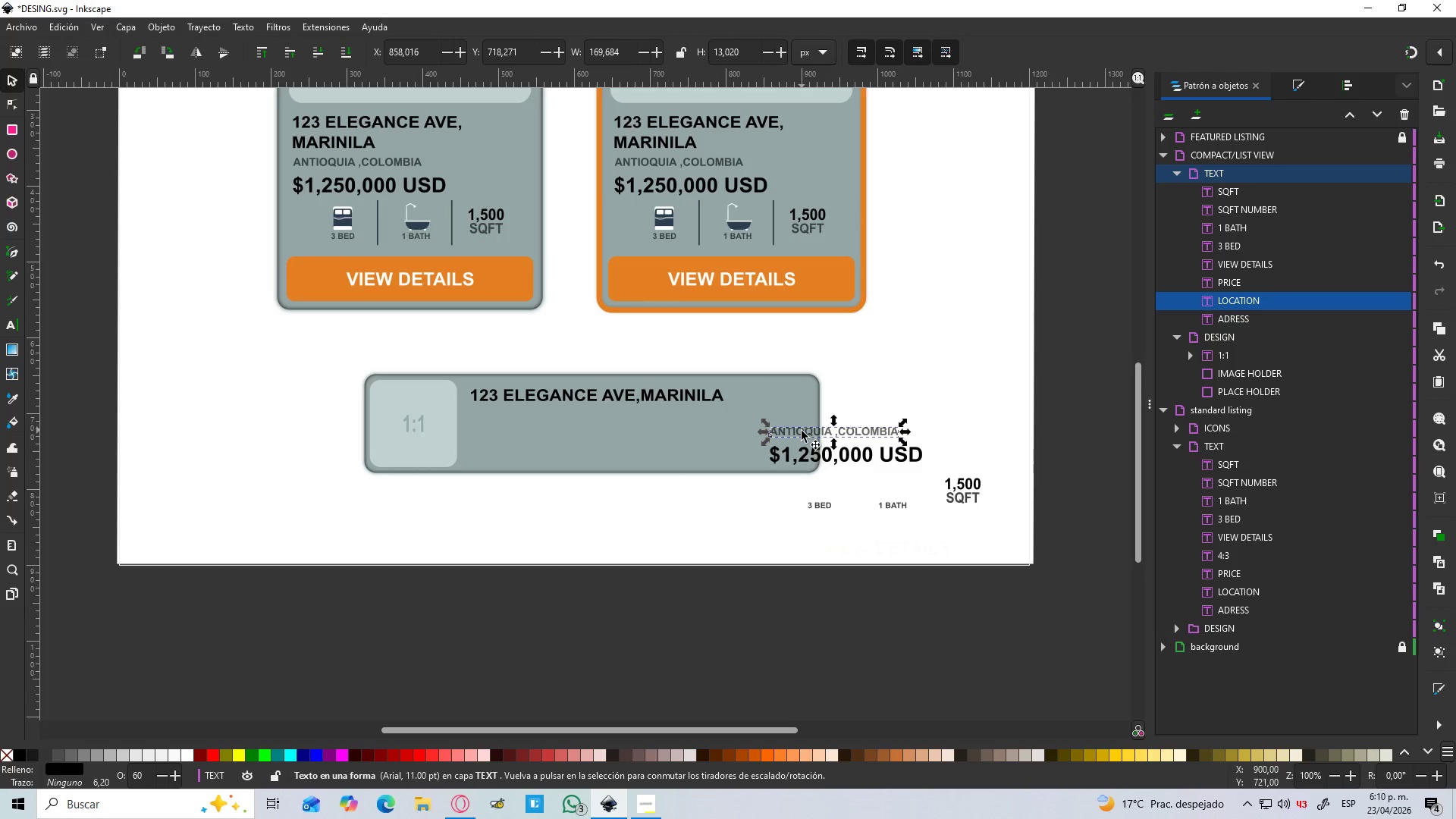 
left_click_drag(start_coordinate=[799, 432], to_coordinate=[492, 413])
 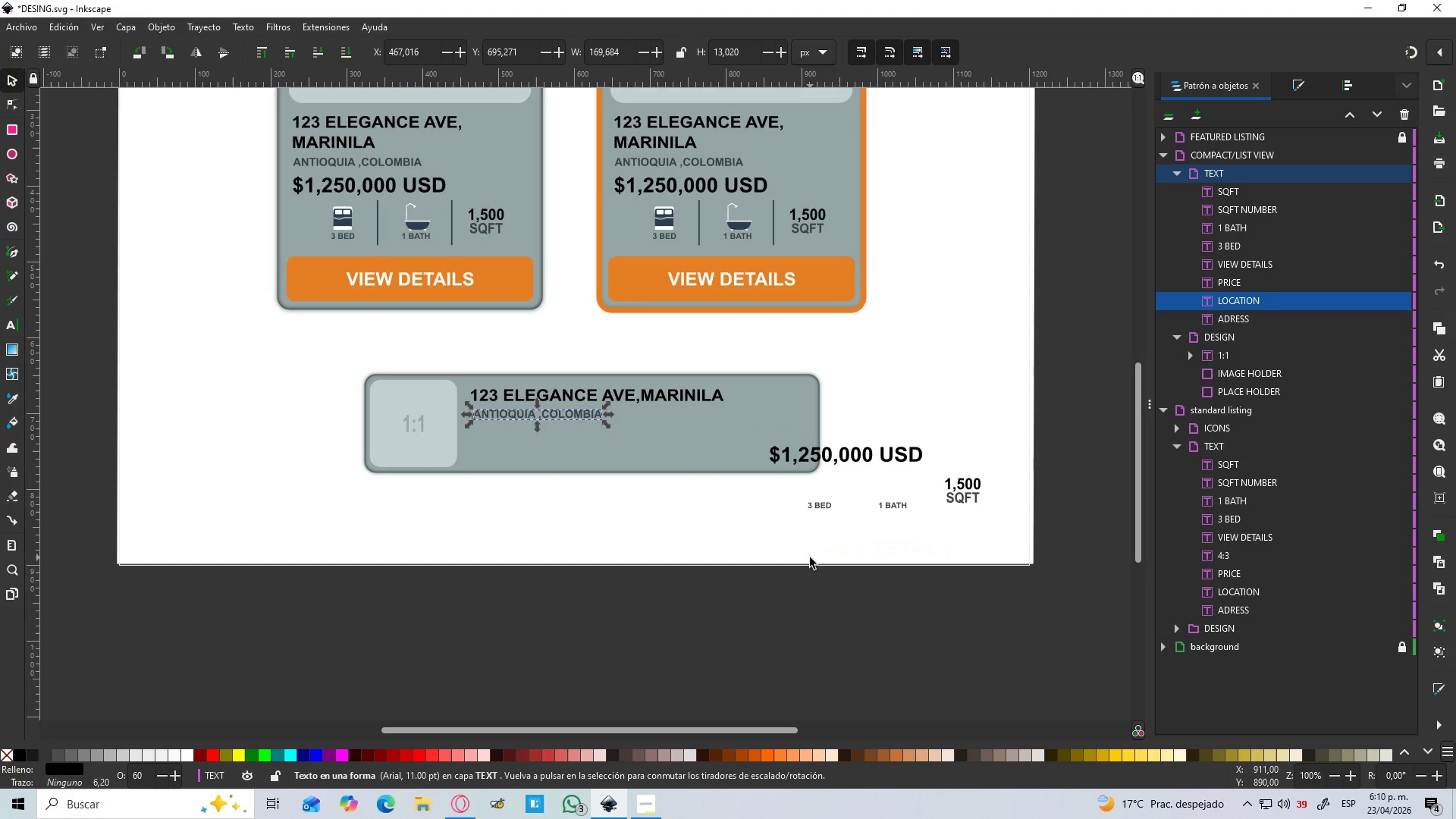 
left_click([810, 557])
 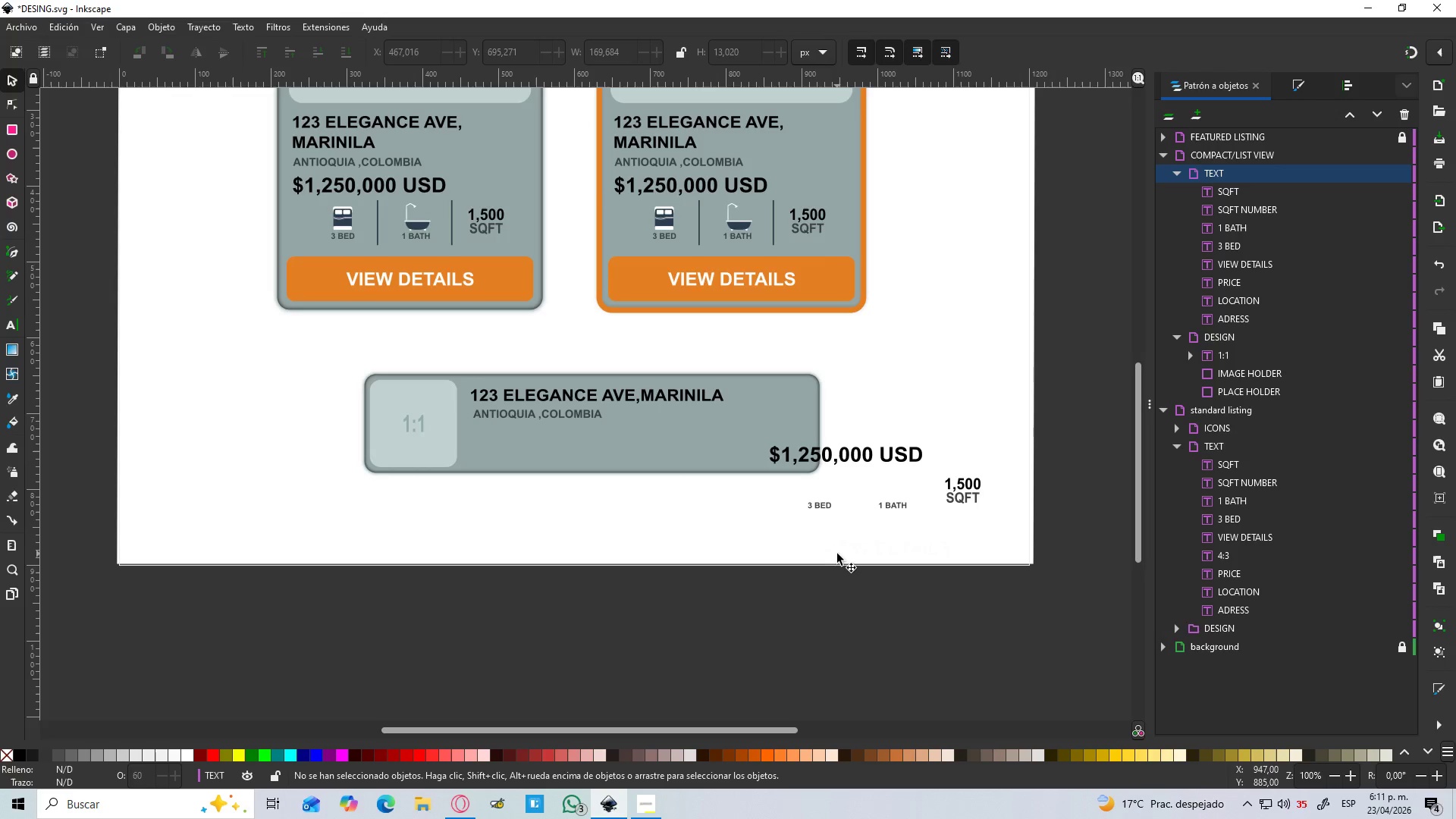 
wait(8.2)
 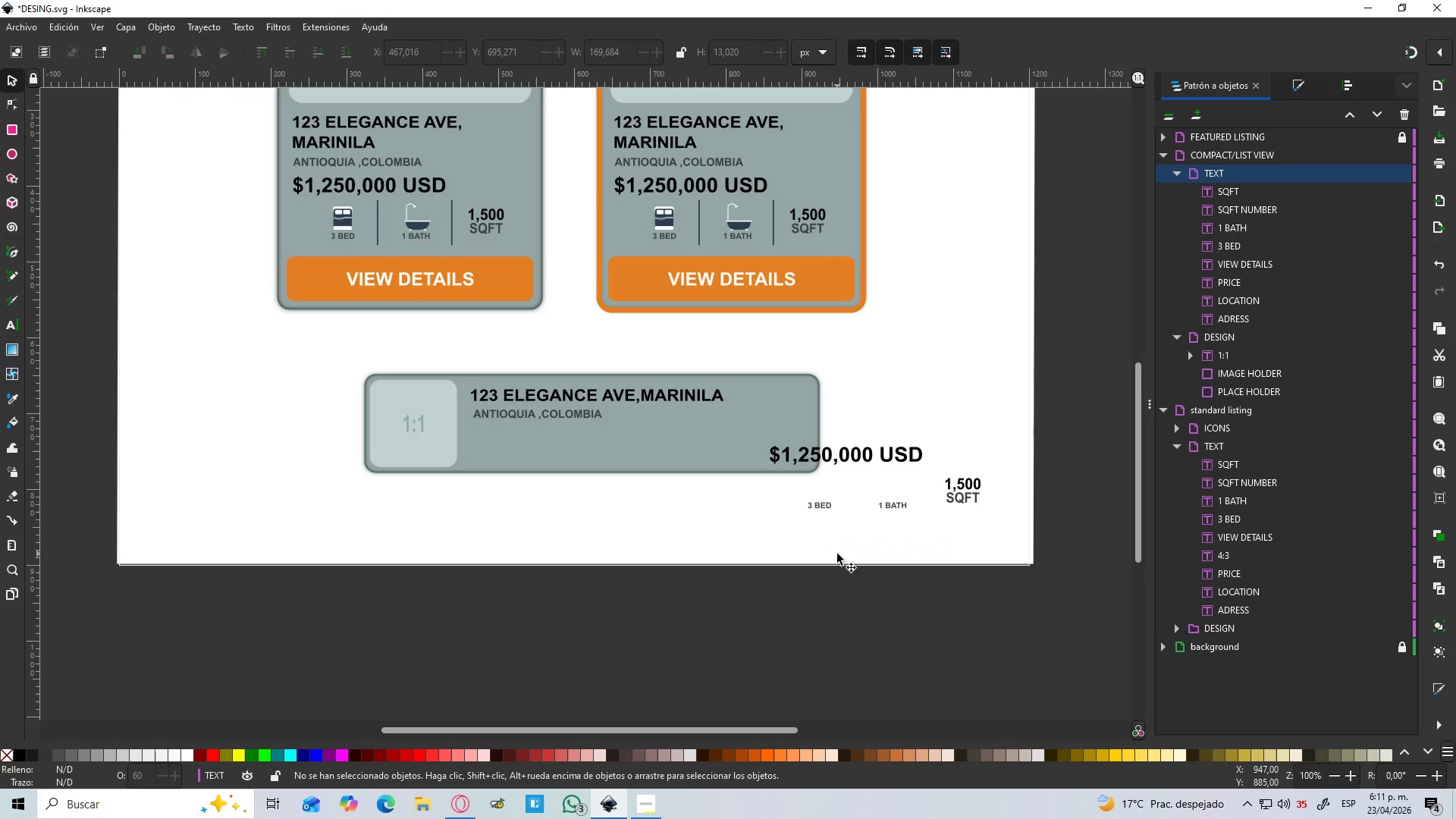 
left_click_drag(start_coordinate=[836, 460], to_coordinate=[527, 429])
 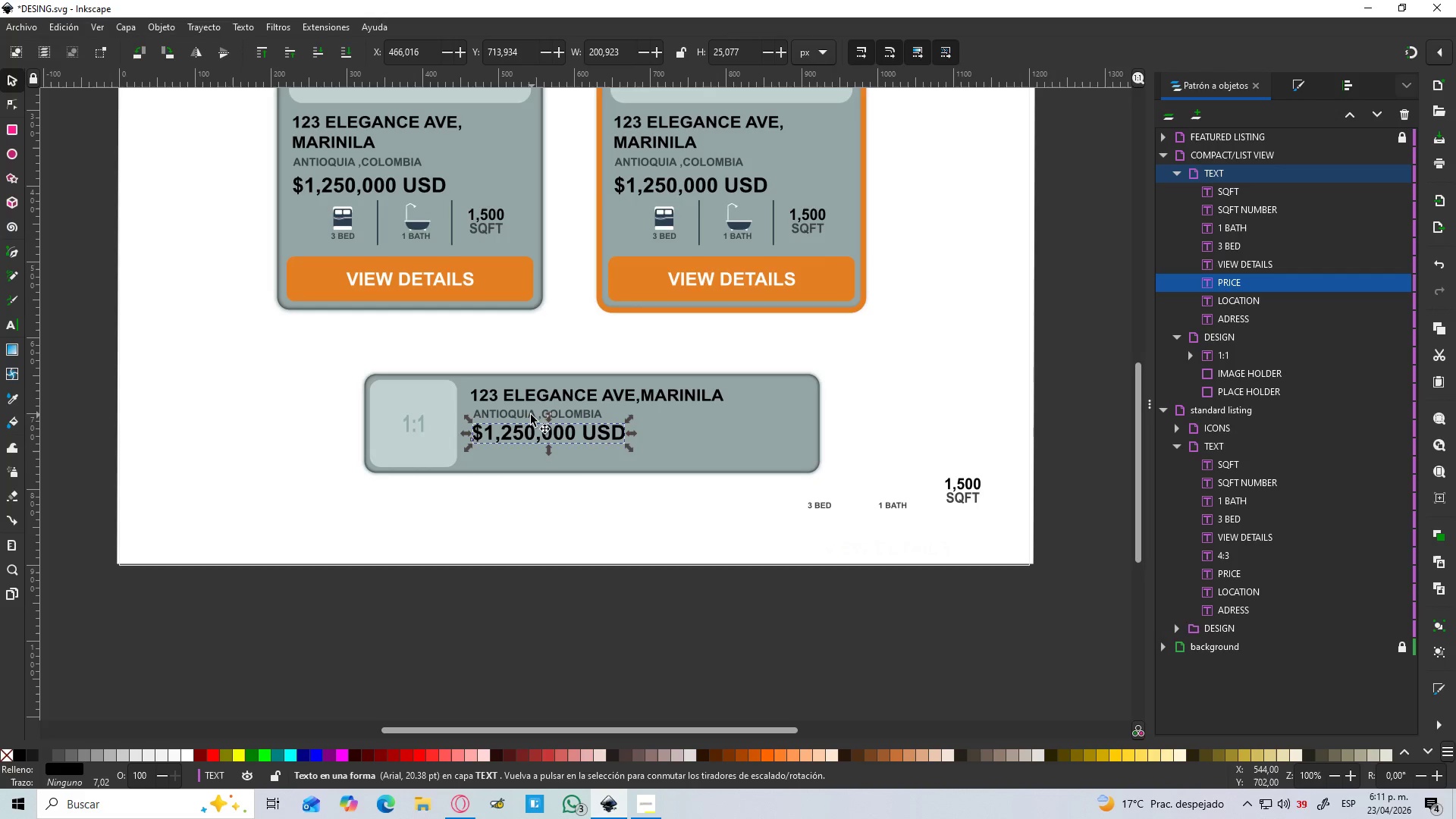 
hold_key(key=ShiftLeft, duration=1.09)
left_click([529, 415])
 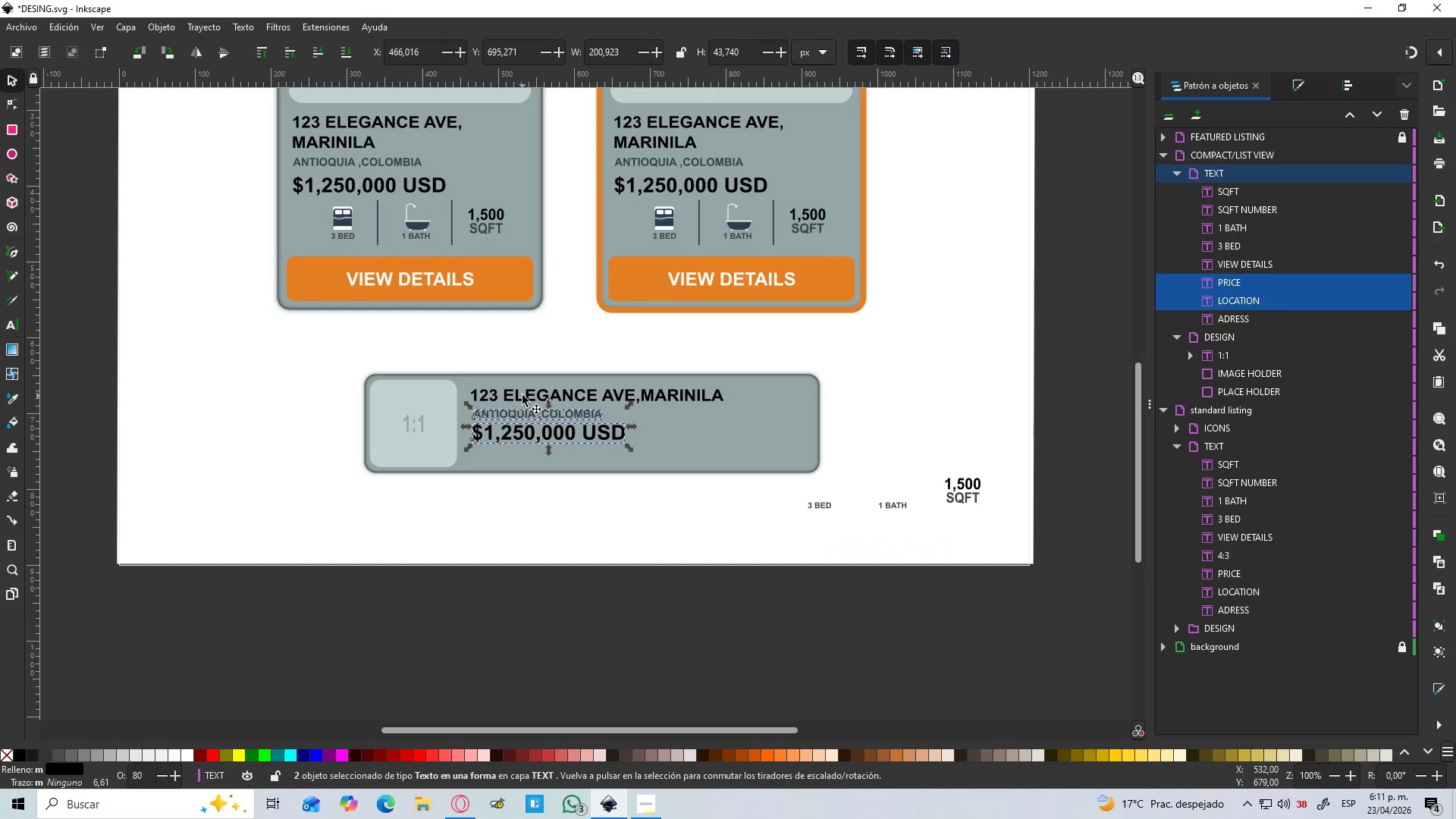 
left_click([522, 394])
 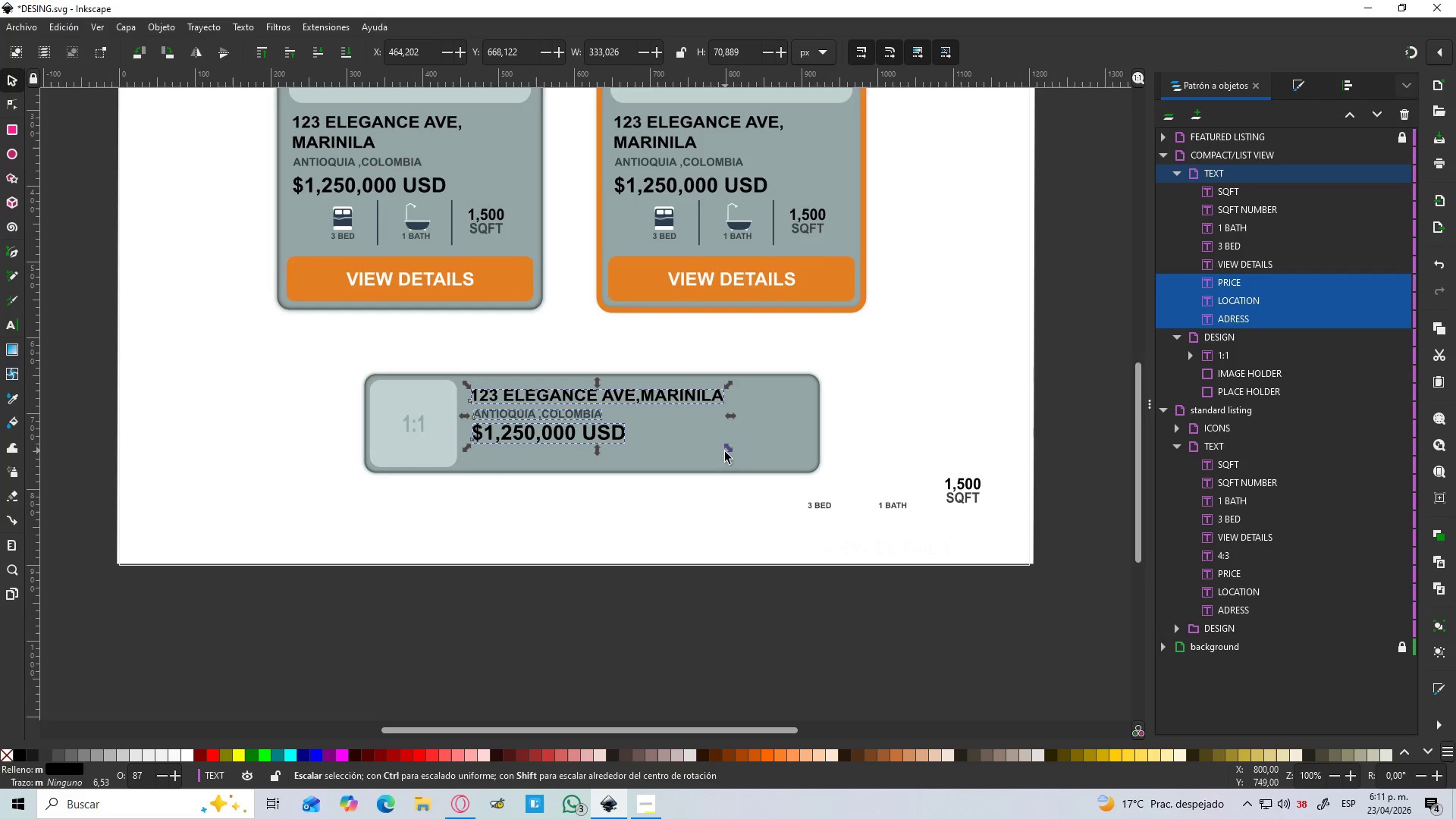 
left_click_drag(start_coordinate=[732, 455], to_coordinate=[728, 453])
 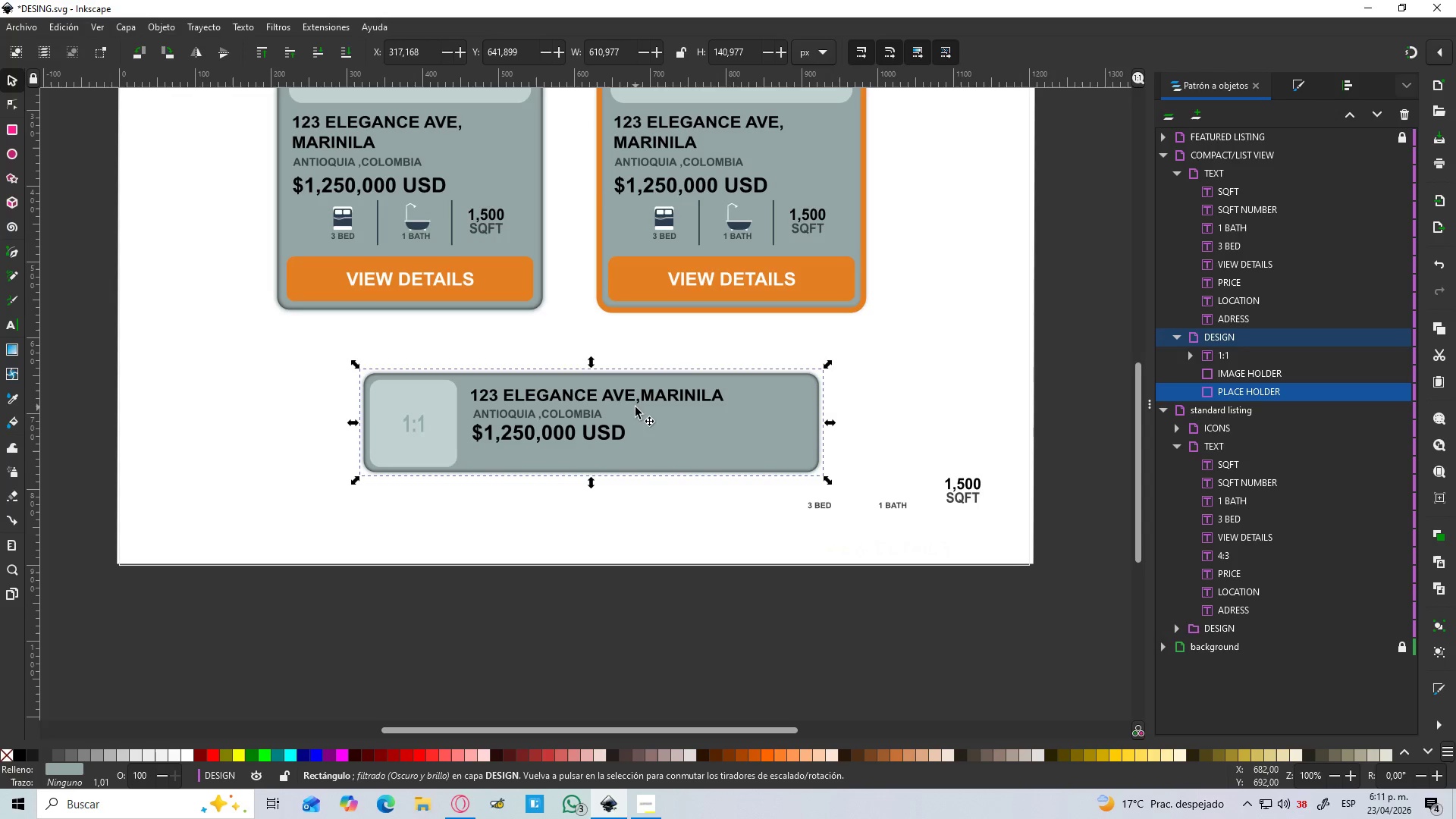 
left_click_drag(start_coordinate=[628, 400], to_coordinate=[624, 400])
 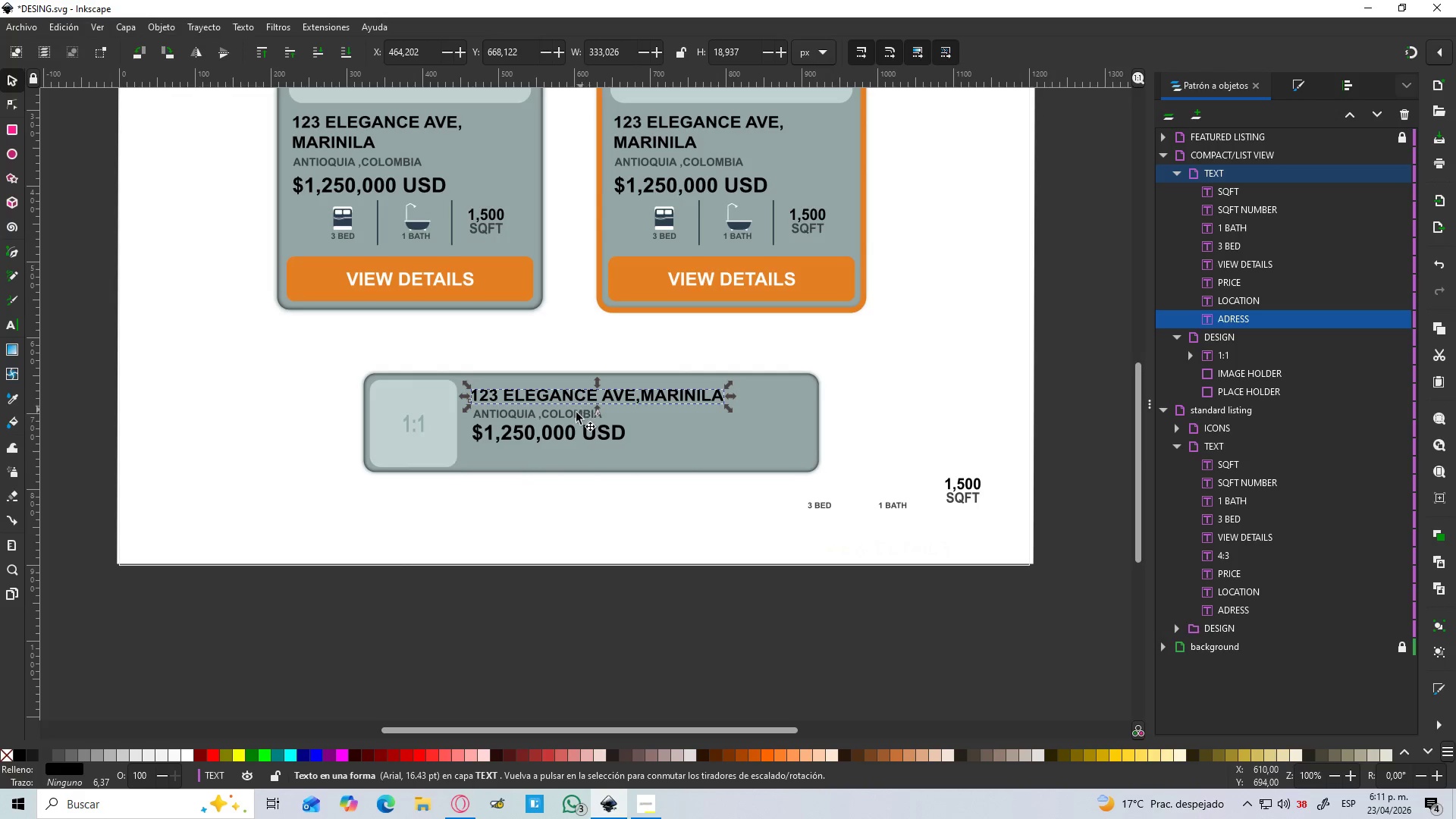 
hold_key(key=ShiftLeft, duration=1.06)
left_click([573, 413])
 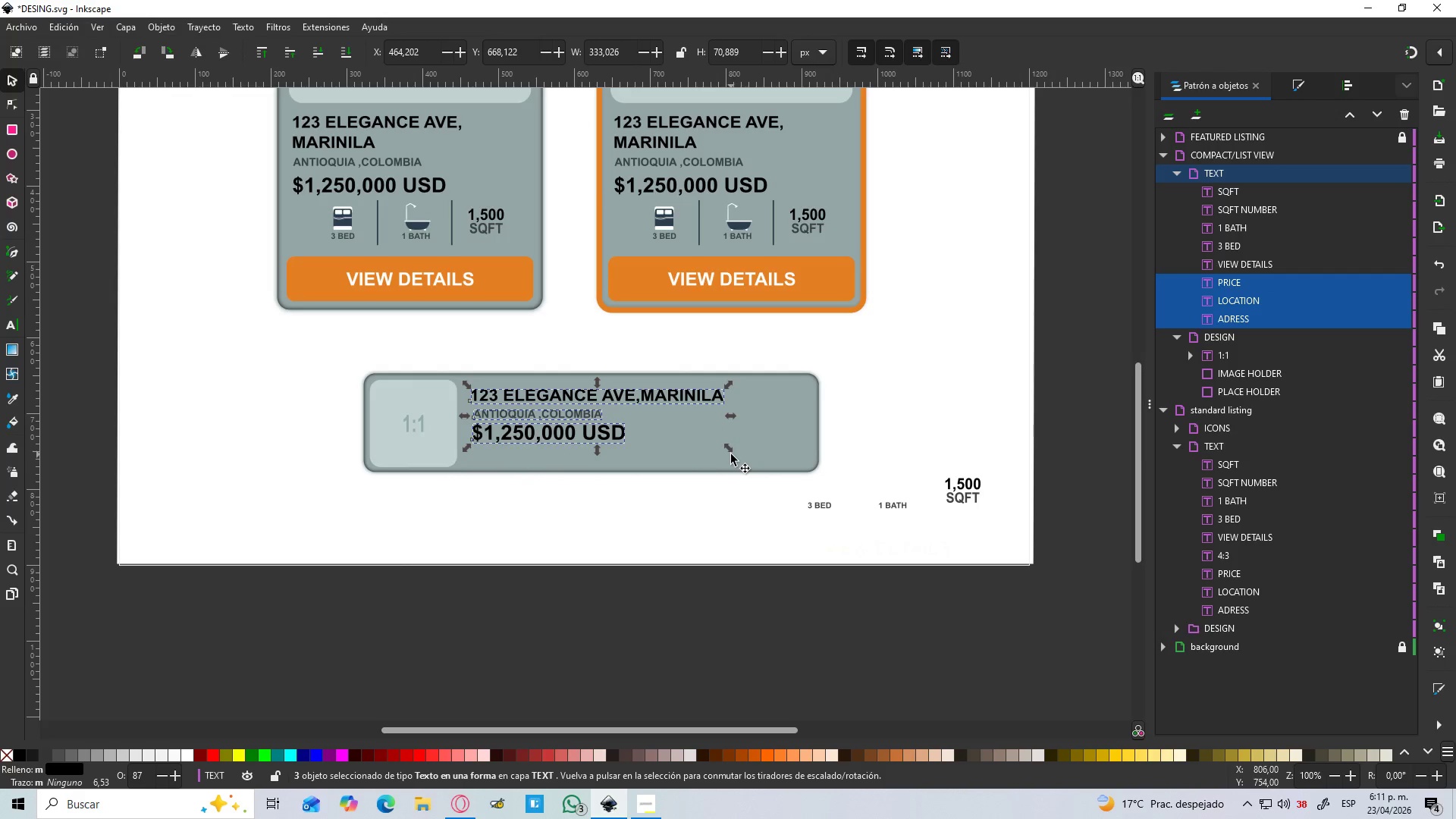 
key(Shift+ShiftLeft)
 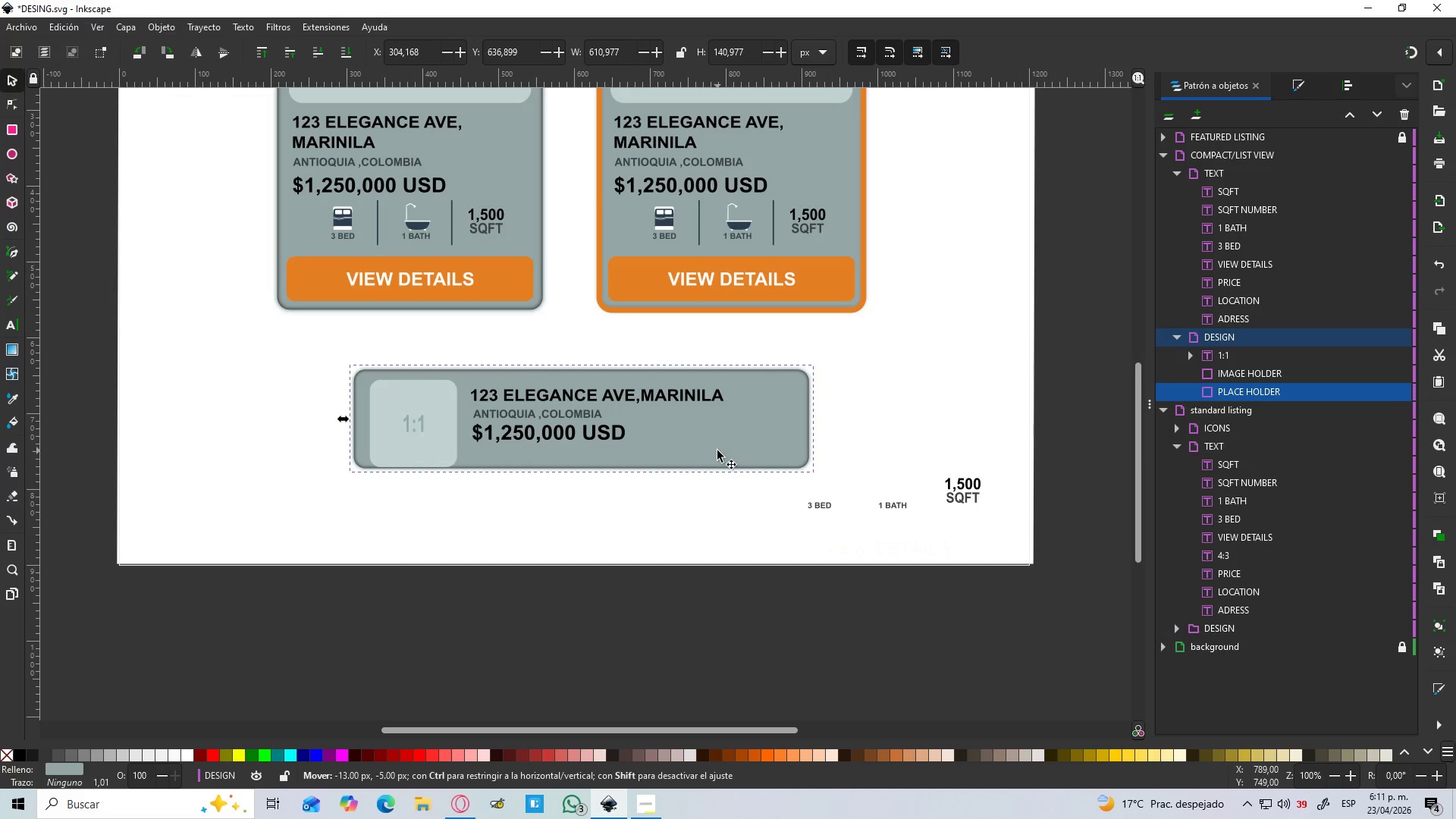 
key(Control+Z)
 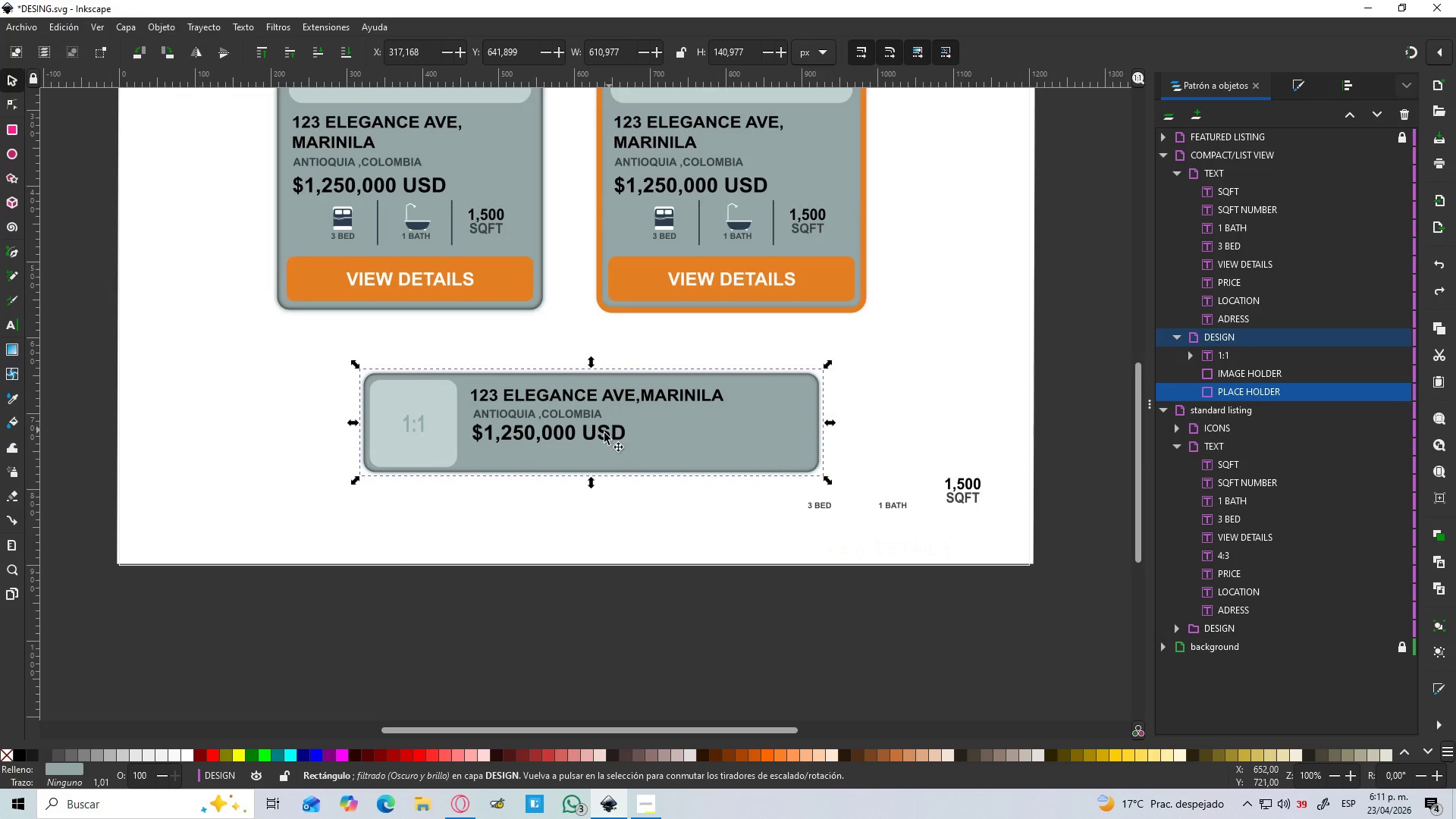 
left_click([598, 433])
 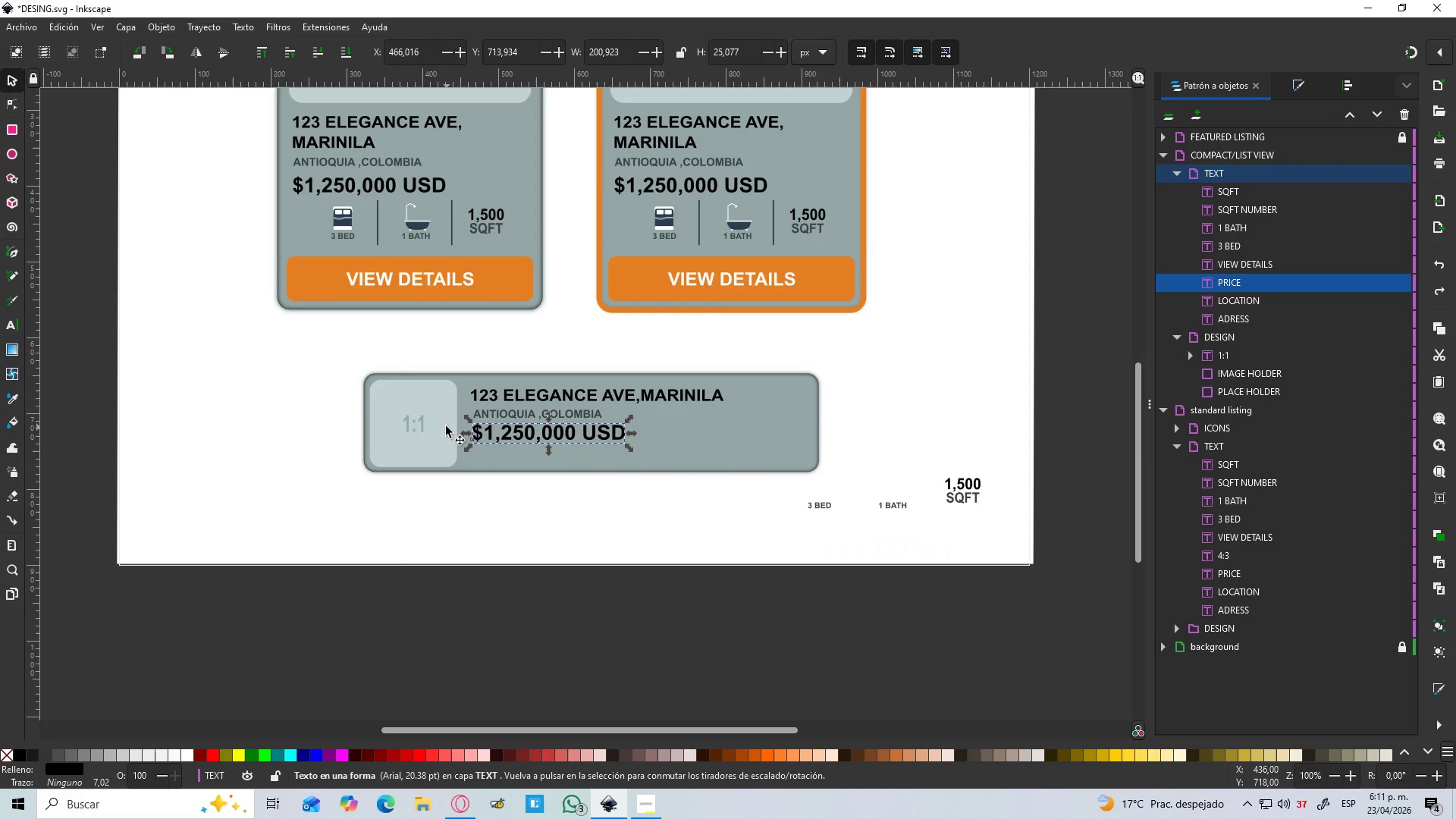 
left_click([436, 422])
 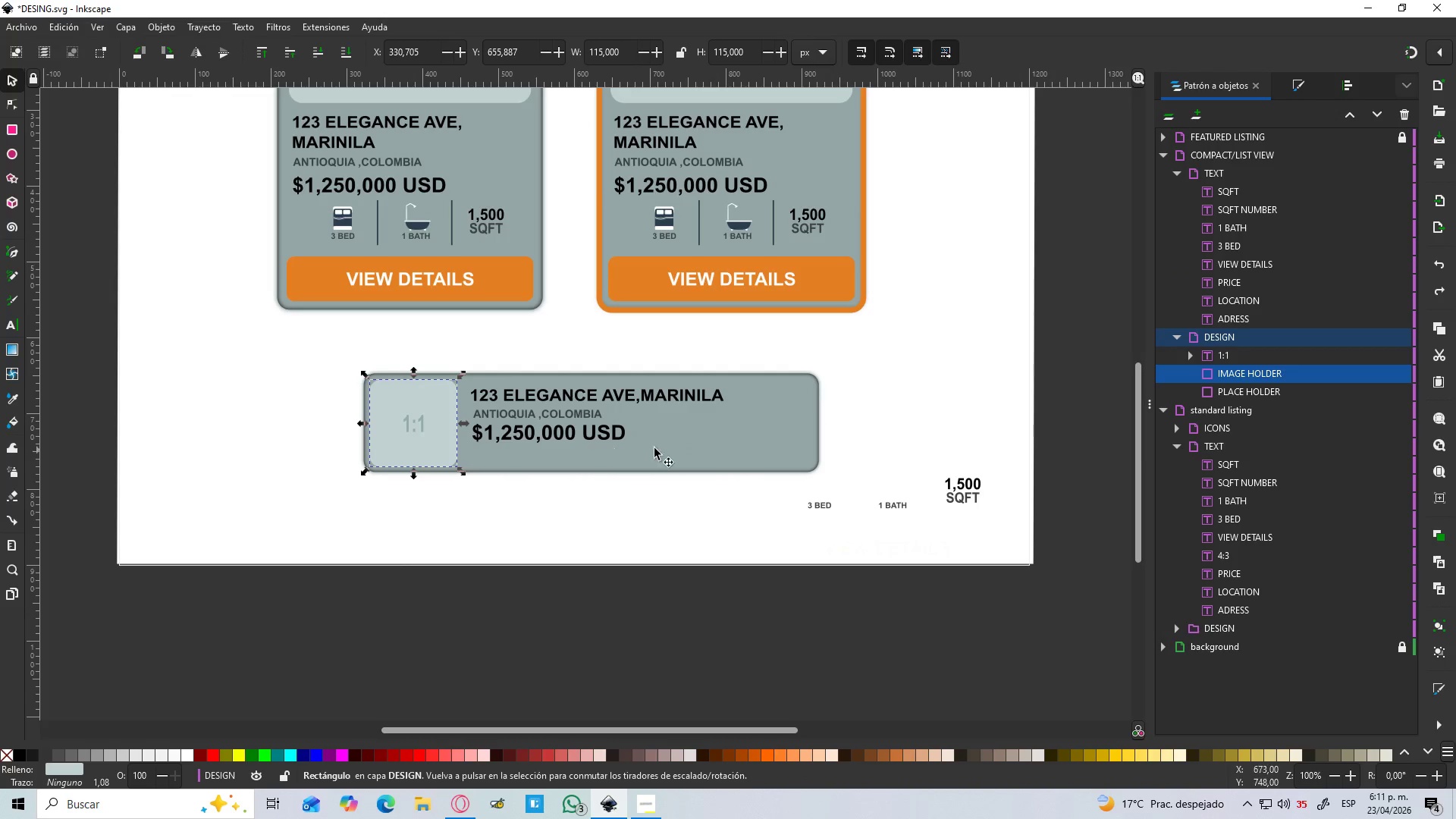 
left_click([695, 431])
 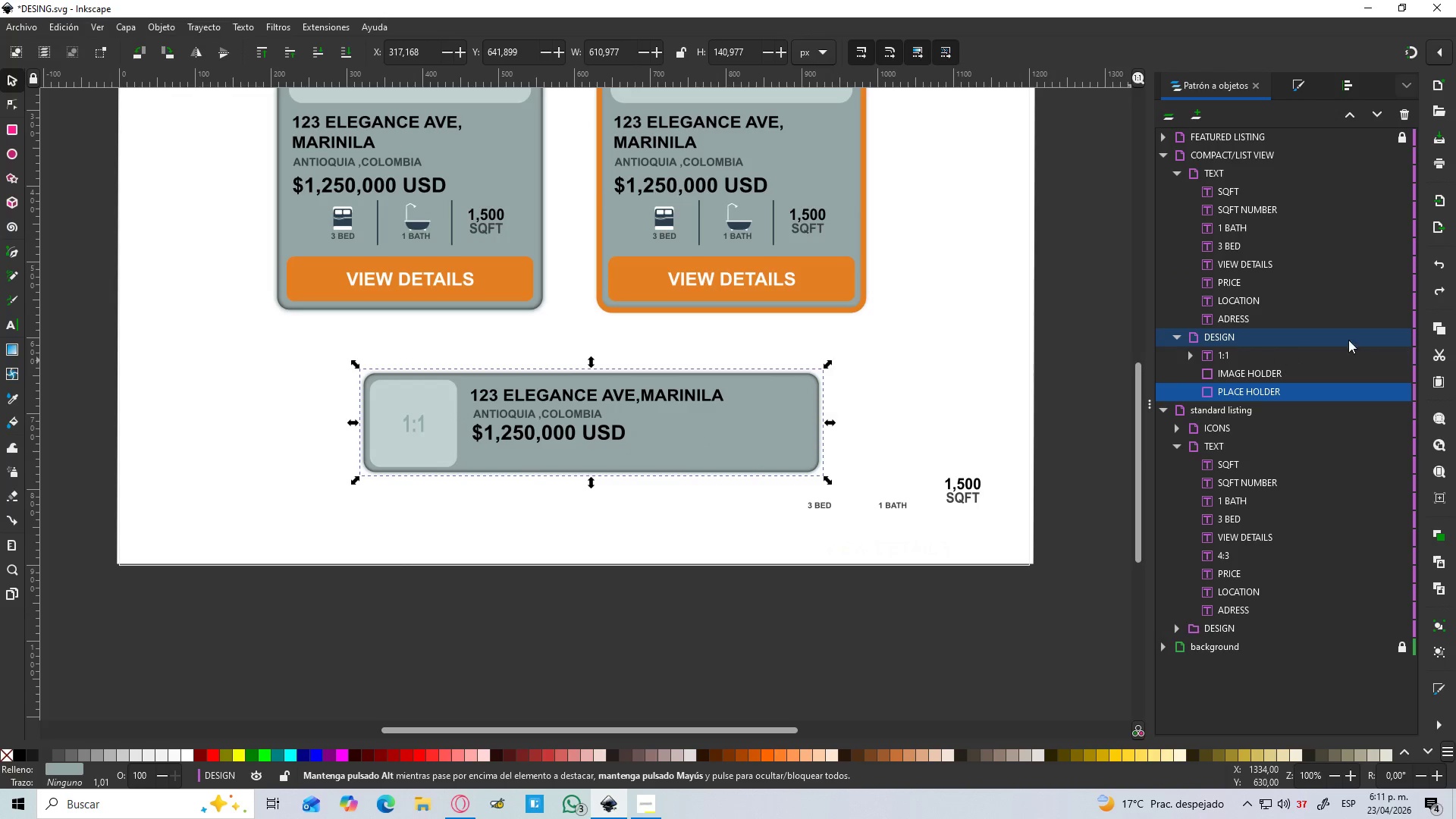 
left_click([1409, 340])
 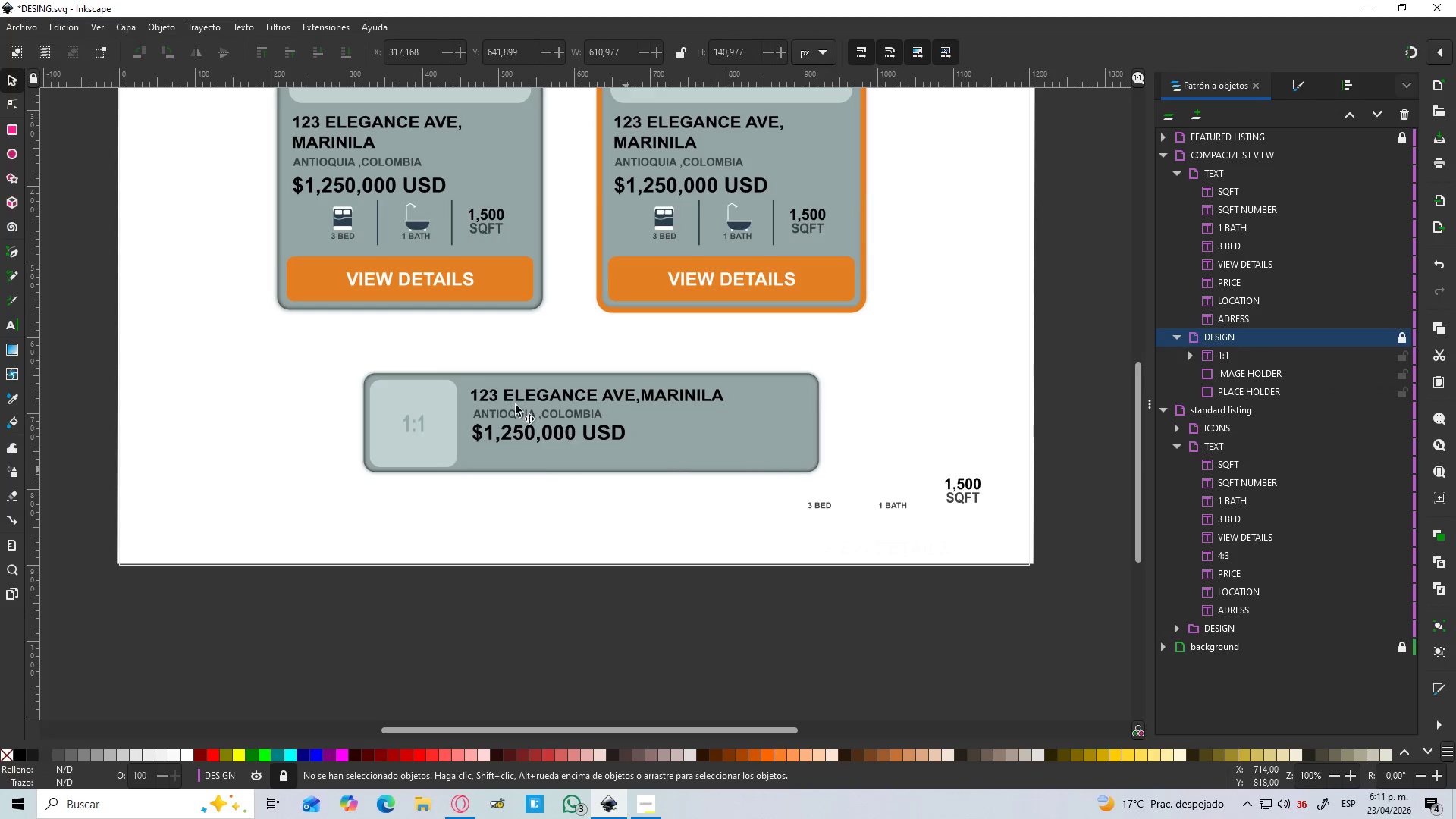 
left_click([508, 431])
 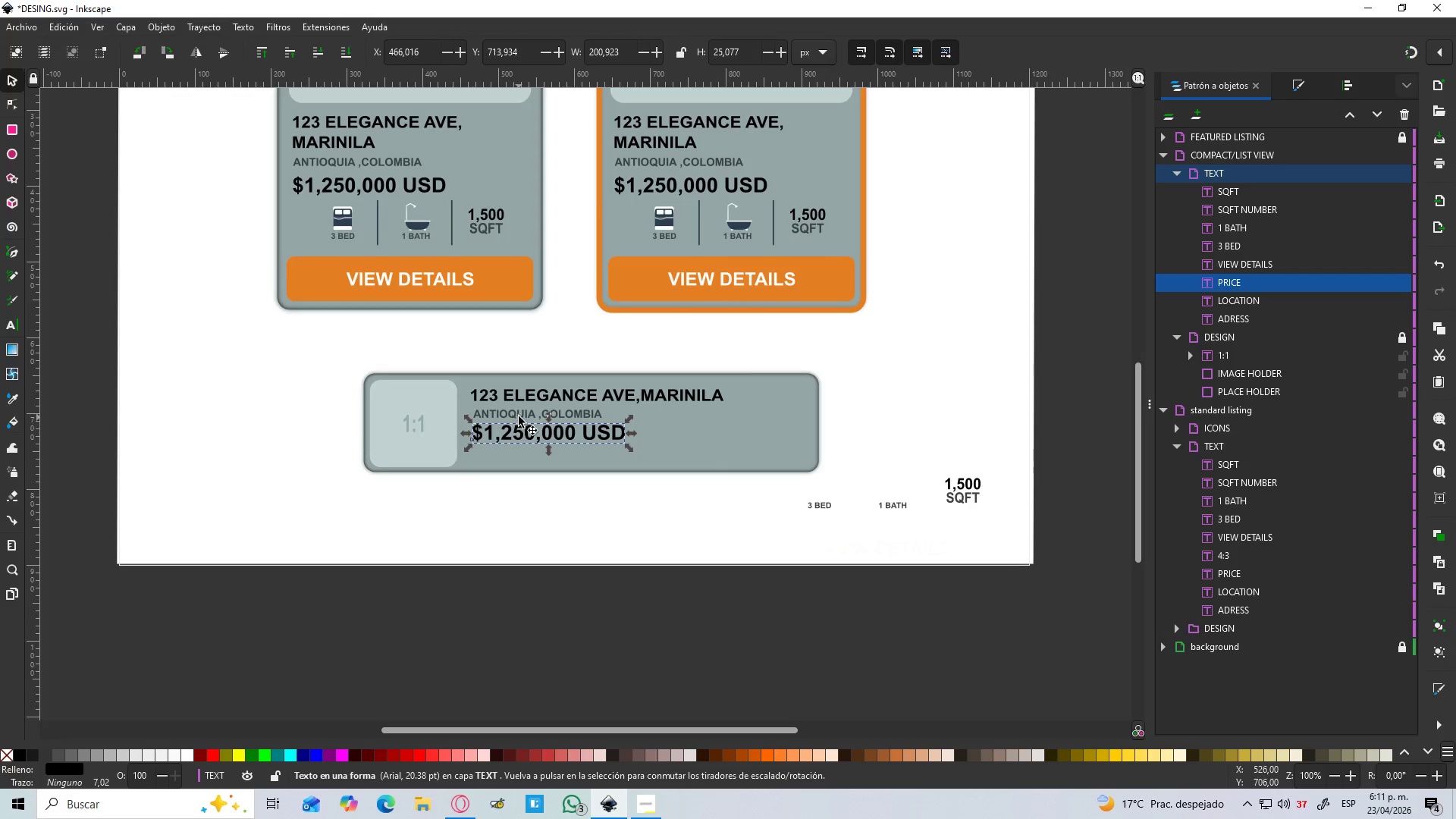 
hold_key(key=ShiftLeft, duration=0.91)
left_click([519, 416])
 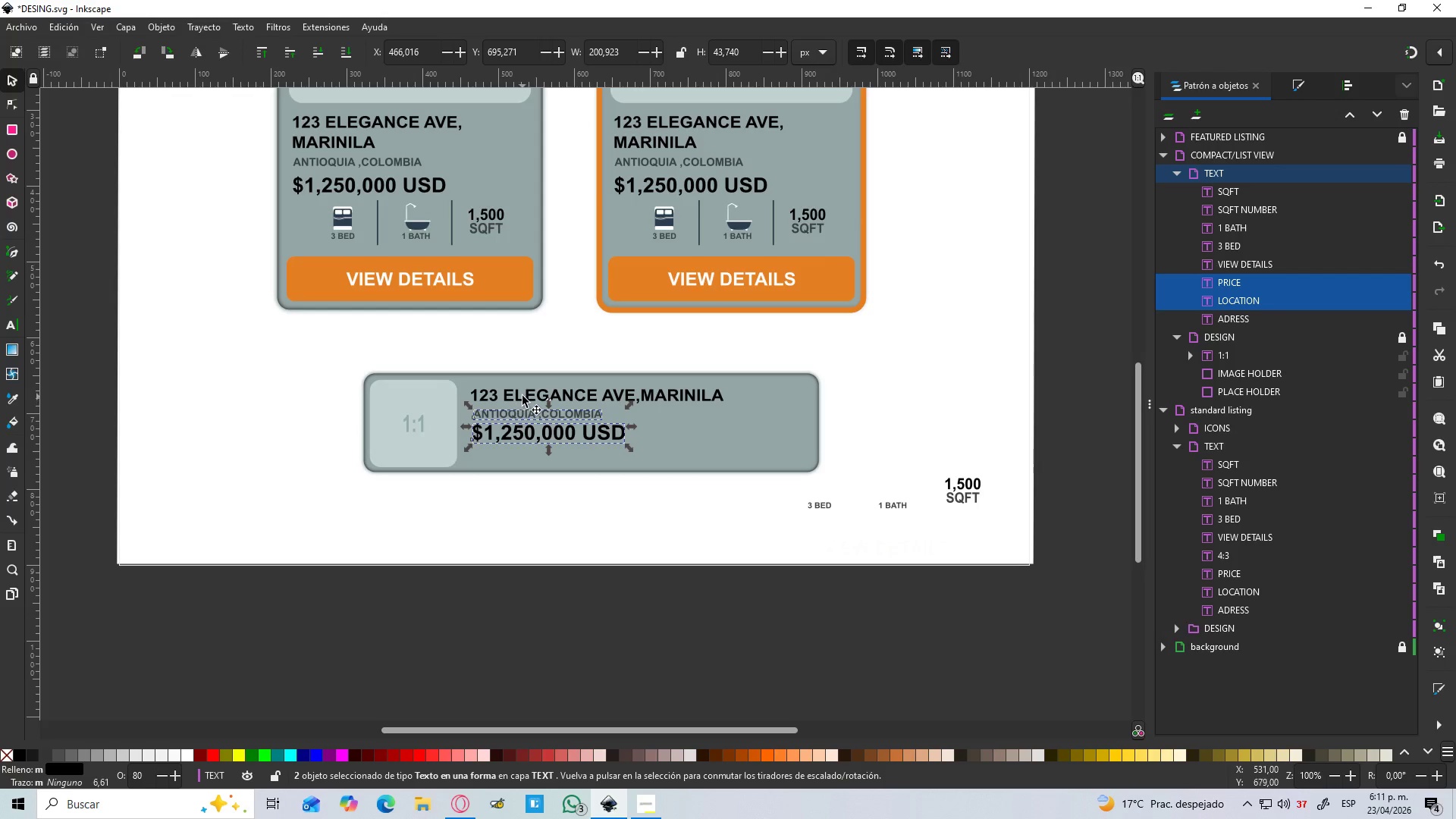 
left_click([523, 395])
 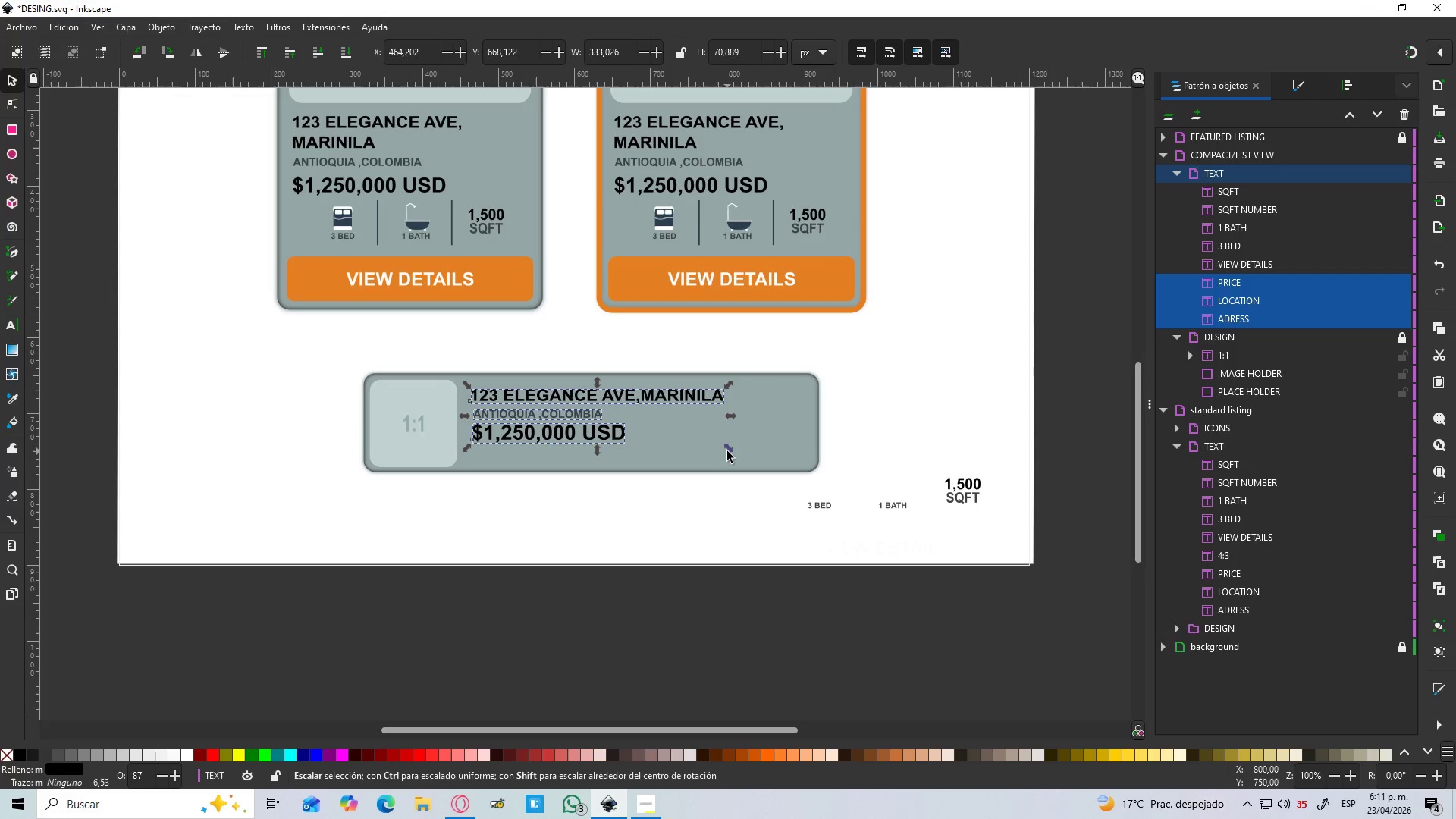 
left_click_drag(start_coordinate=[730, 450], to_coordinate=[679, 433])
 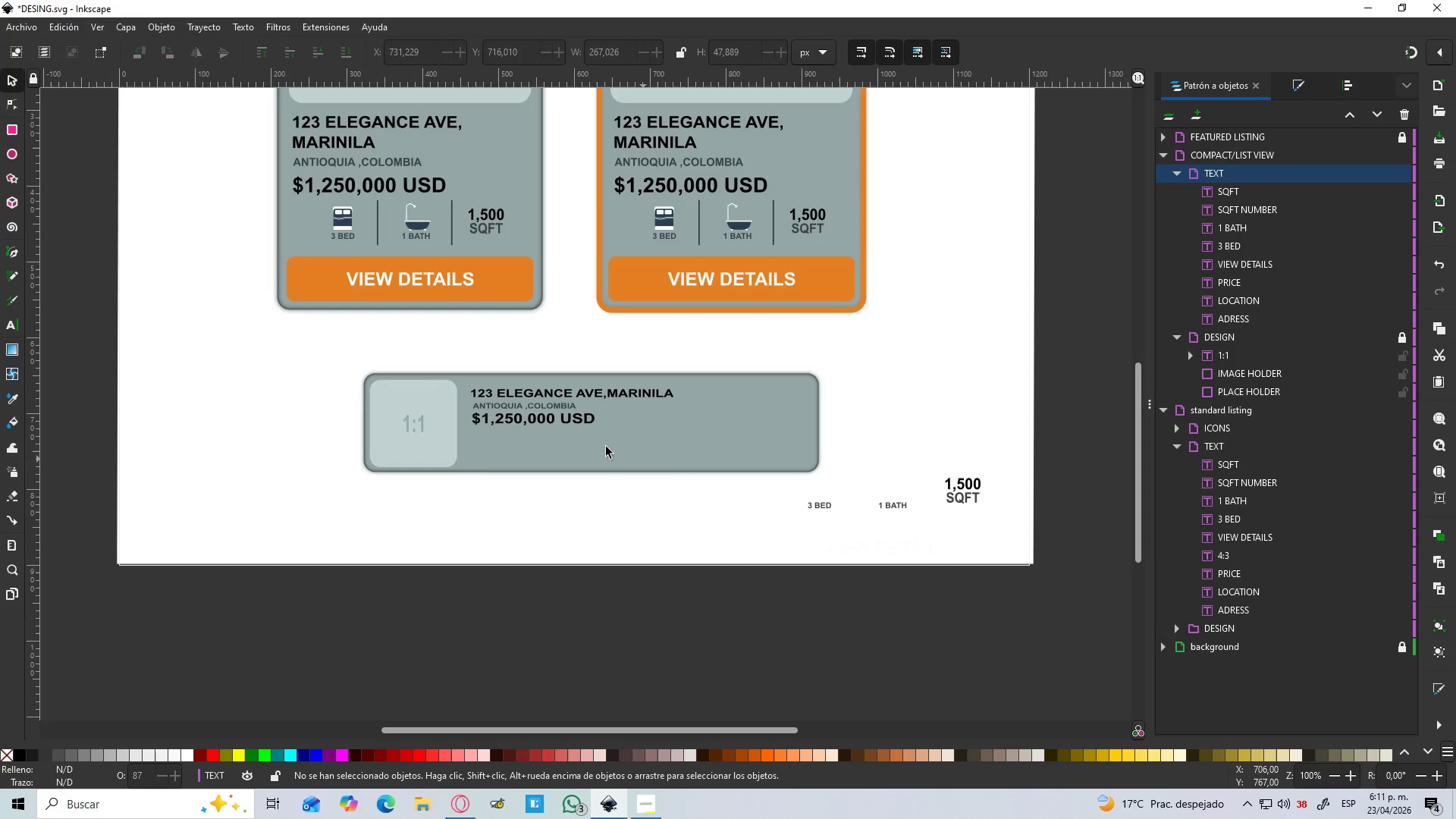 
hold_key(key=ShiftLeft, duration=0.66)
 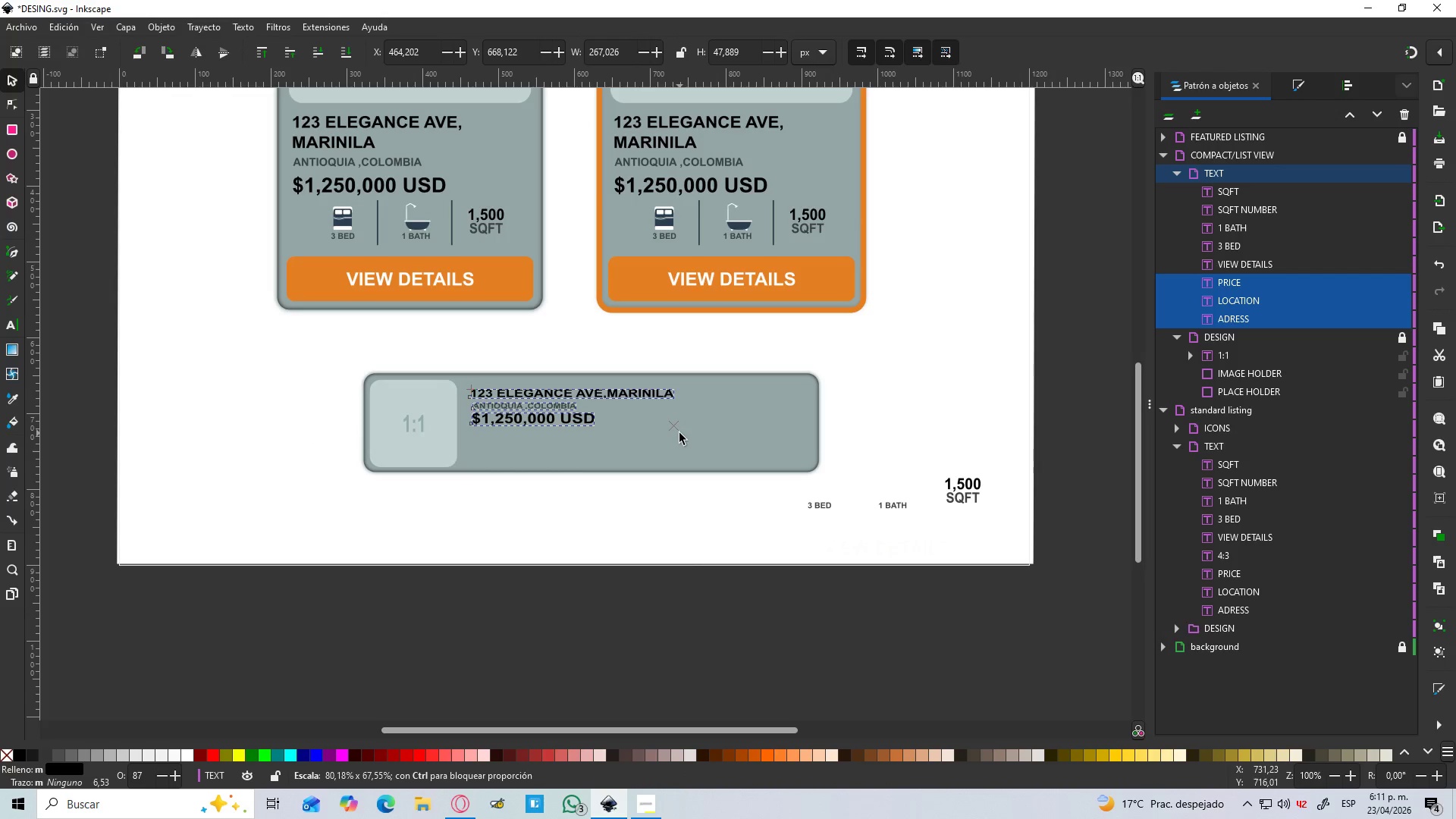 
hold_key(key=ControlLeft, duration=1.05)
scroll: coordinate [532, 438], scroll_direction: up, amount: 3.0
 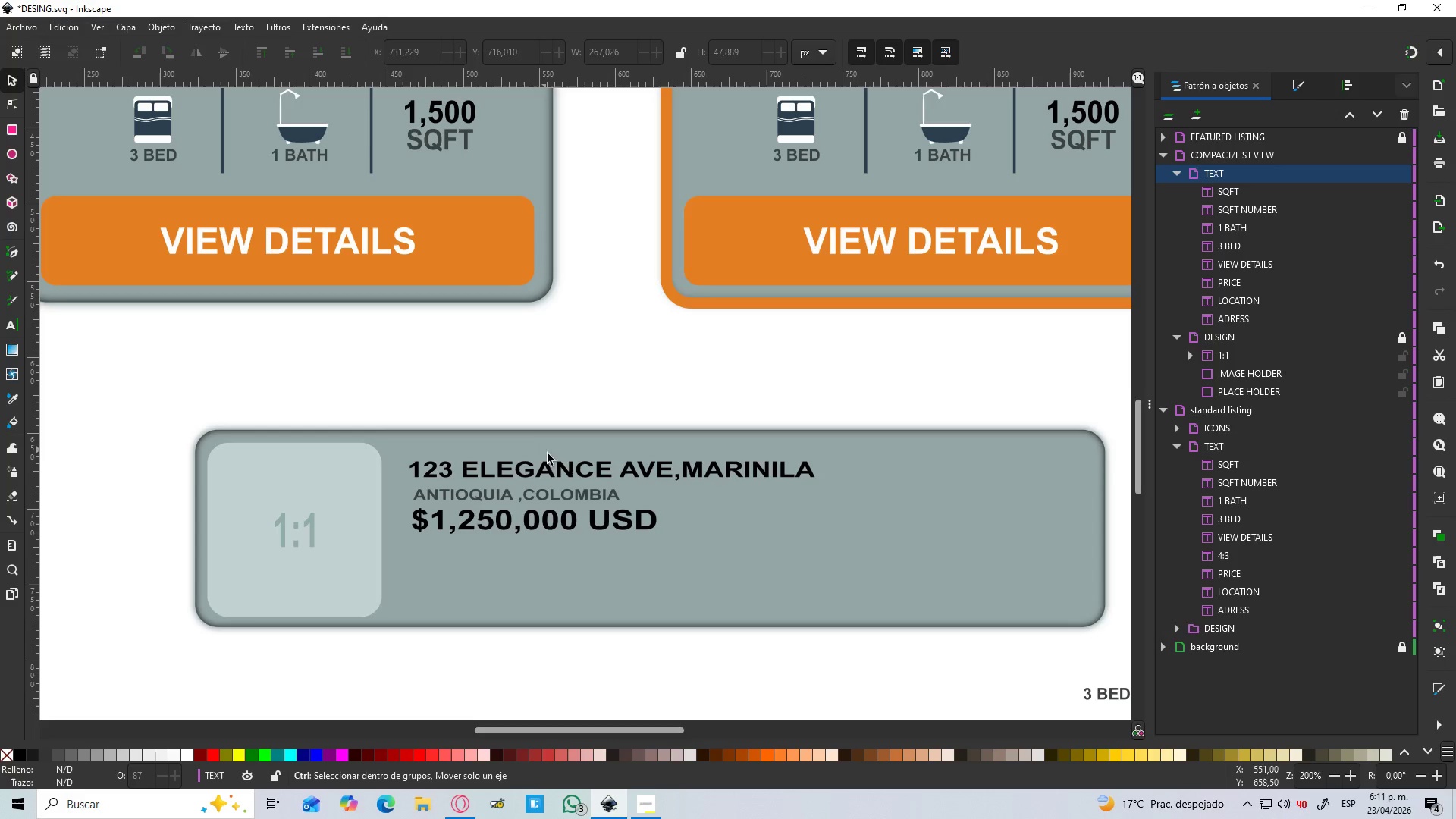 
hold_key(key=ControlLeft, duration=3.16)
left_click([563, 471])
 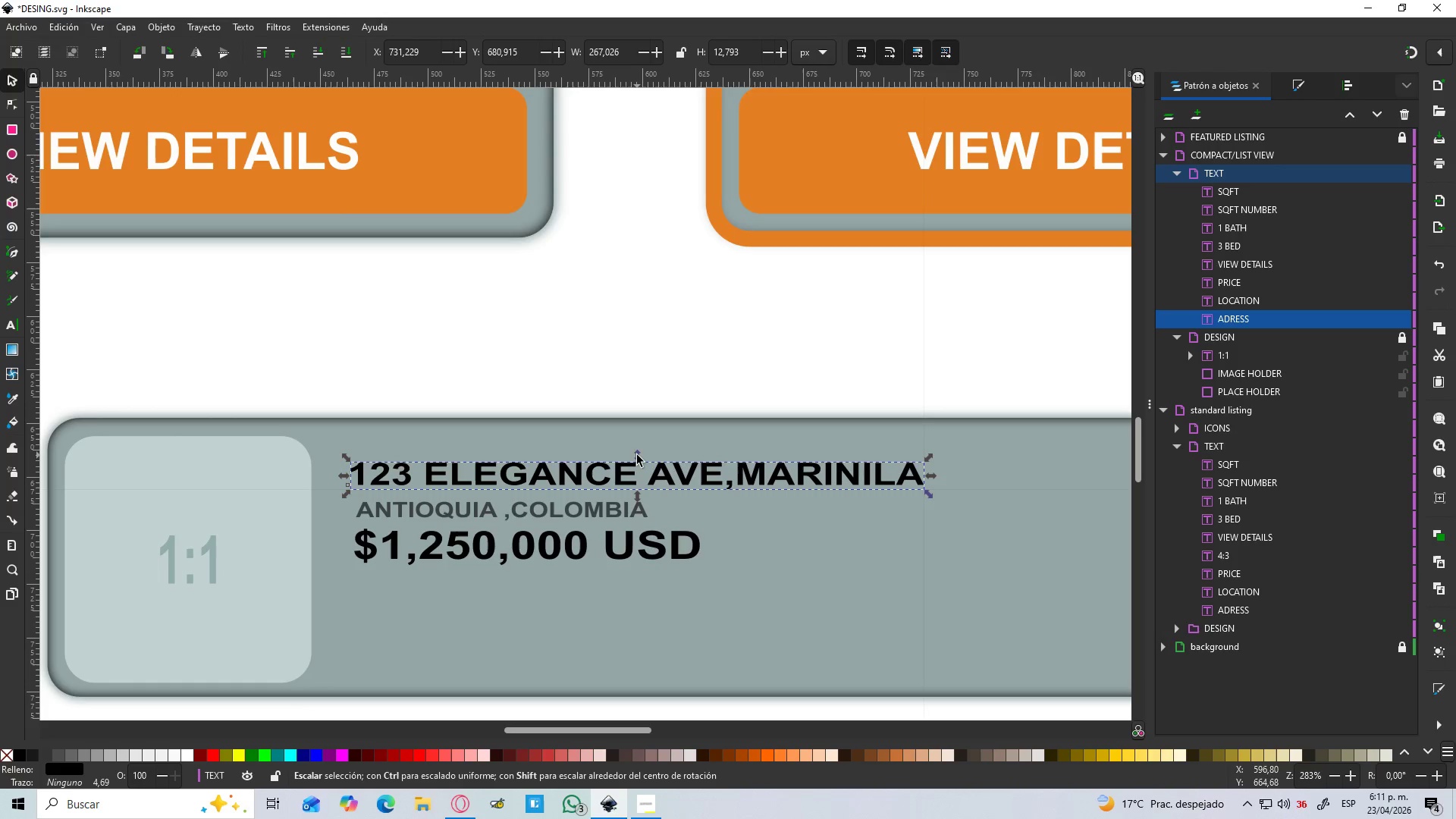 
scroll: coordinate [551, 458], scroll_direction: up, amount: 1.0
 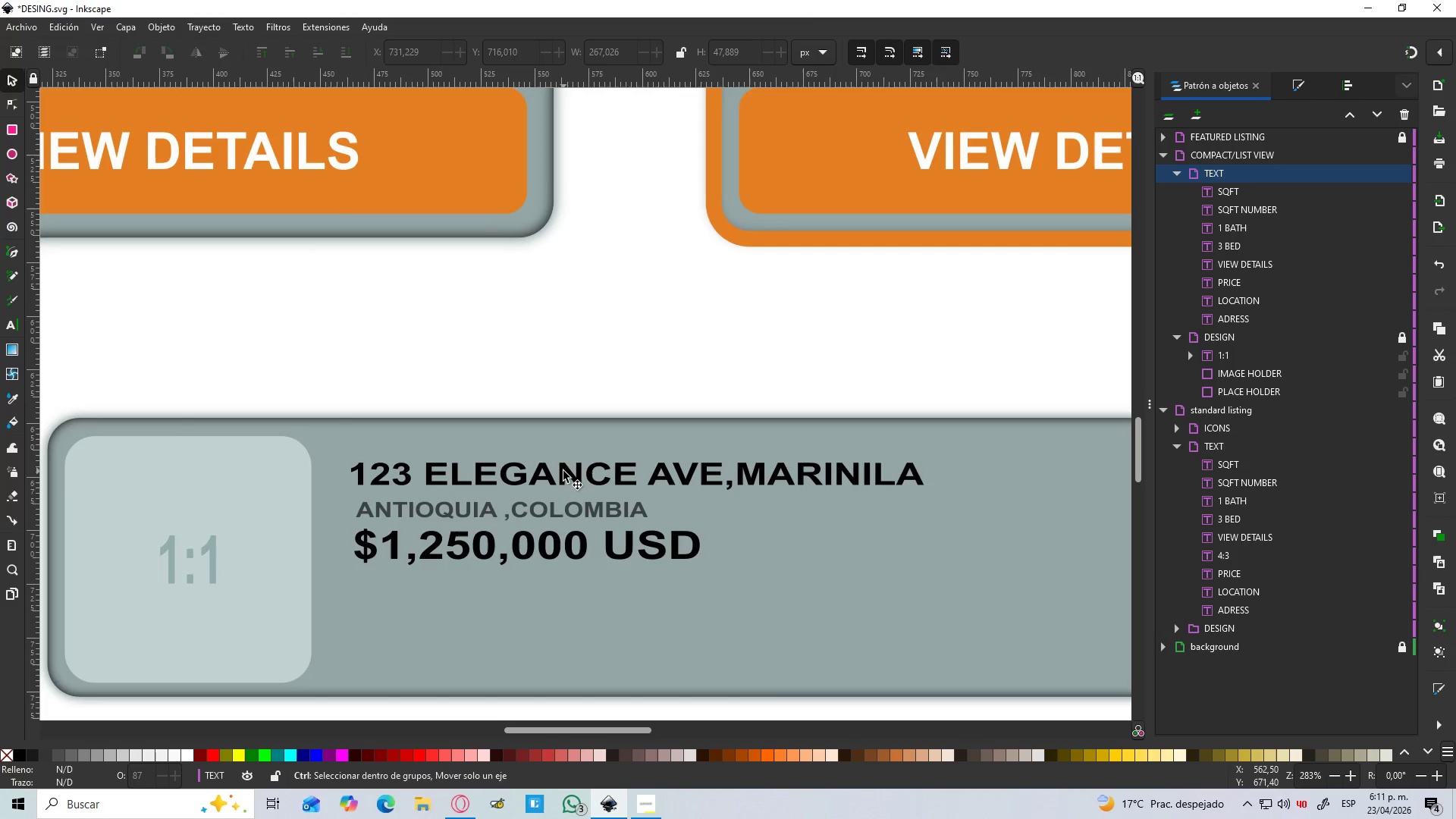 
left_click_drag(start_coordinate=[639, 455], to_coordinate=[642, 444])
 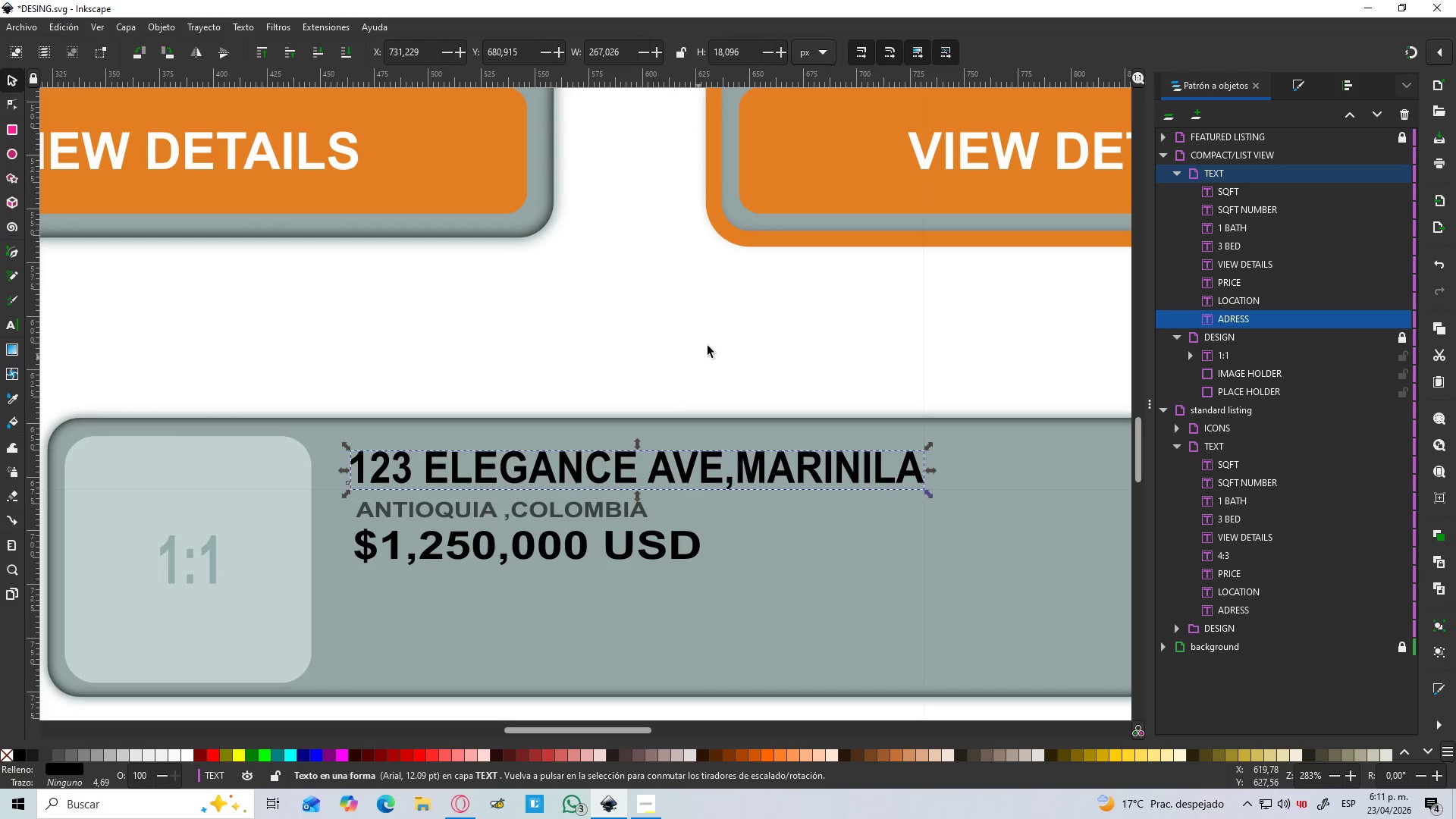 
left_click([708, 346])
 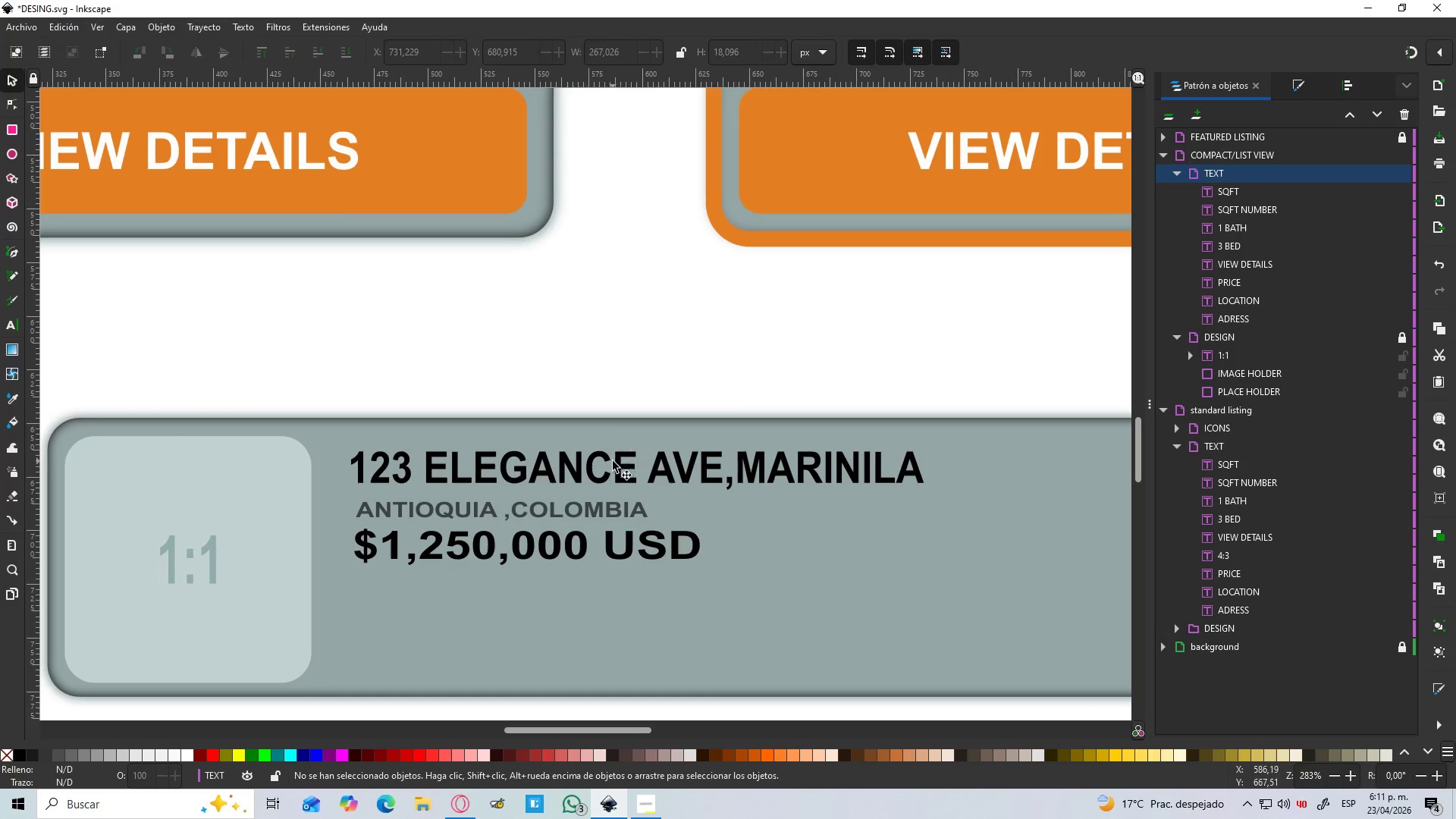 
hold_key(key=ControlLeft, duration=1.33)
scroll: coordinate [640, 526], scroll_direction: down, amount: 3.0
 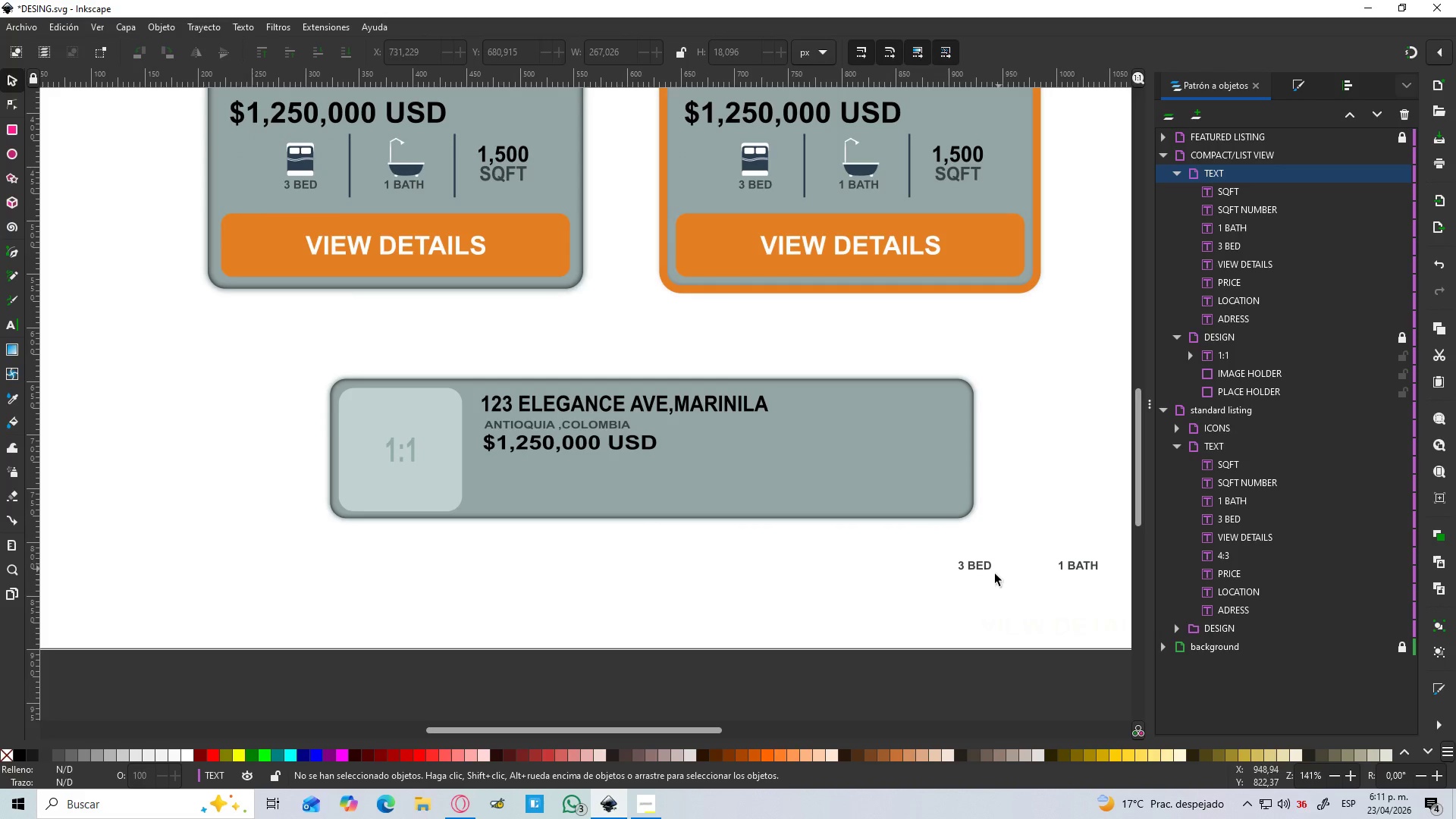 
hold_key(key=Space, duration=0.56)
 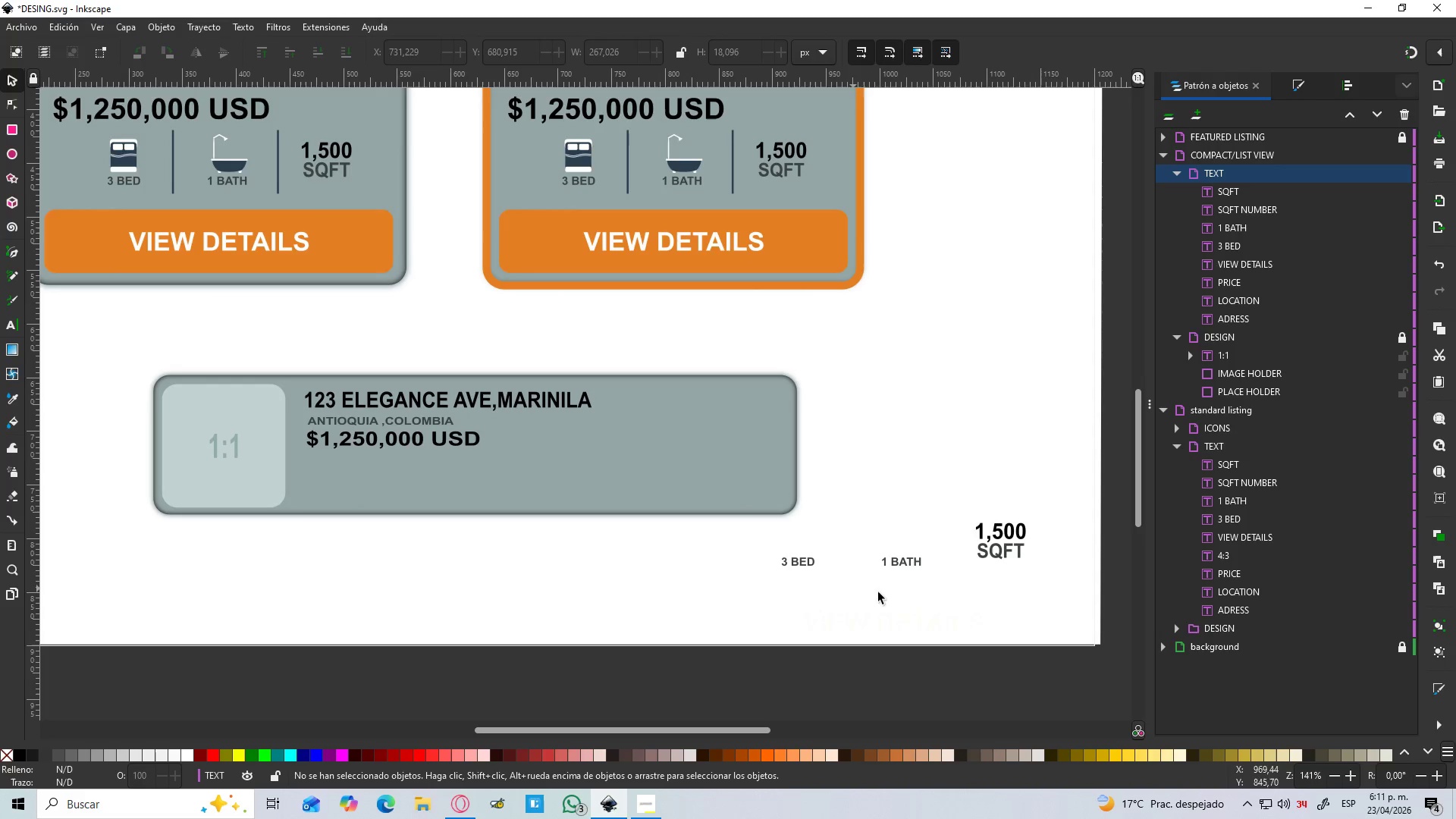 
left_click([882, 595])
 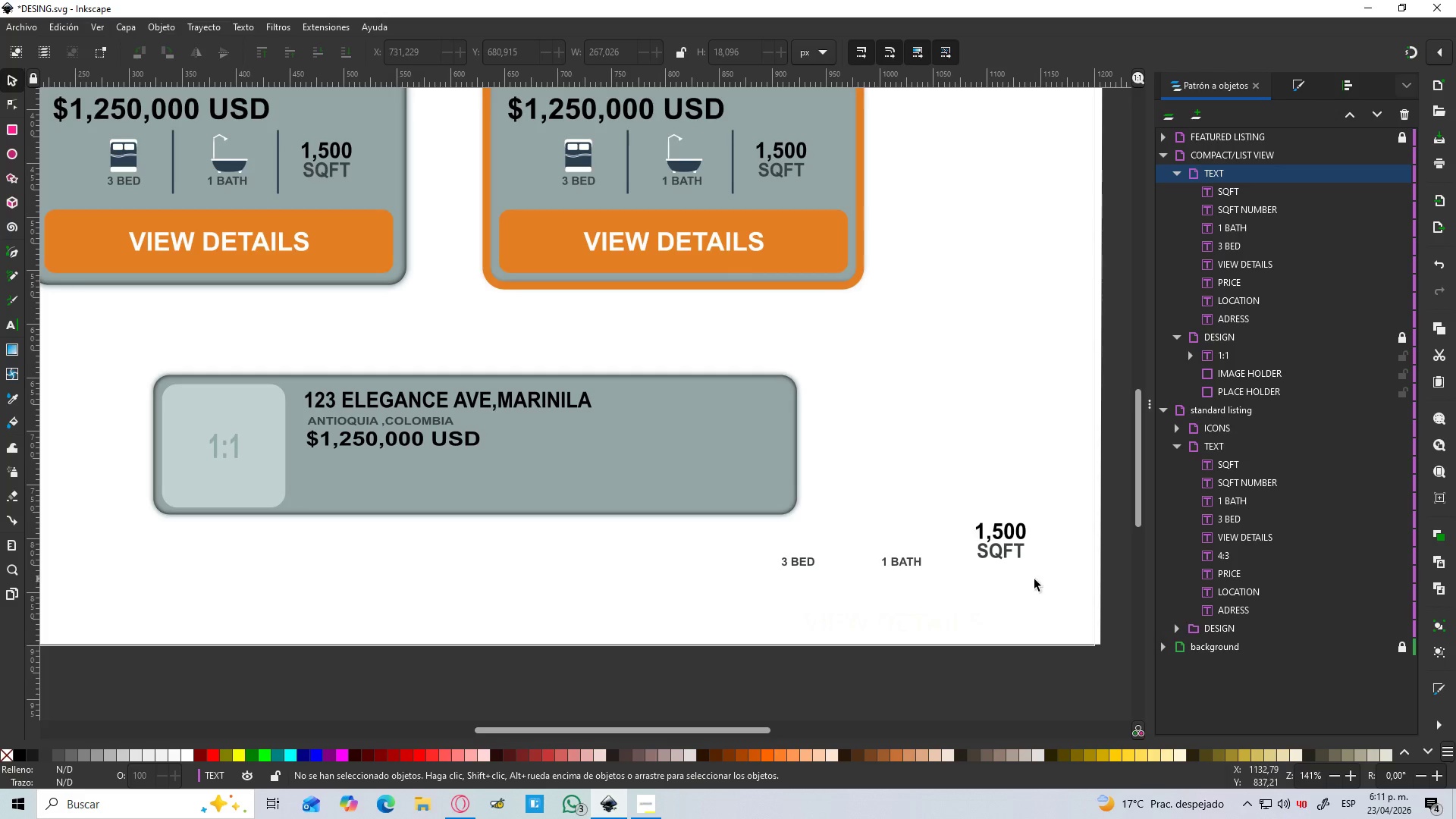 
left_click_drag(start_coordinate=[1036, 580], to_coordinate=[794, 541])
 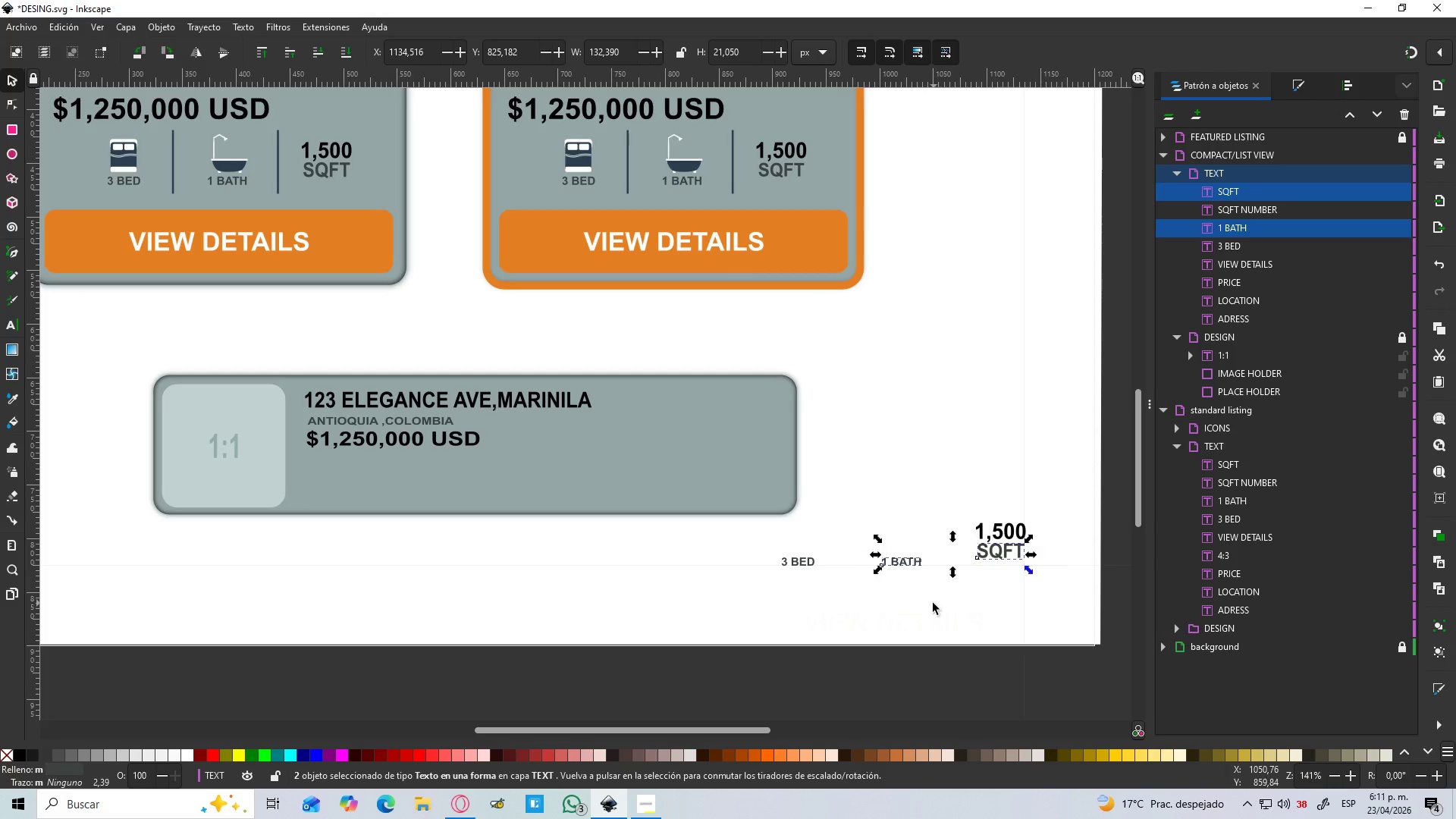 
left_click_drag(start_coordinate=[929, 592], to_coordinate=[755, 558])
 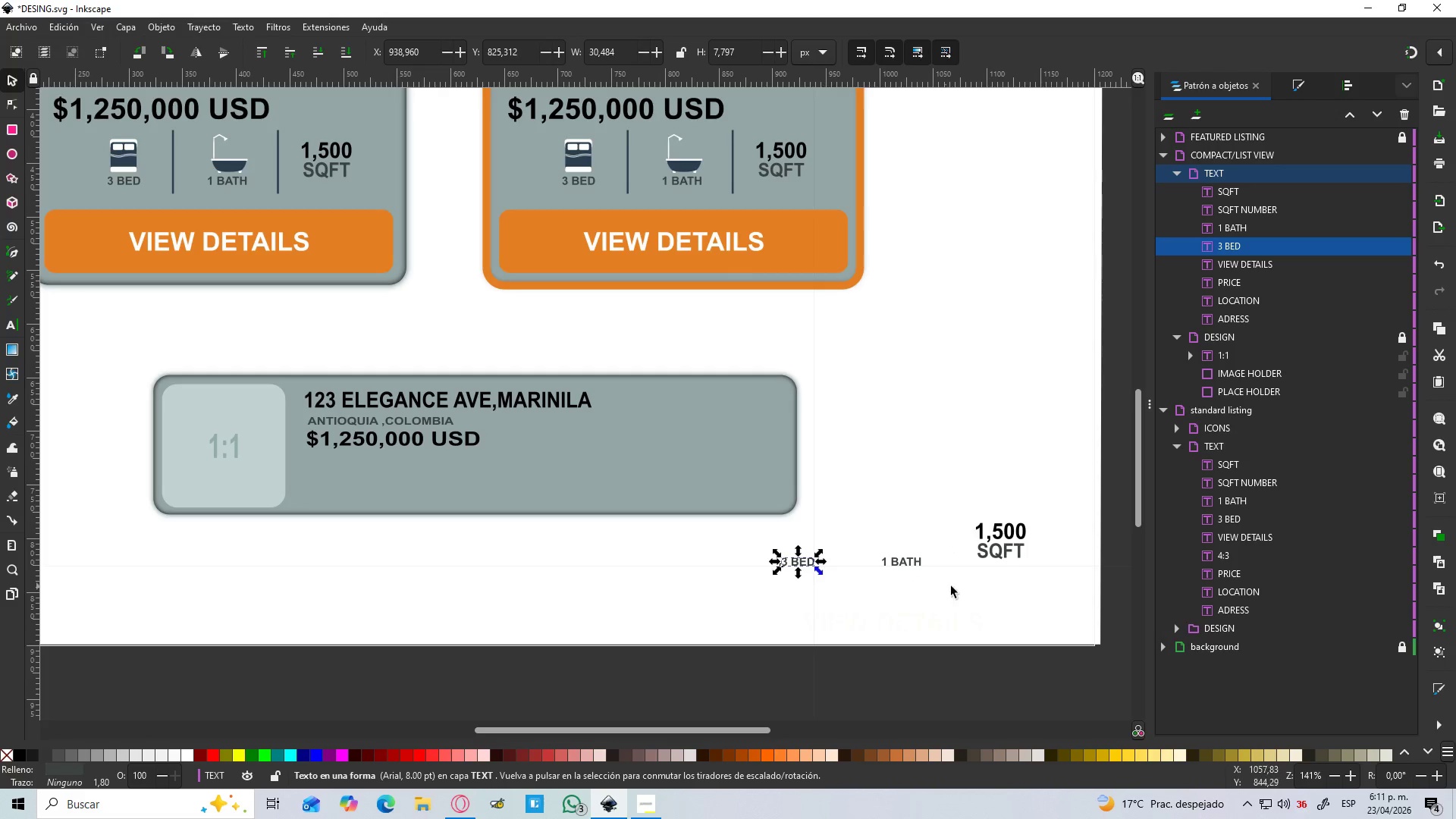 
left_click_drag(start_coordinate=[938, 585], to_coordinate=[775, 541])
 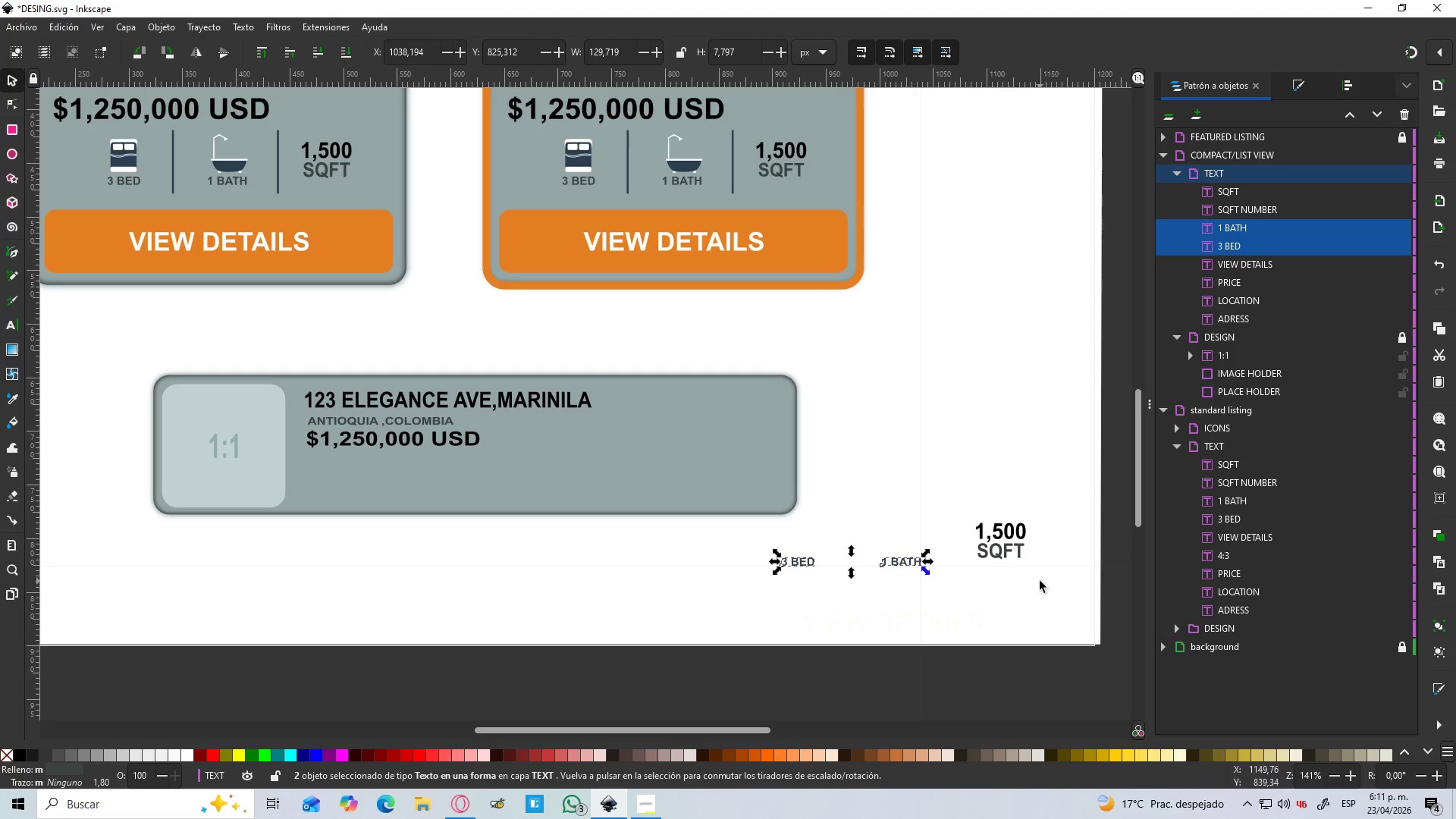 
left_click_drag(start_coordinate=[1039, 581], to_coordinate=[773, 538])
 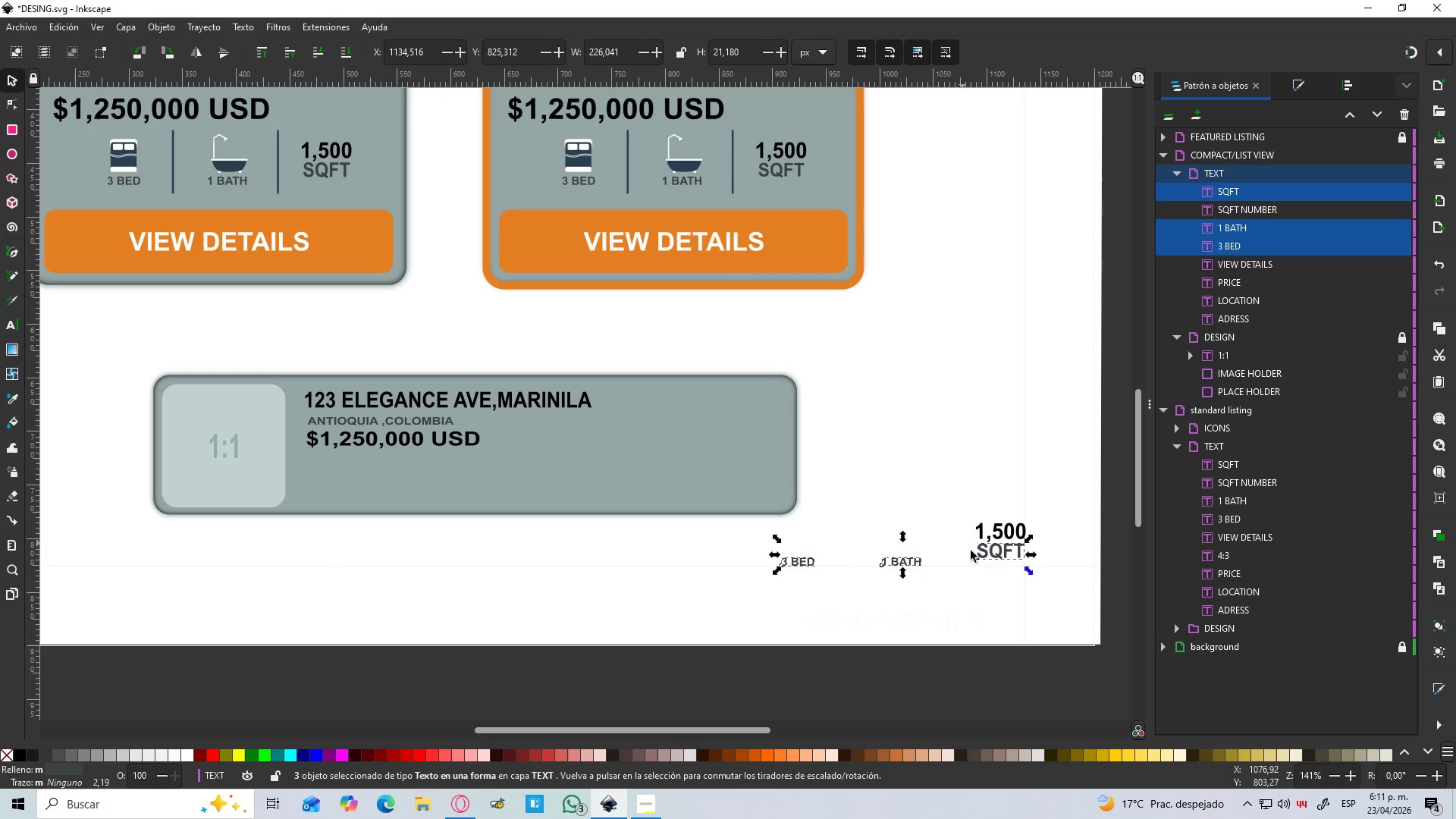 
left_click([1006, 590])
 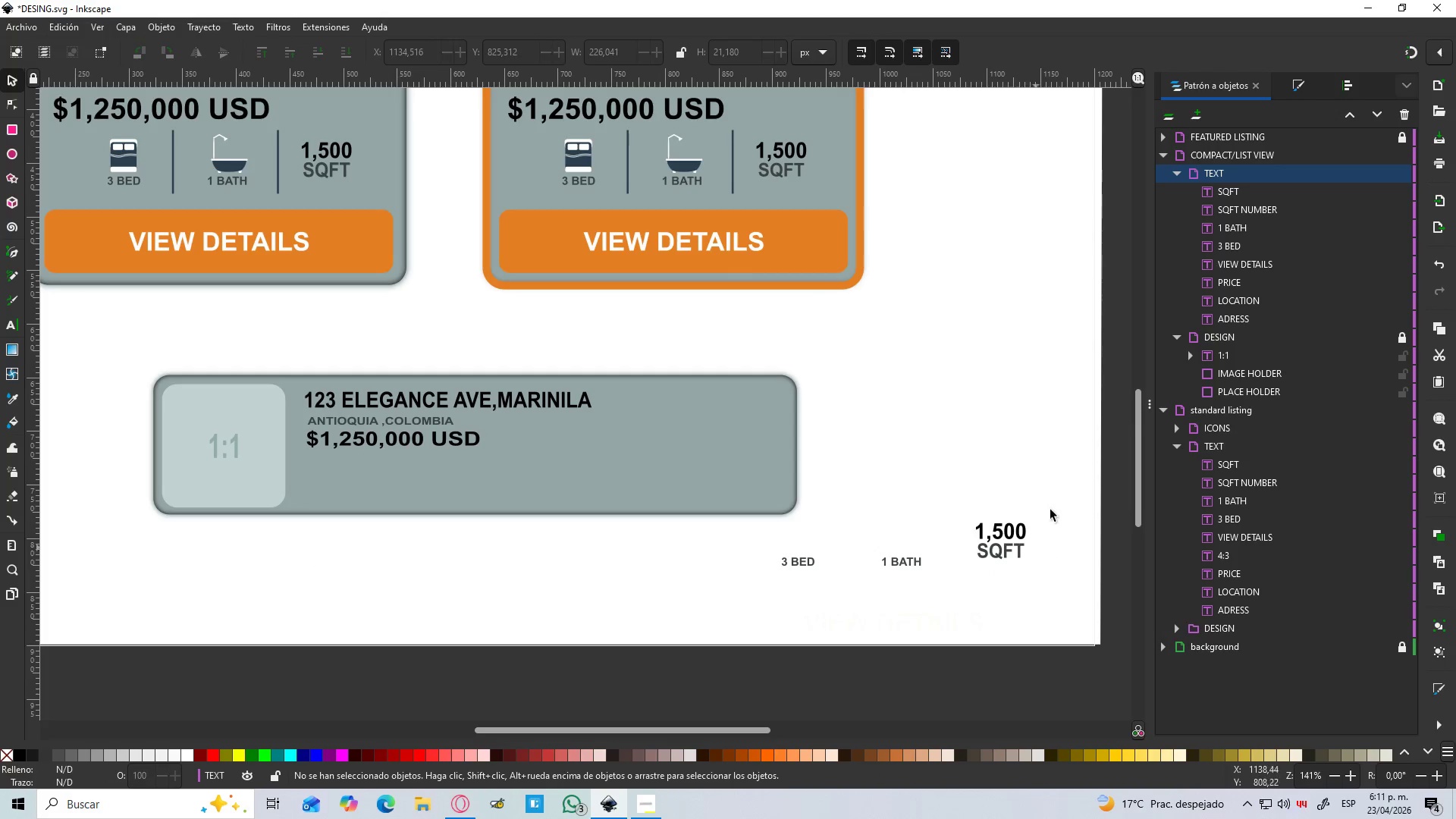 
left_click_drag(start_coordinate=[1063, 503], to_coordinate=[767, 604])
 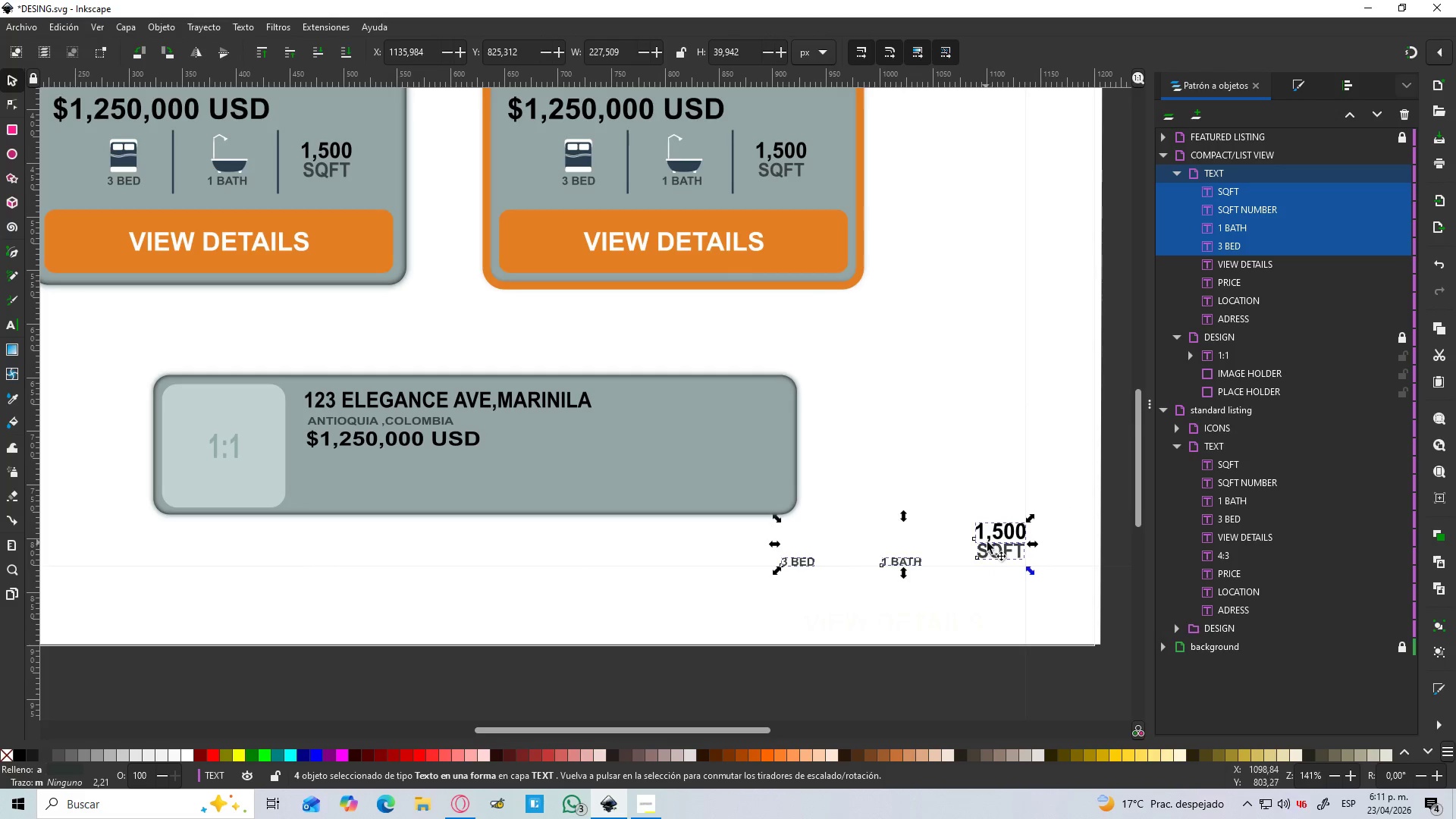 
left_click_drag(start_coordinate=[990, 541], to_coordinate=[494, 465])
 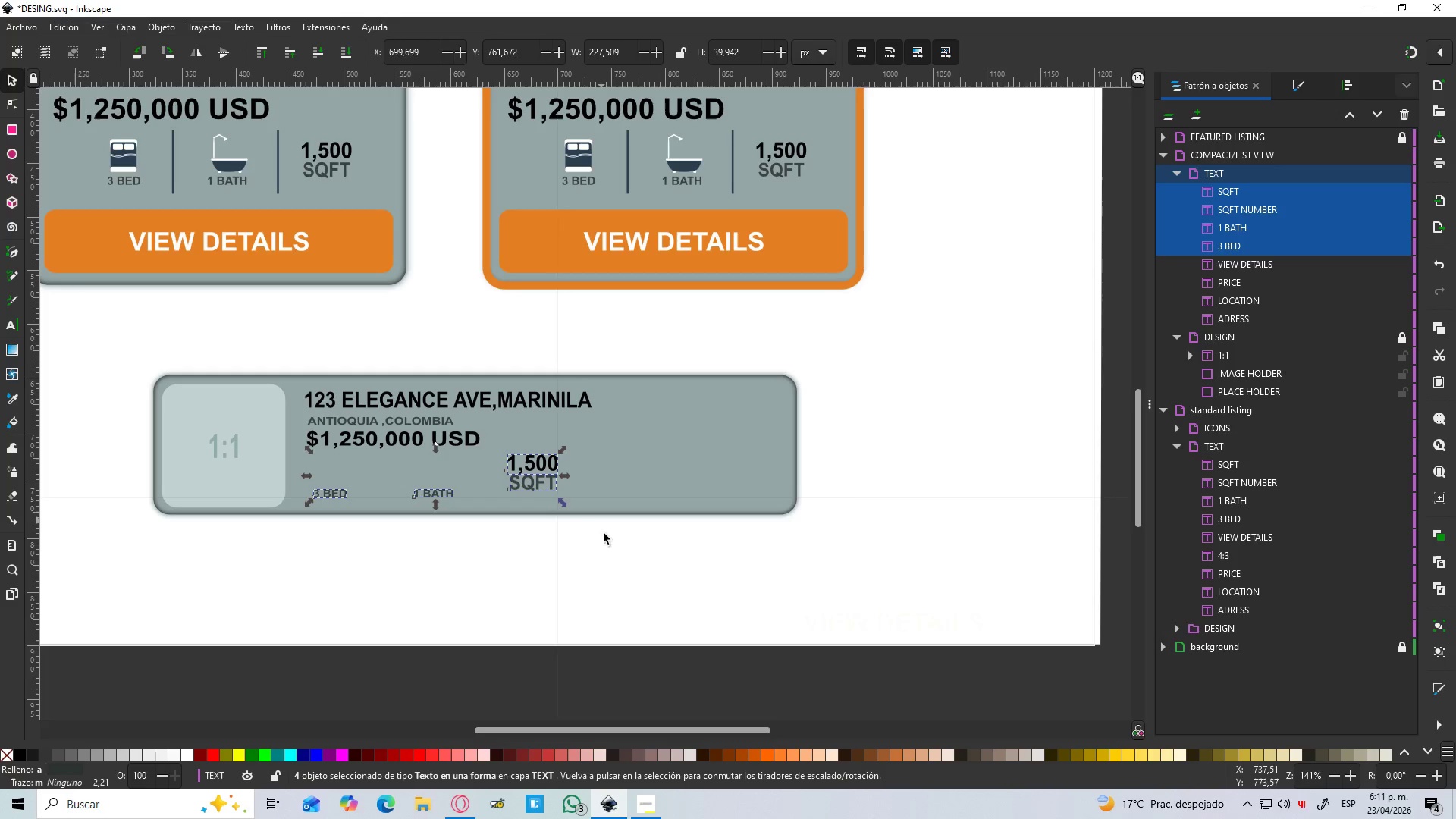 
left_click([602, 543])
 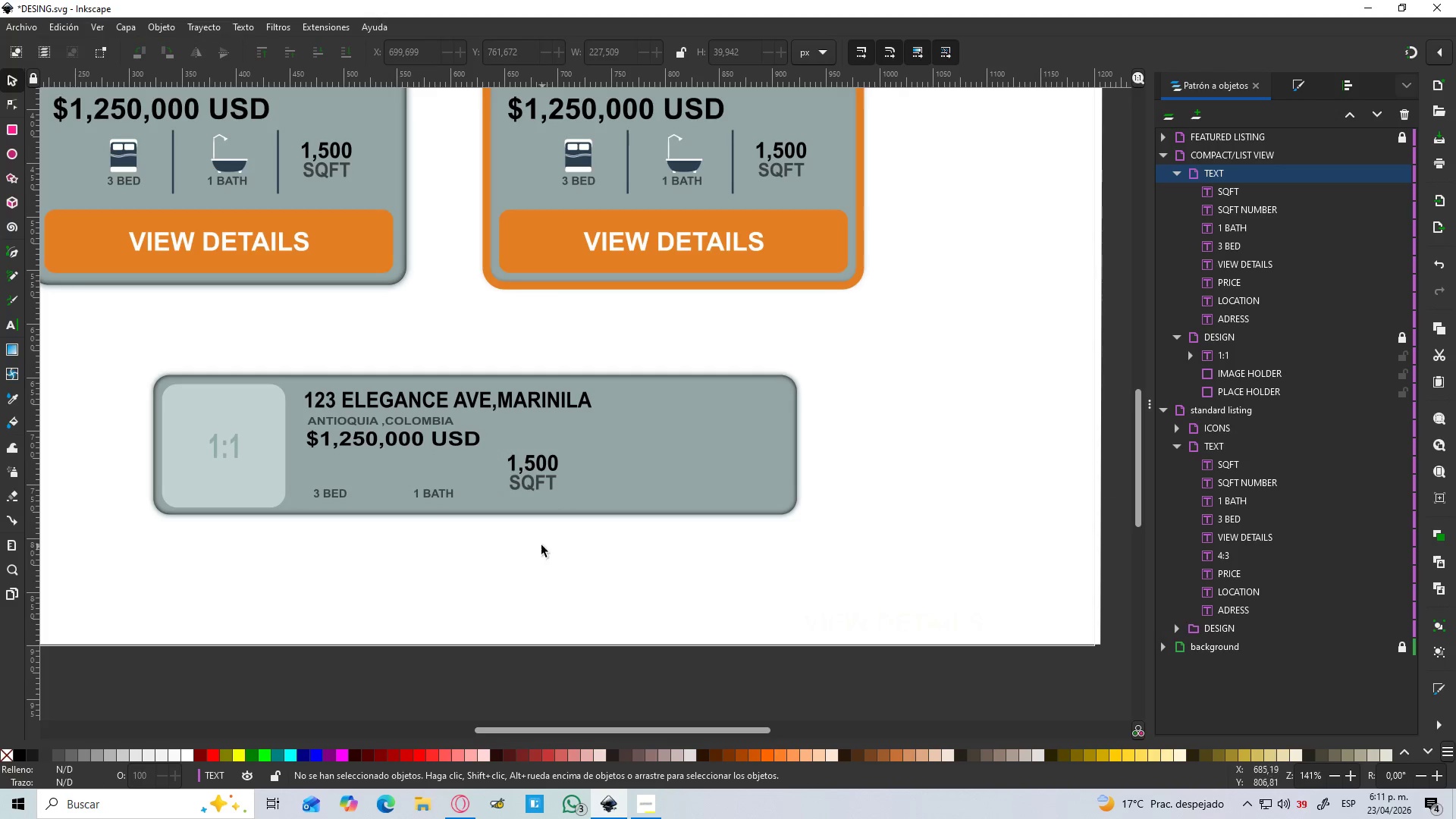 
hold_key(key=ControlLeft, duration=0.47)
scroll: coordinate [547, 534], scroll_direction: up, amount: 2.0
 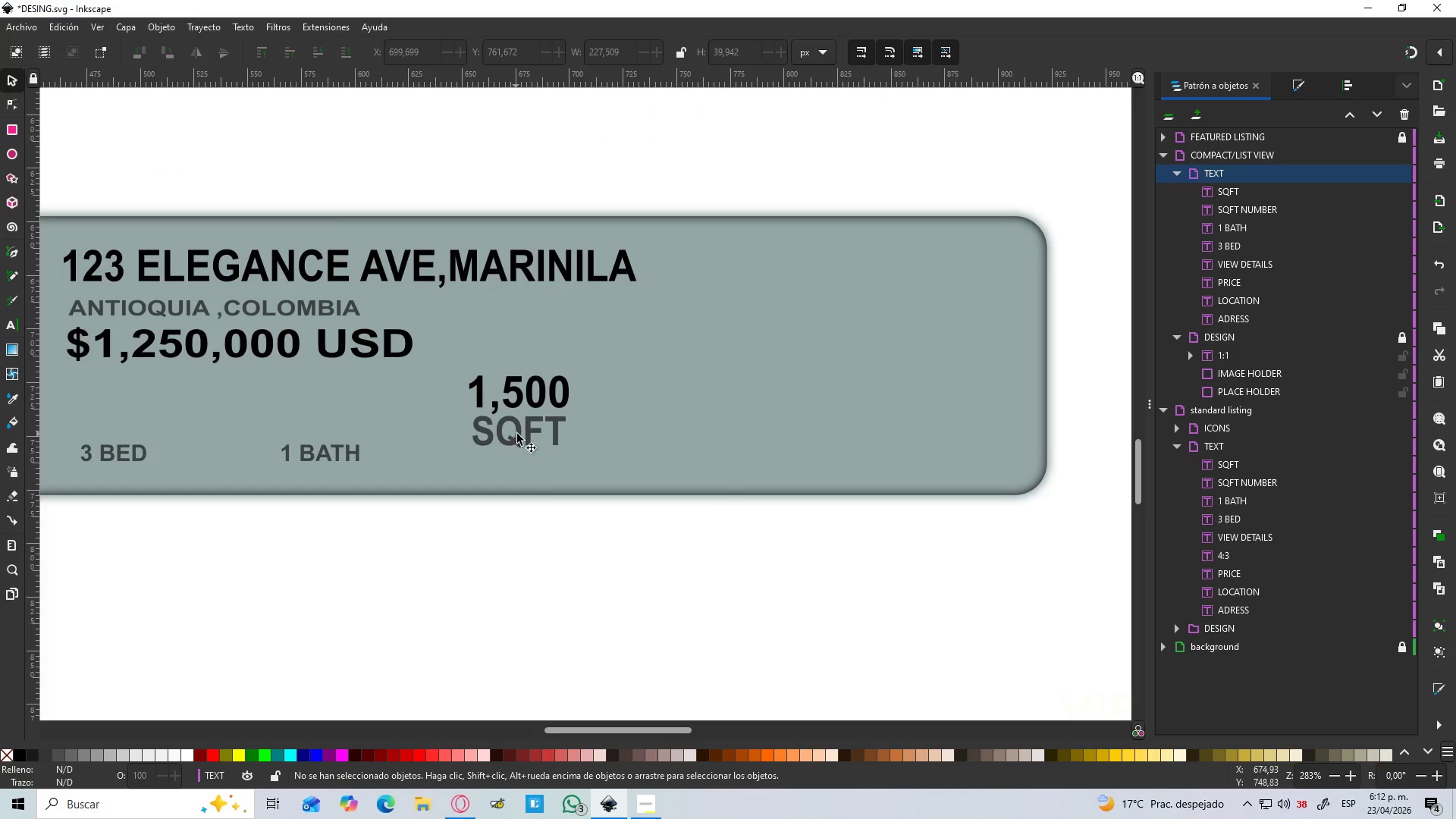 
left_click_drag(start_coordinate=[517, 435], to_coordinate=[518, 453])
 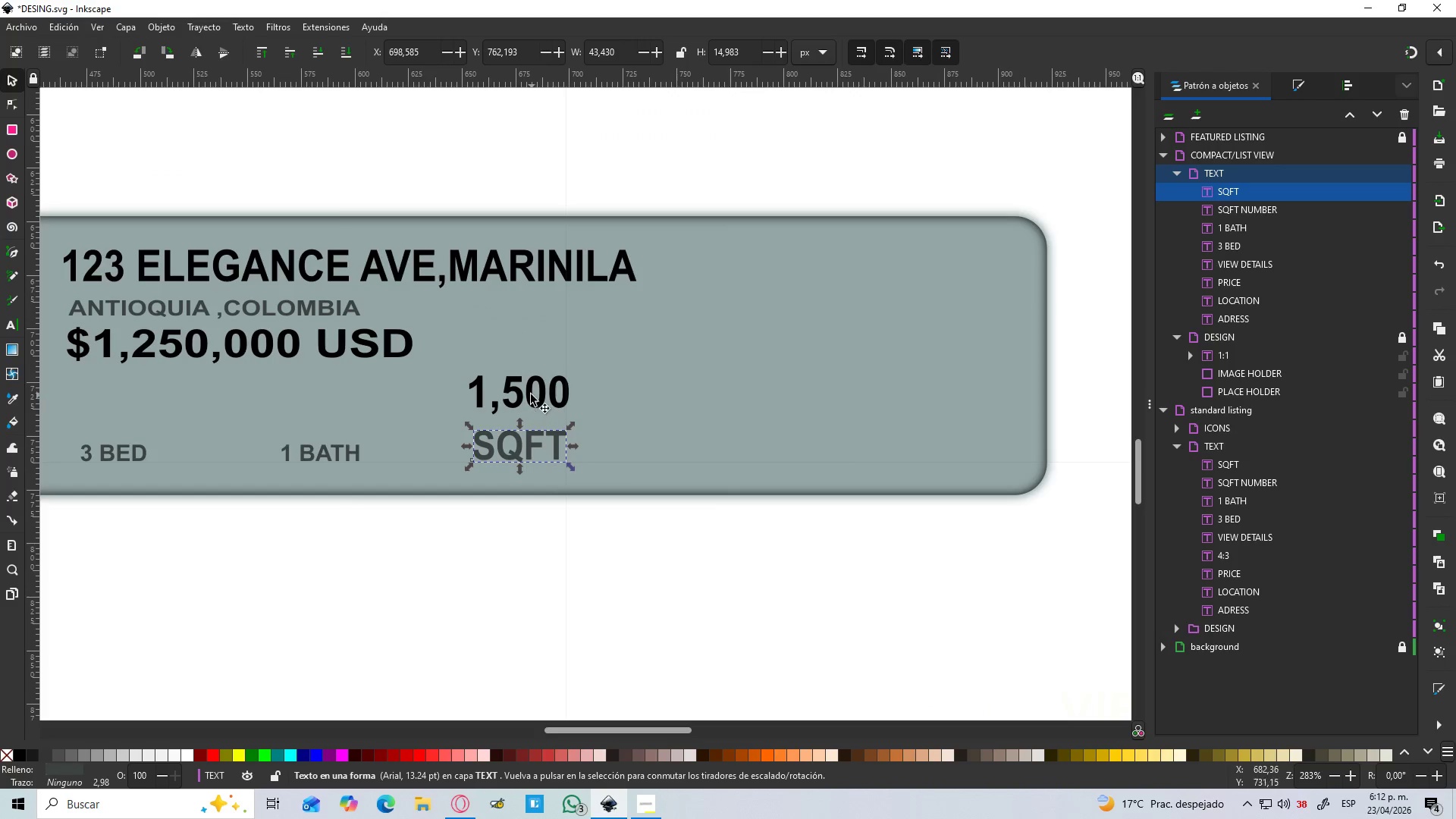 
left_click_drag(start_coordinate=[531, 394], to_coordinate=[533, 411])
 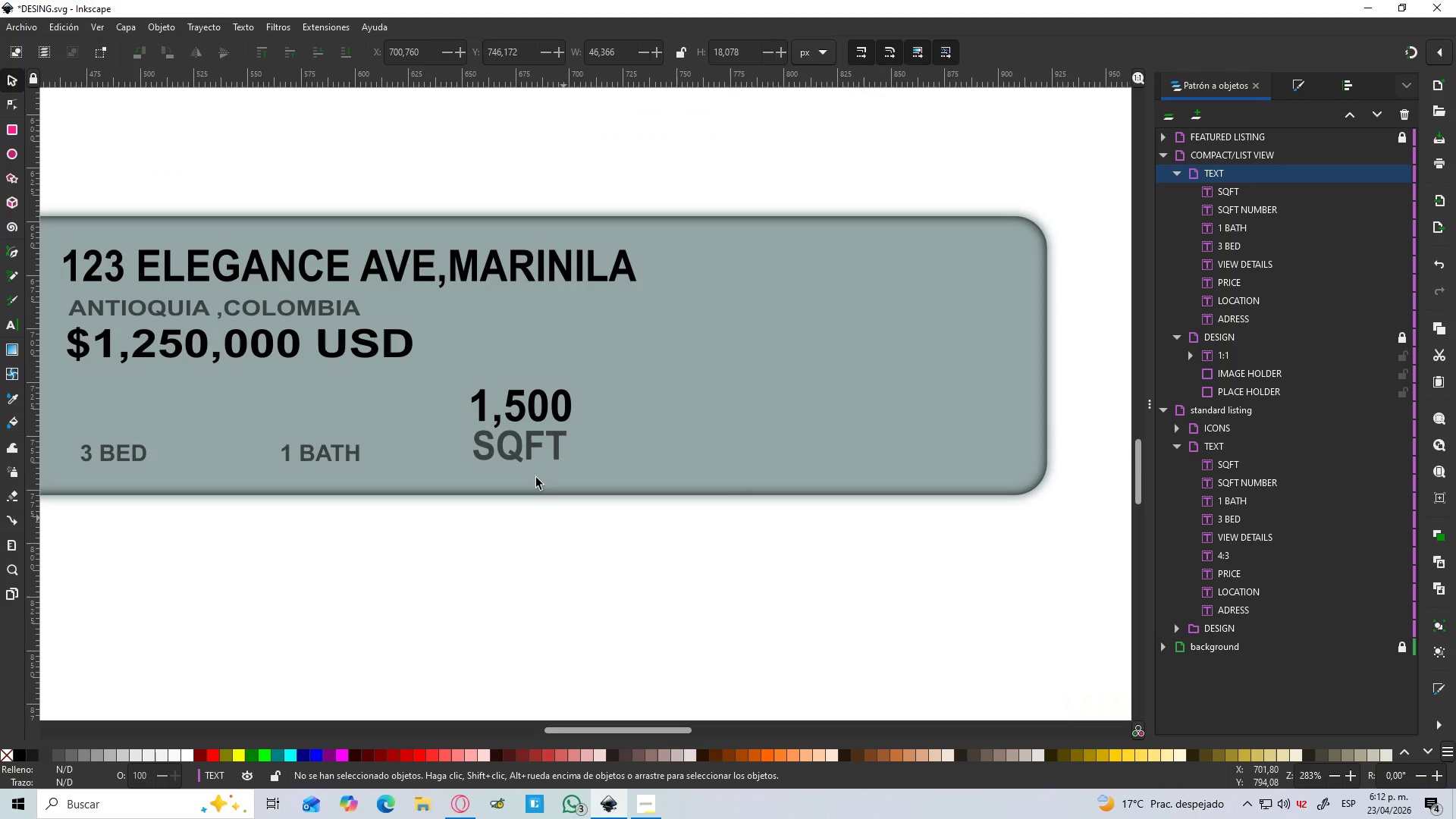 
double_click([522, 452])
 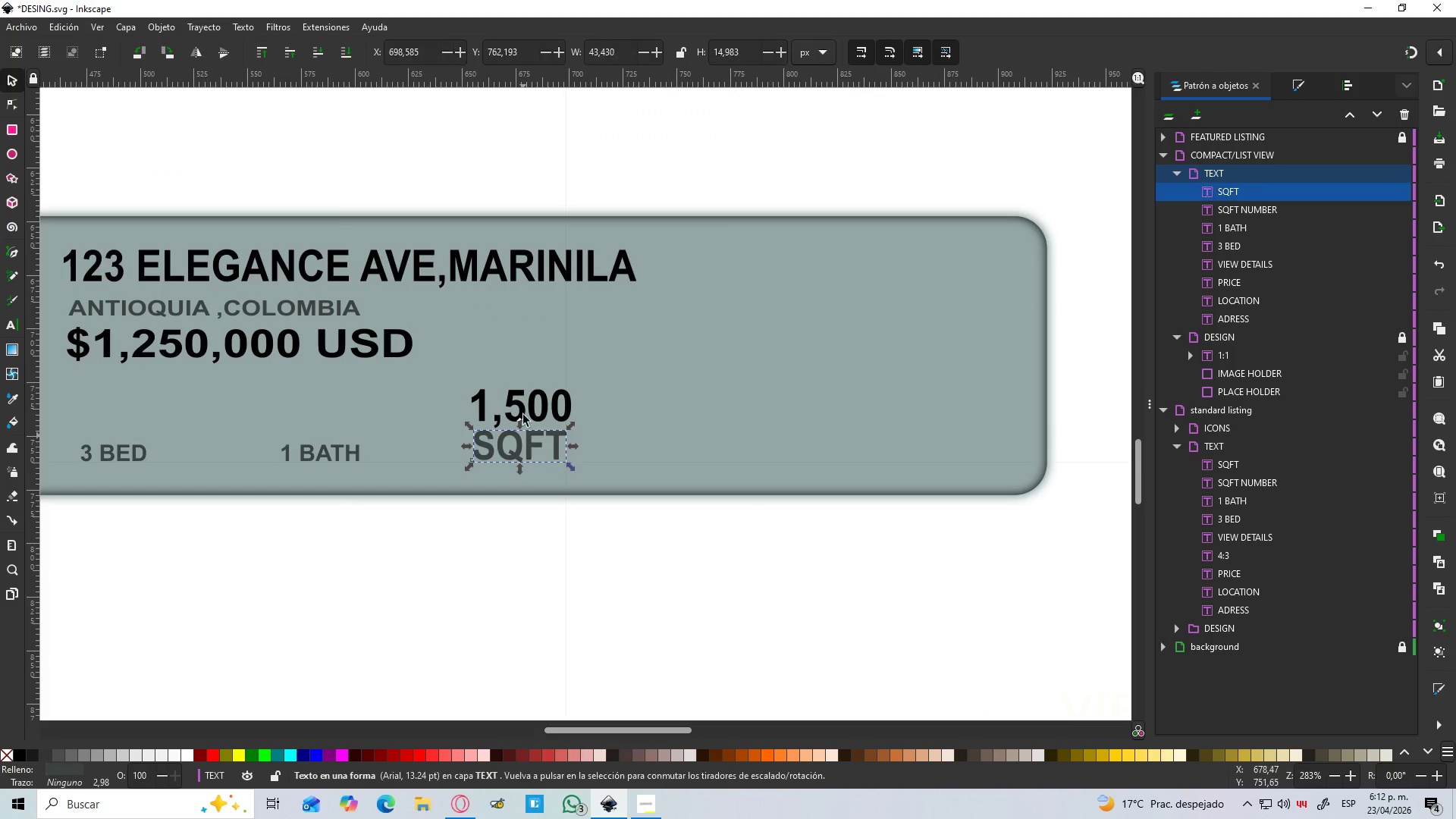 
hold_key(key=ShiftLeft, duration=1.5)
left_click([526, 403])
 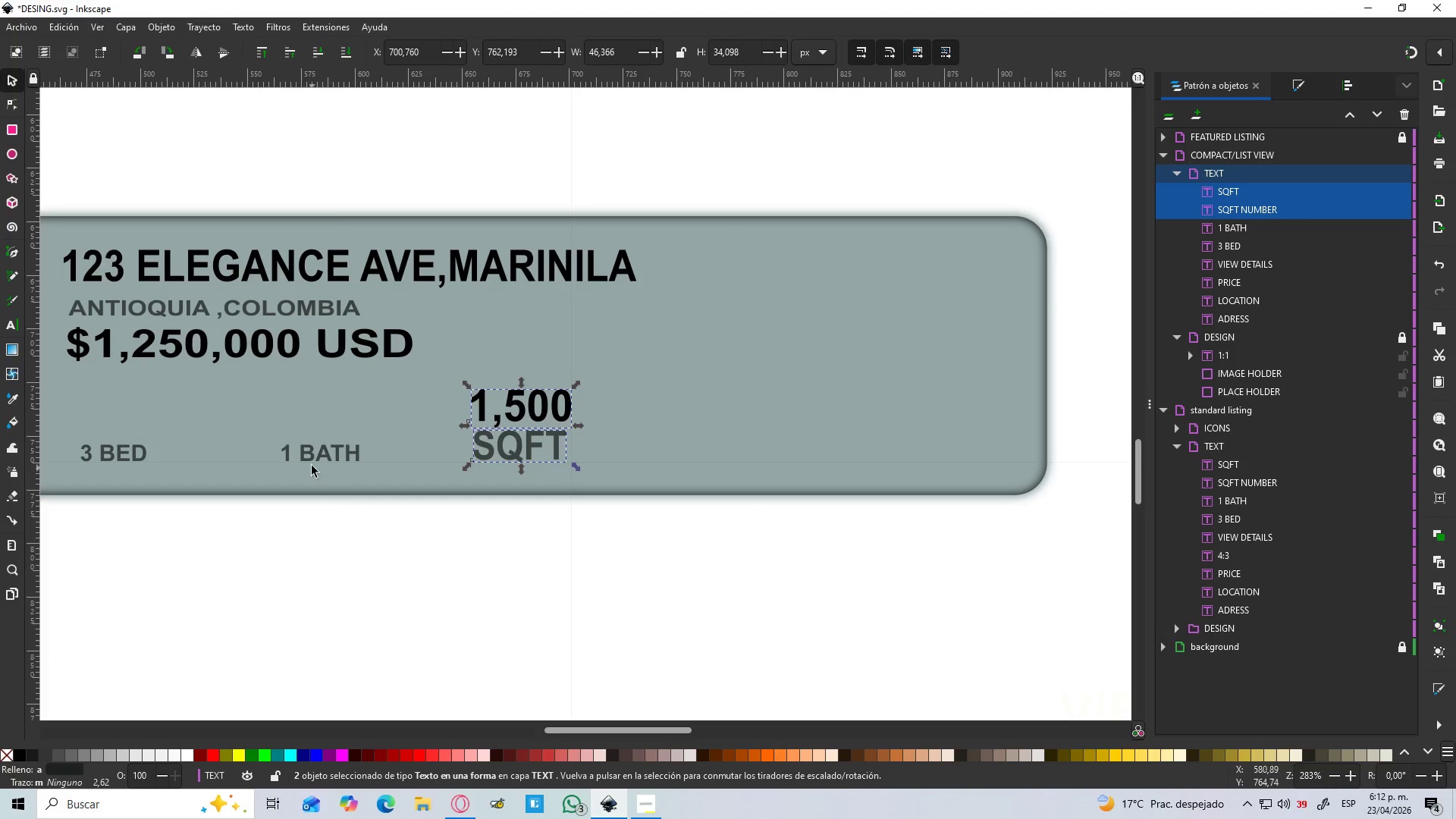 
left_click([316, 453])
 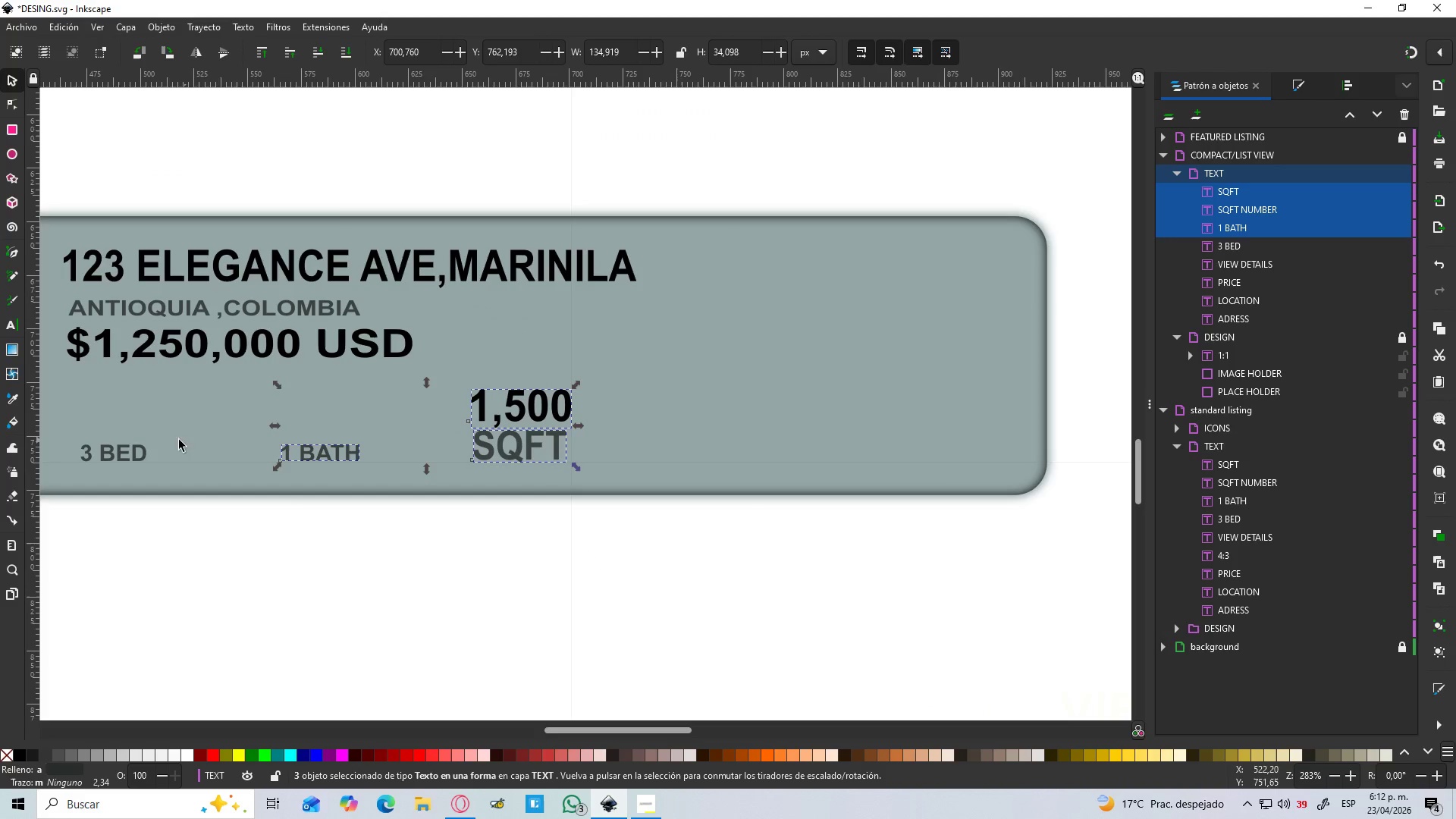 
hold_key(key=ShiftLeft, duration=0.7)
 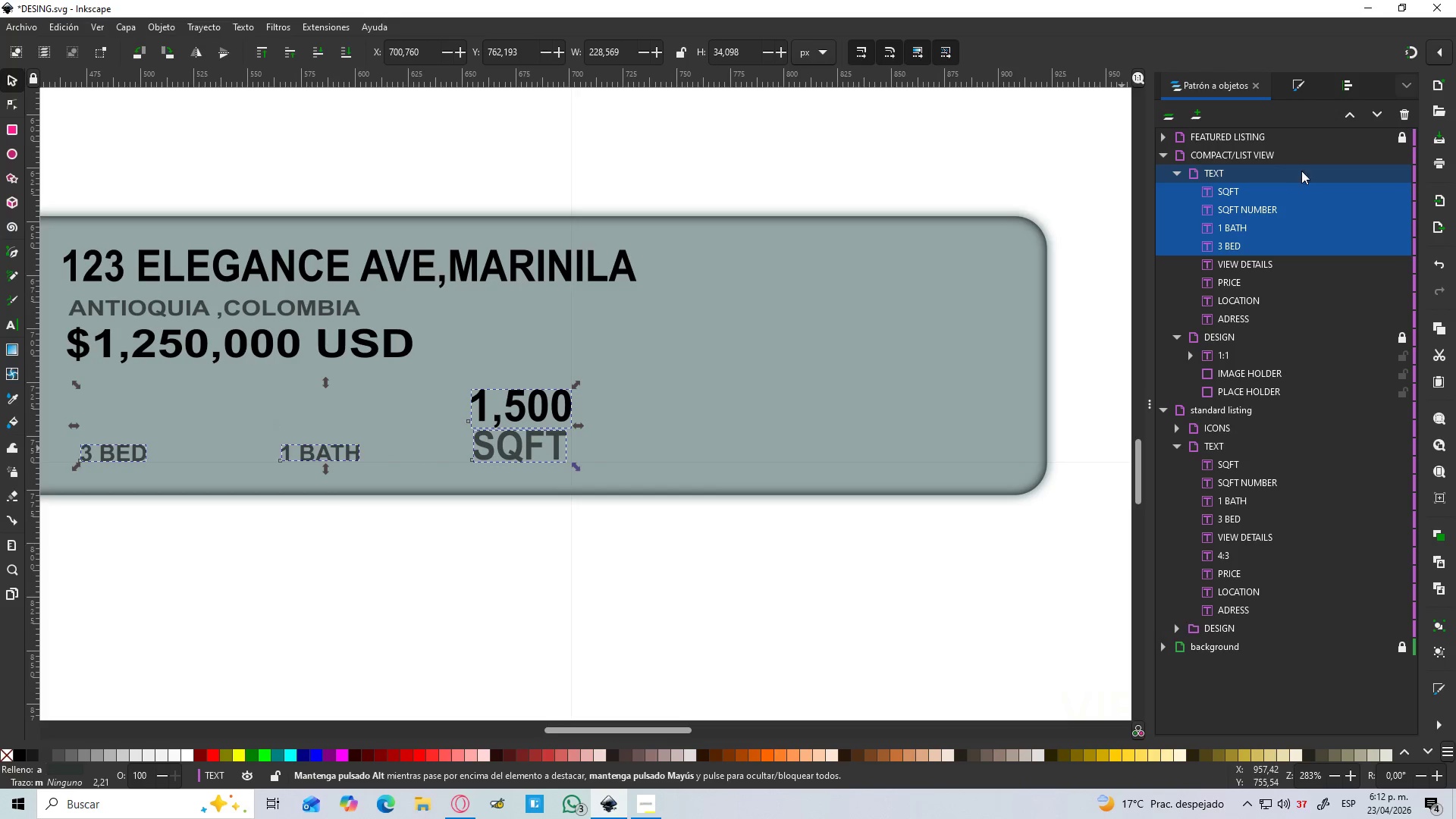 
left_click([1335, 89])
 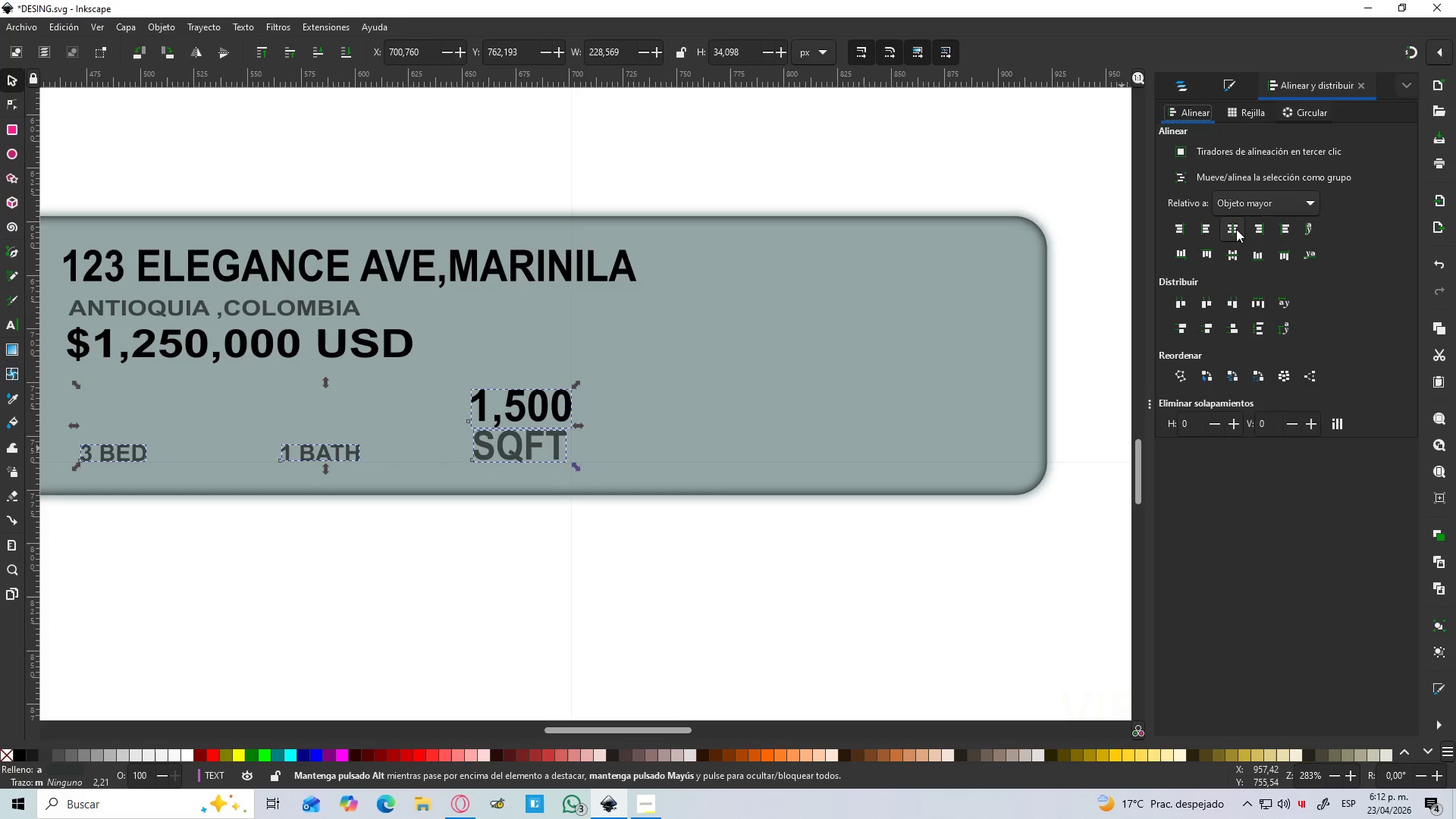 
left_click([1234, 252])
 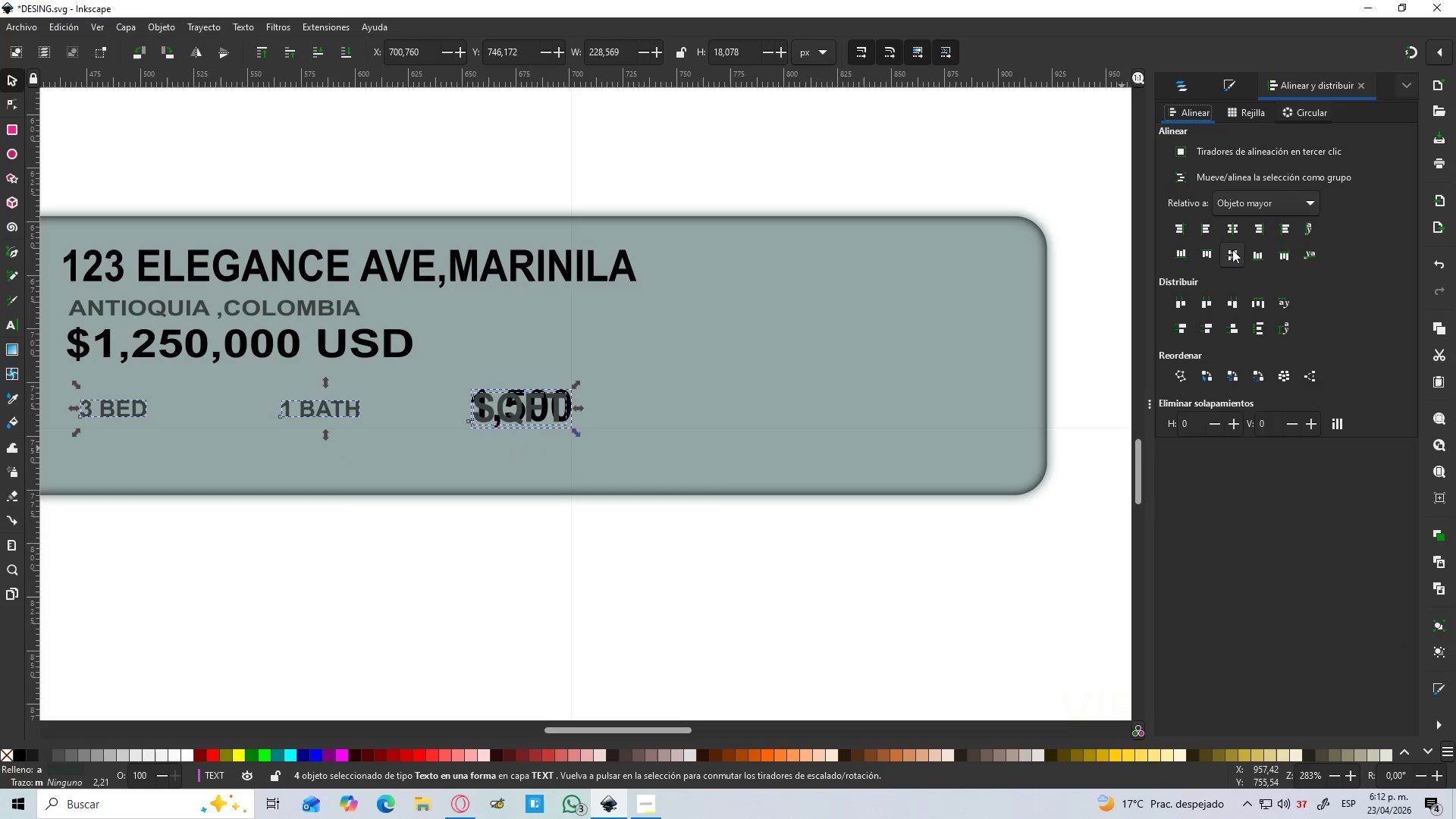 
key(Control+Z)
 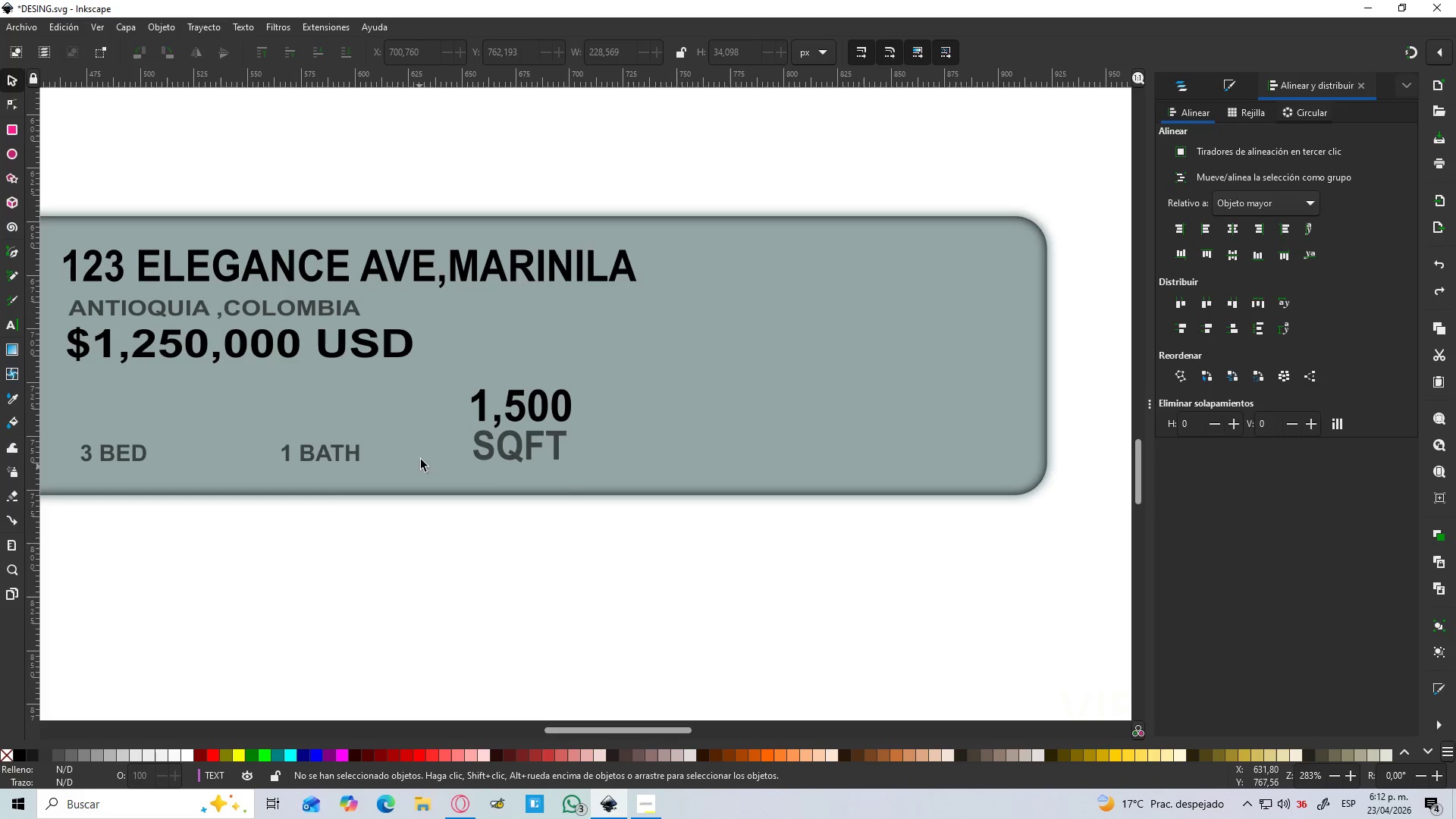 
left_click([504, 447])
 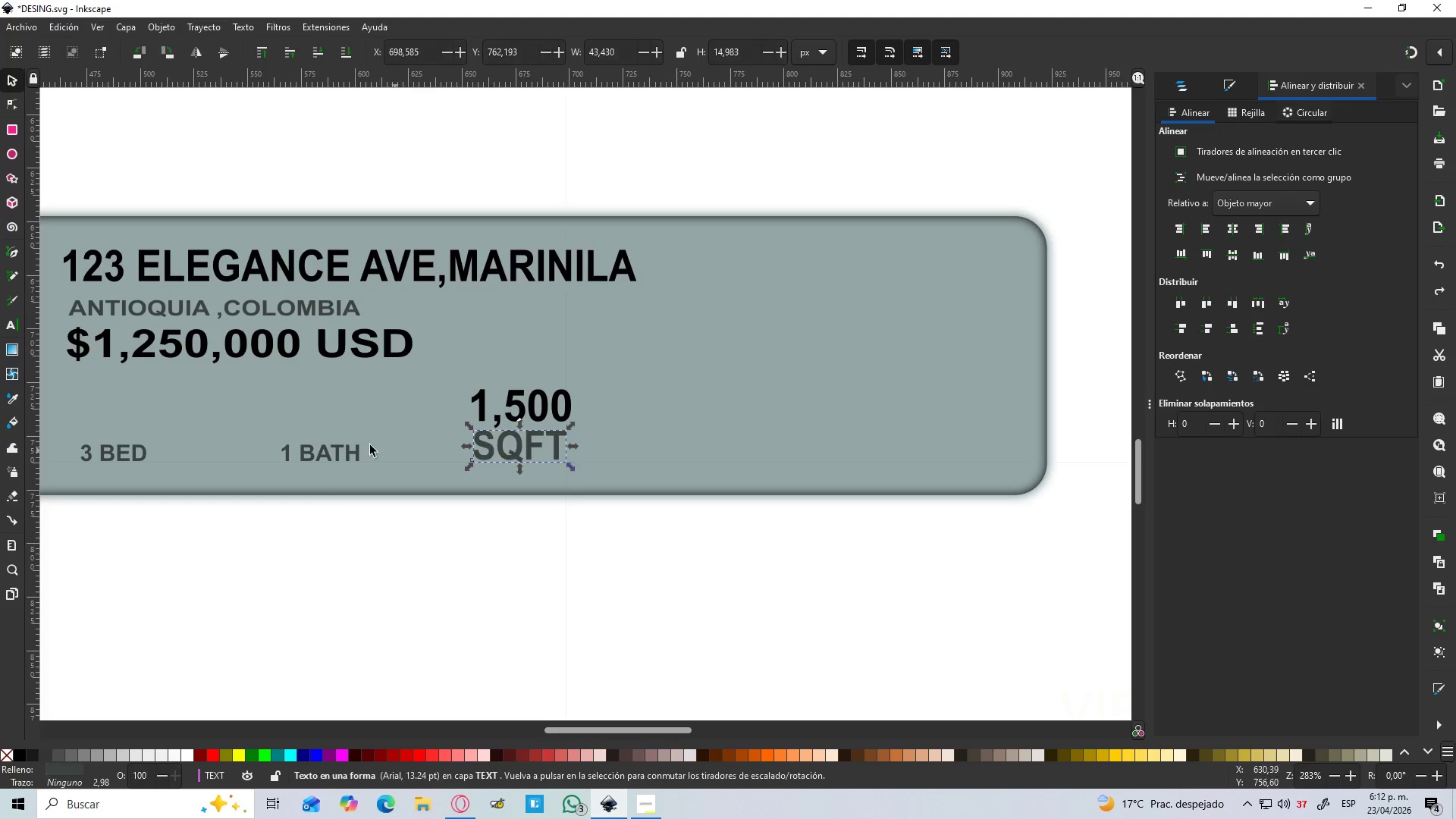 
hold_key(key=ShiftLeft, duration=1.41)
 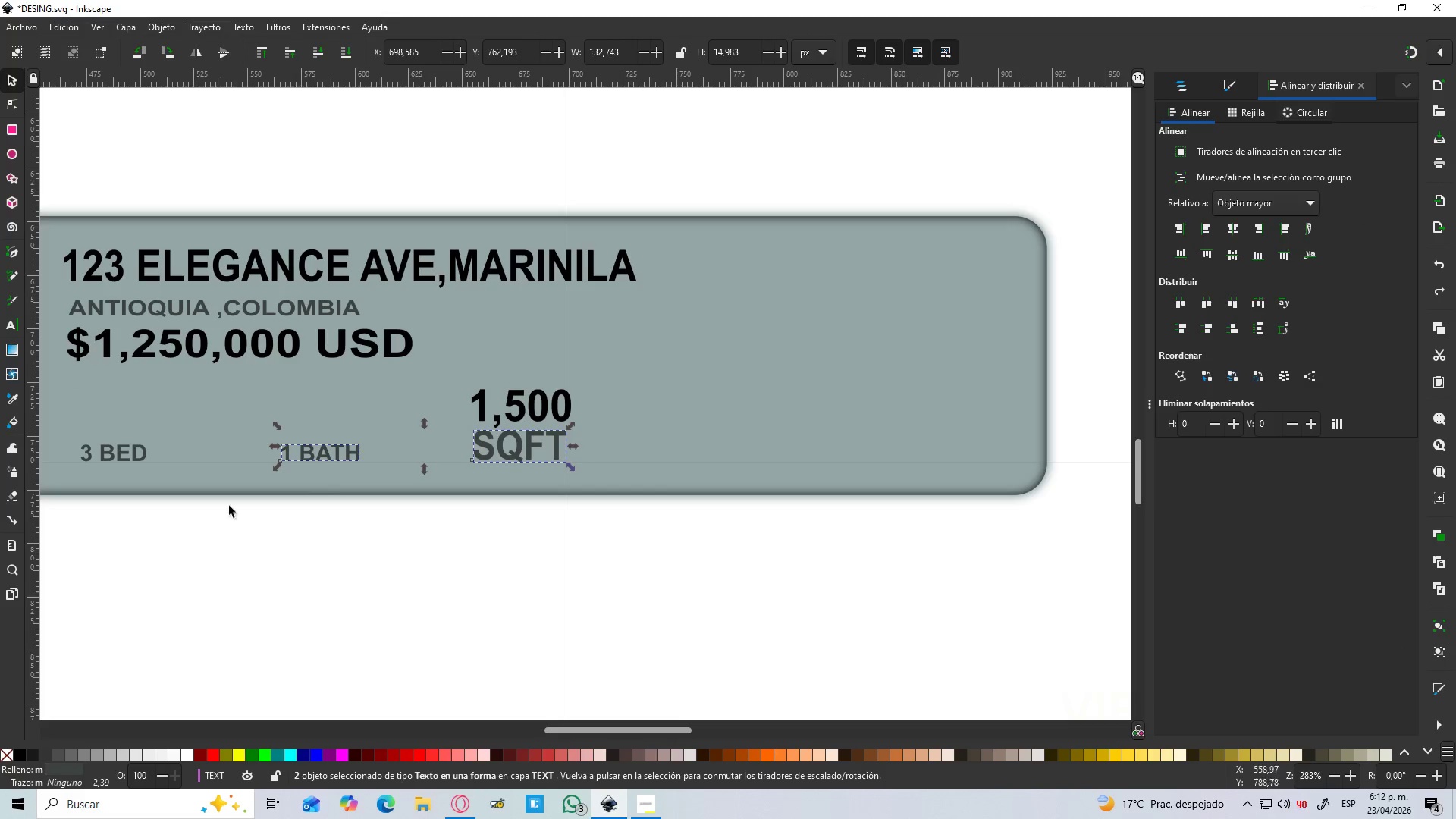 
hold_key(key=ShiftLeft, duration=0.77)
left_click([132, 455])
 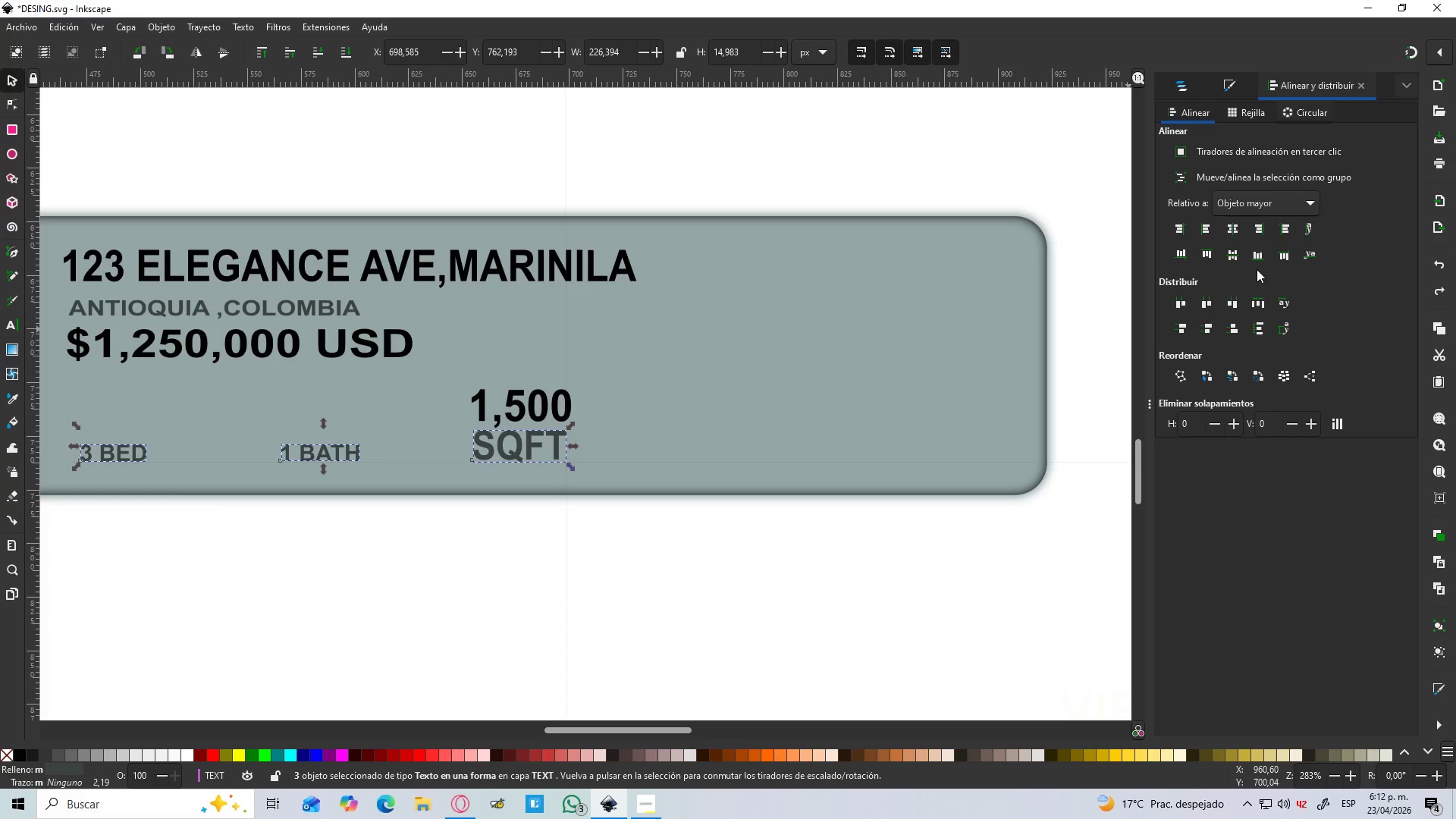 
left_click([1259, 254])
 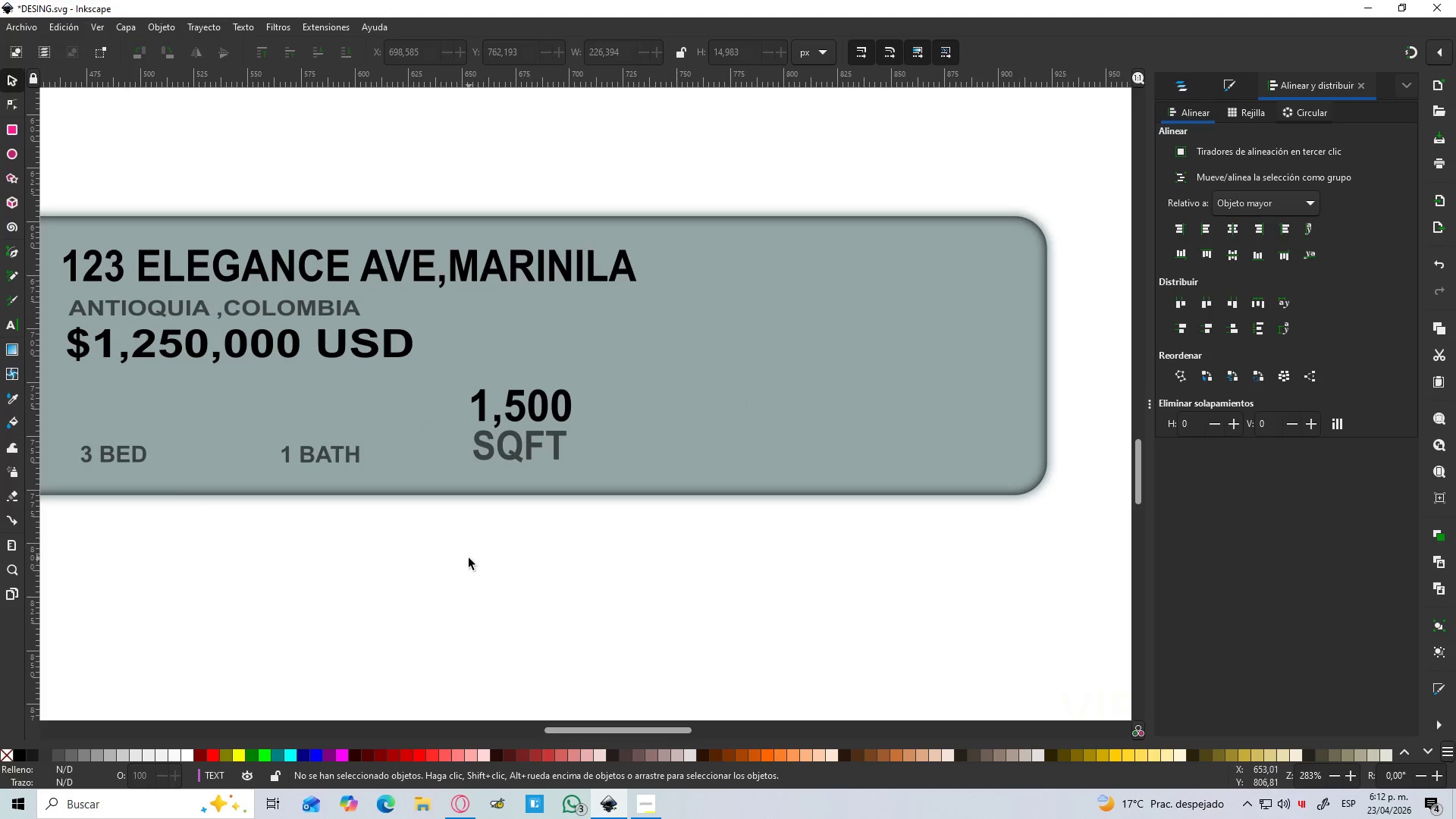 
hold_key(key=Space, duration=0.75)
 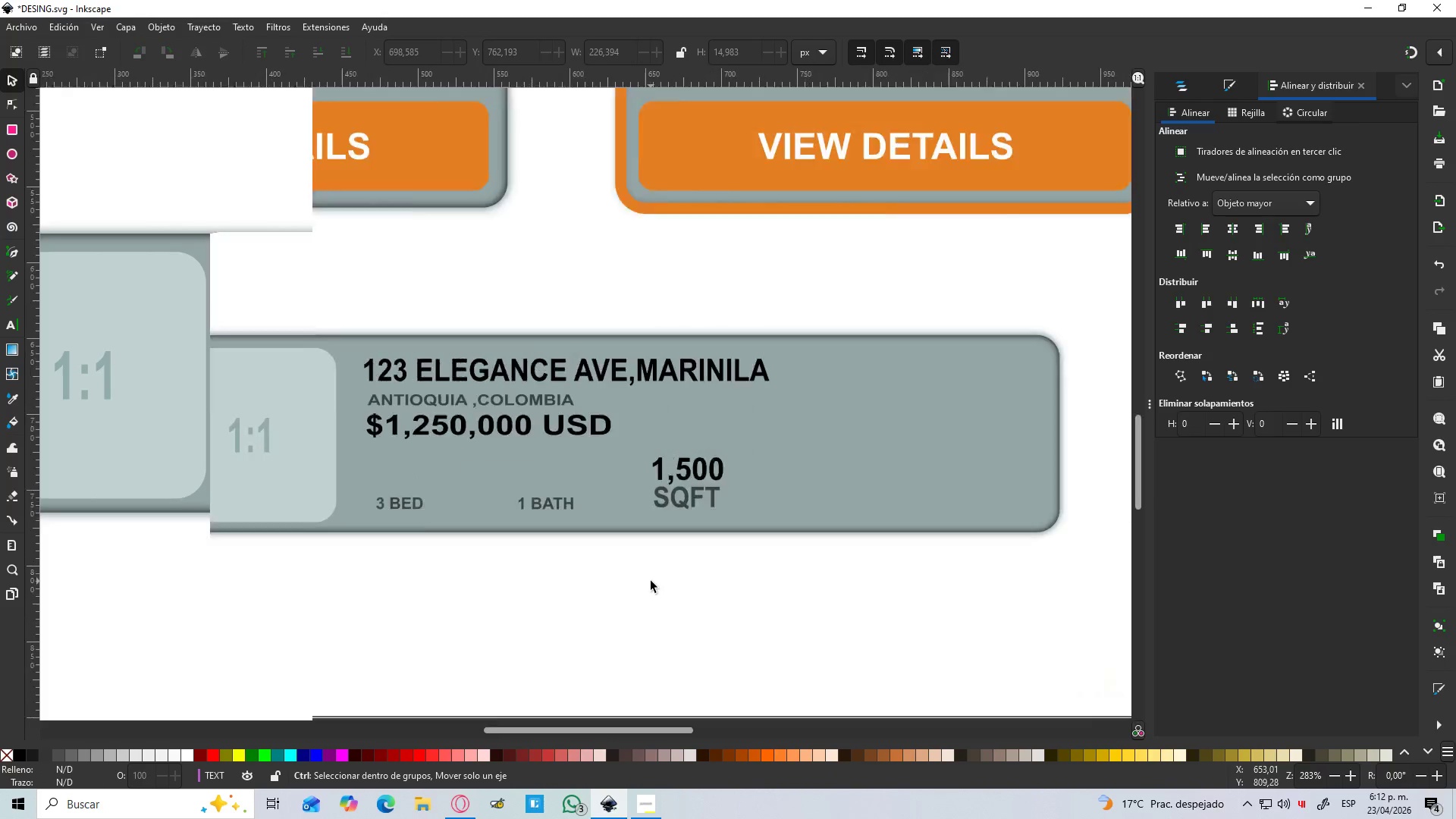 
hold_key(key=Space, duration=4.47)
 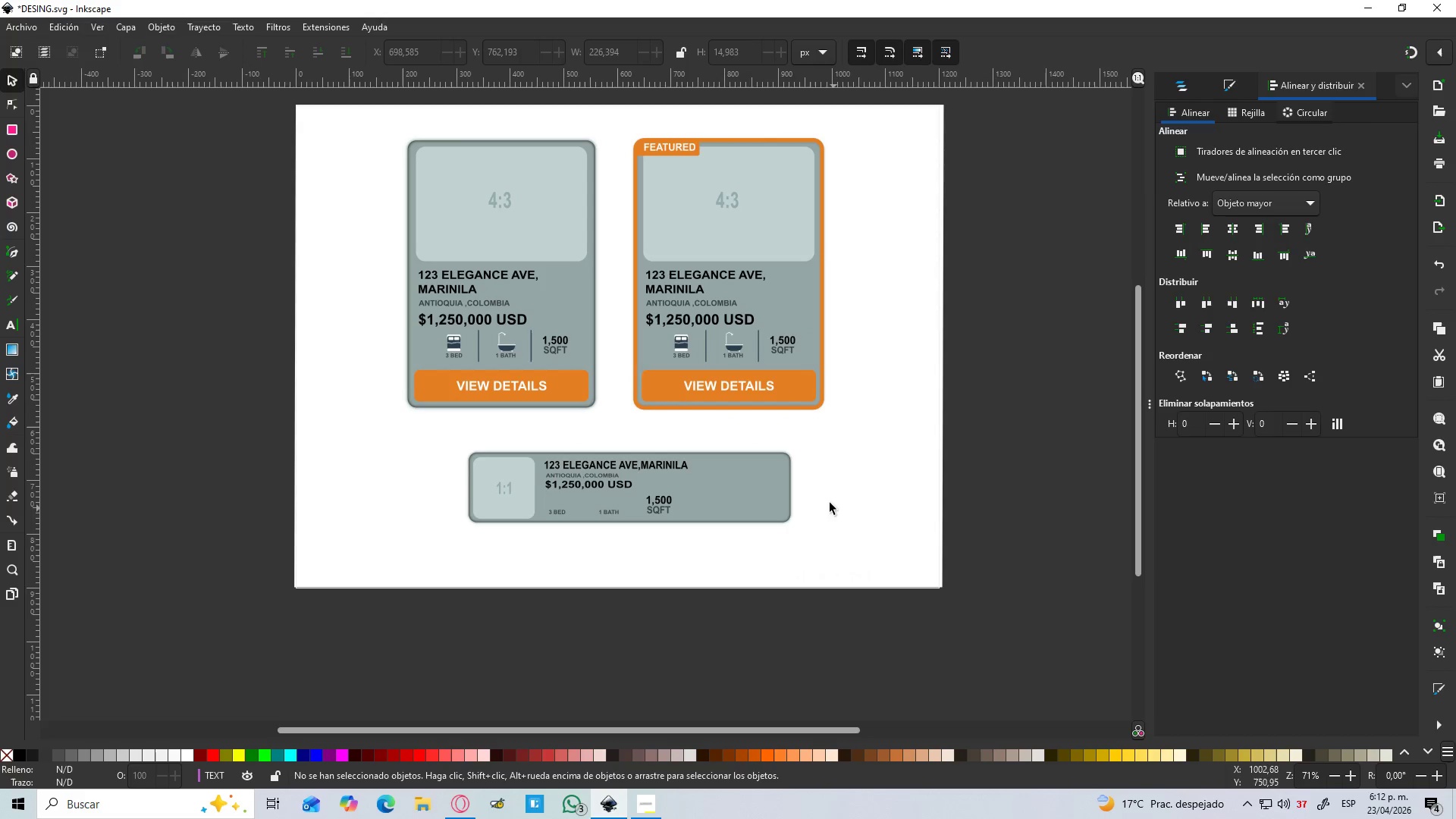 
hold_key(key=ControlLeft, duration=1.5)
scroll: coordinate [651, 581], scroll_direction: down, amount: 2.0
 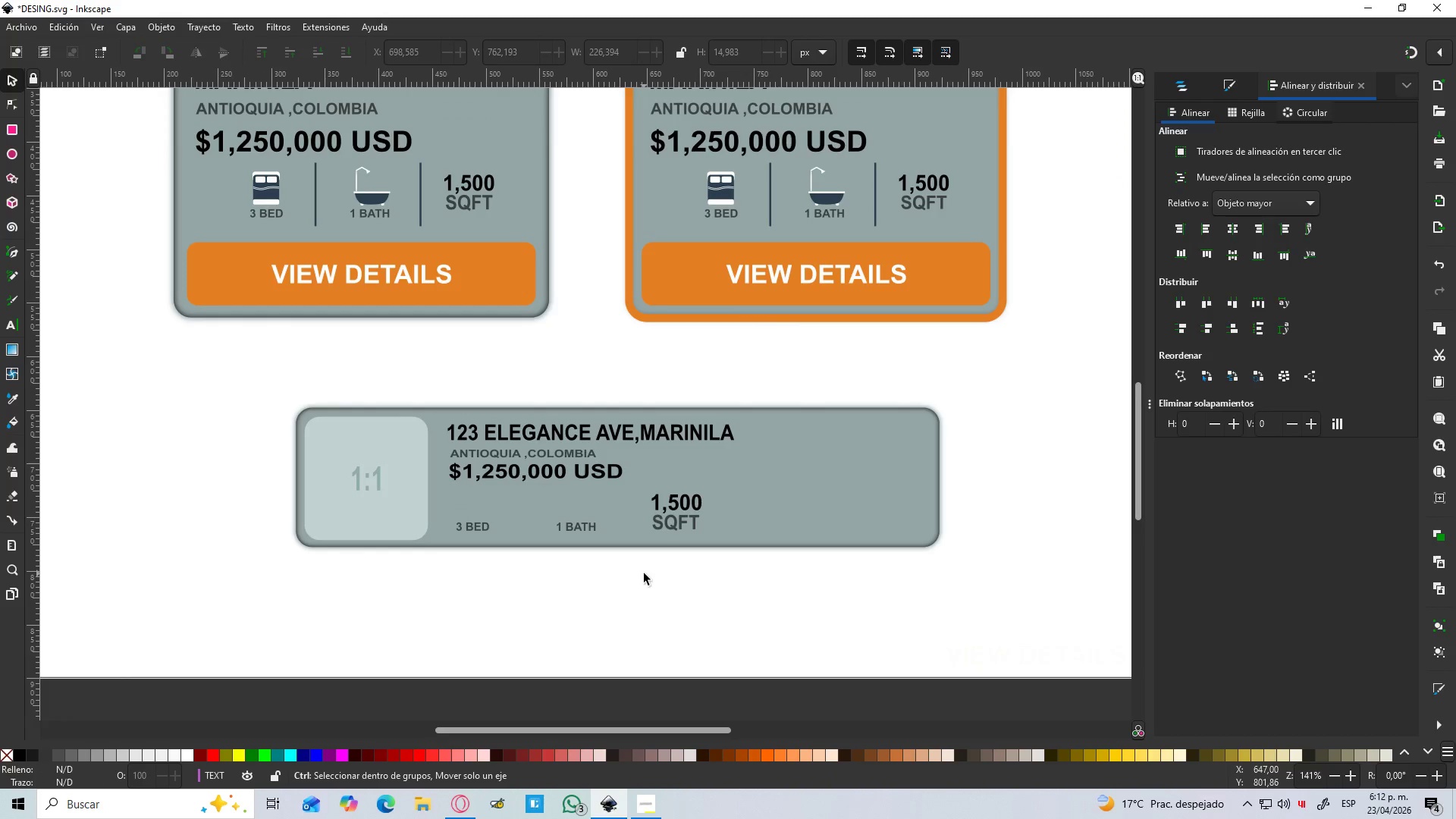 
key(Control+ControlLeft)
 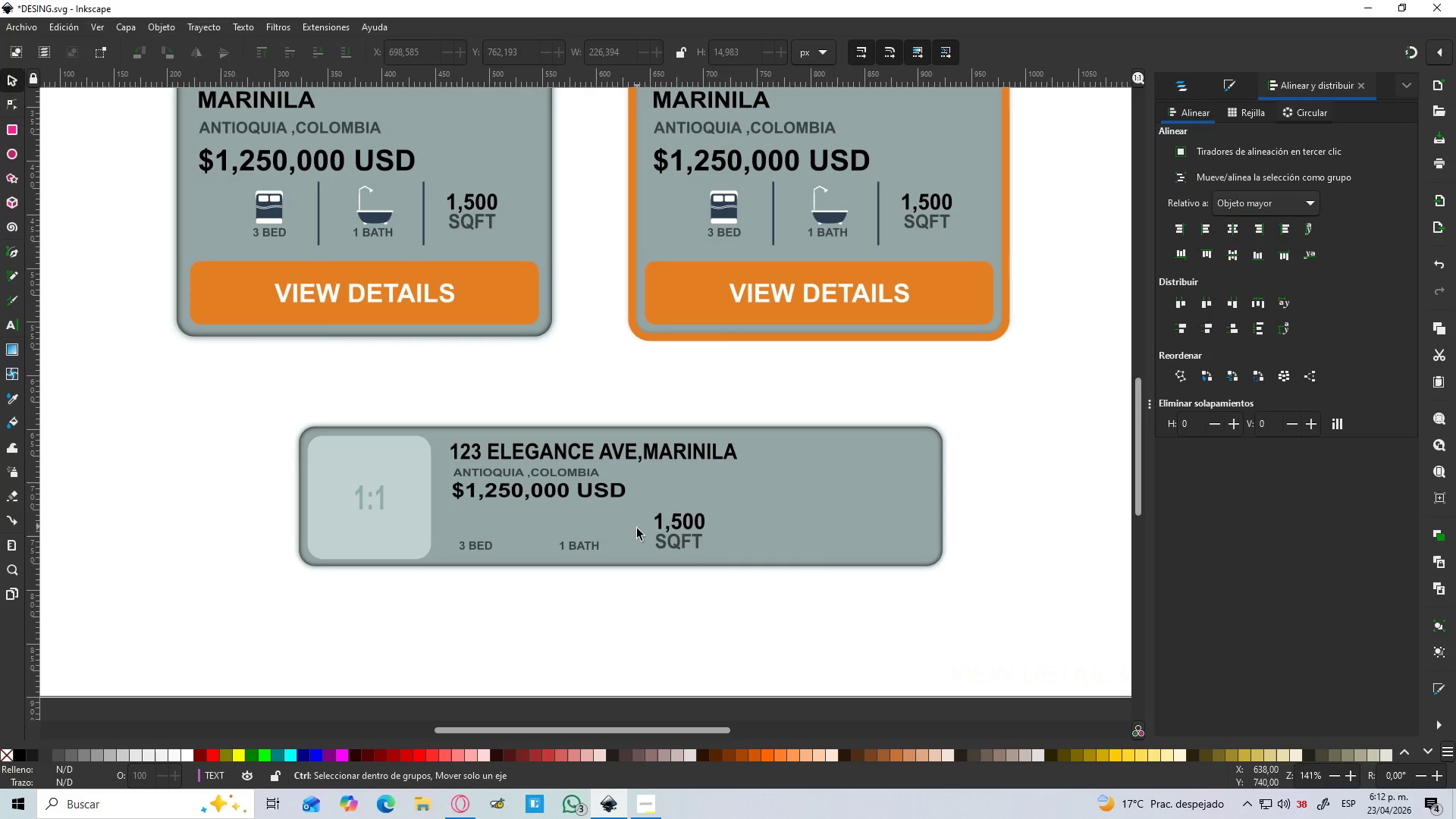 
key(Control+ControlLeft)
 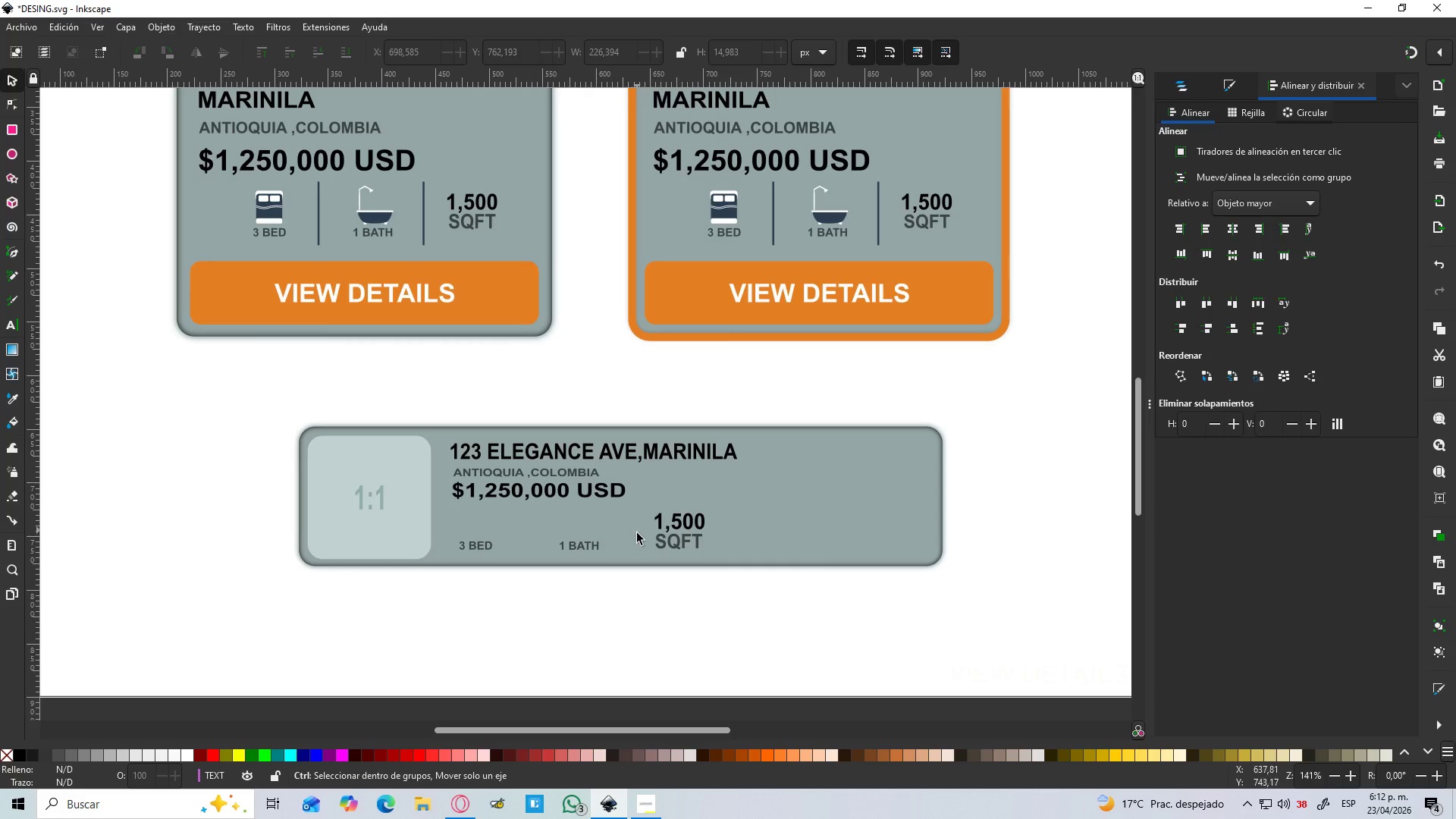 
key(Control+ControlLeft)
 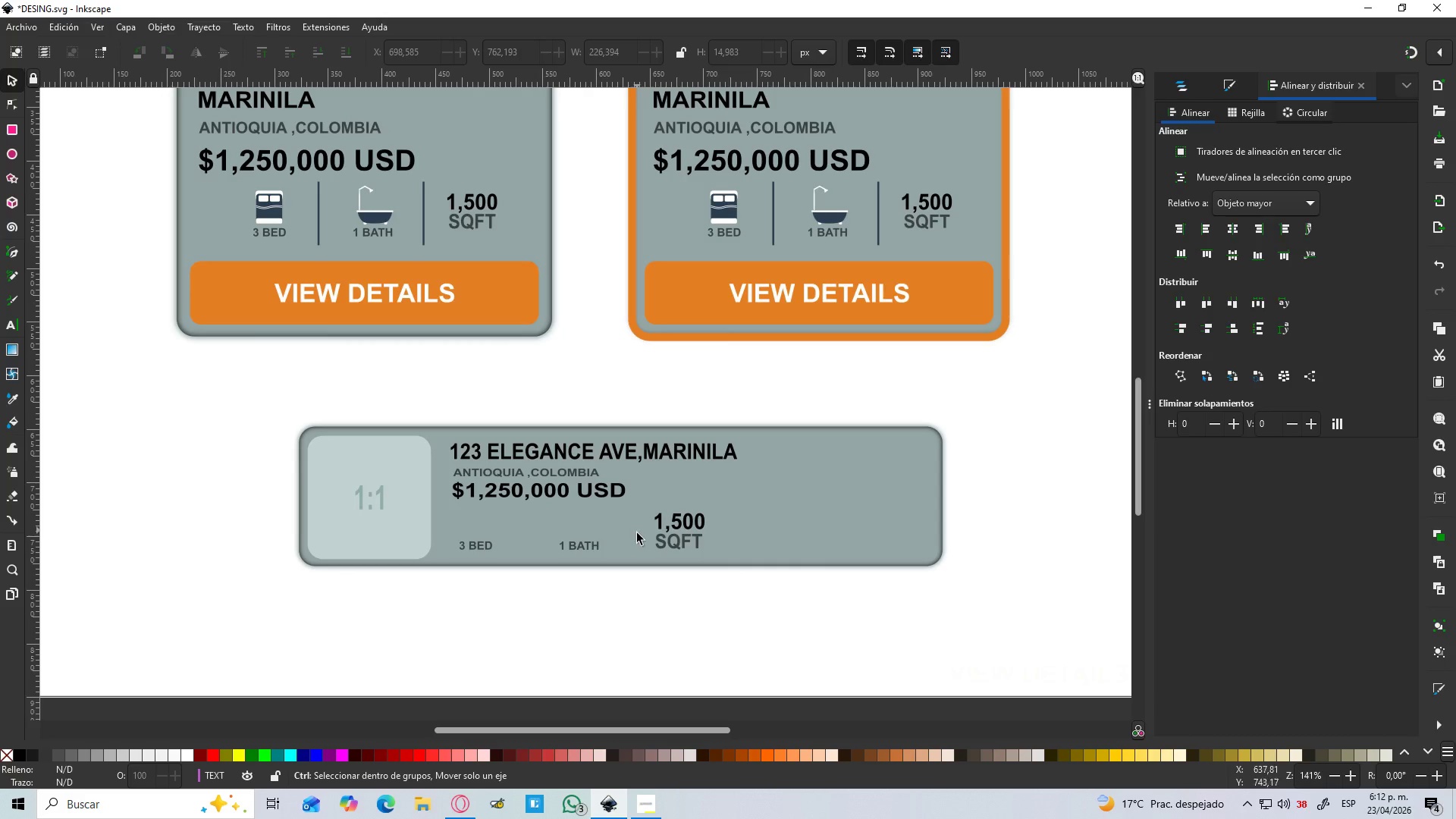 
key(Control+ControlLeft)
 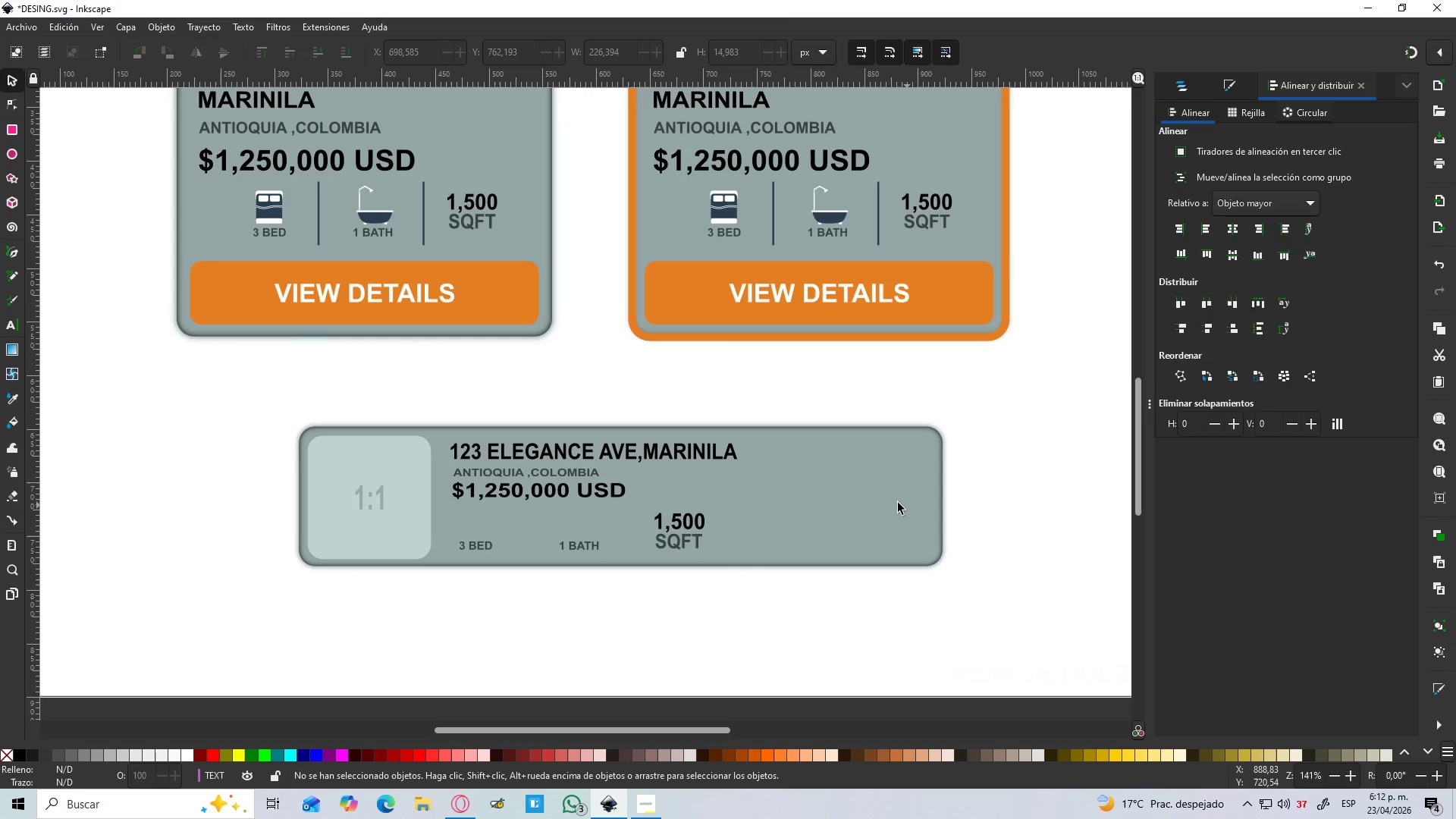 
scroll: coordinate [637, 526], scroll_direction: none, amount: 0.0
 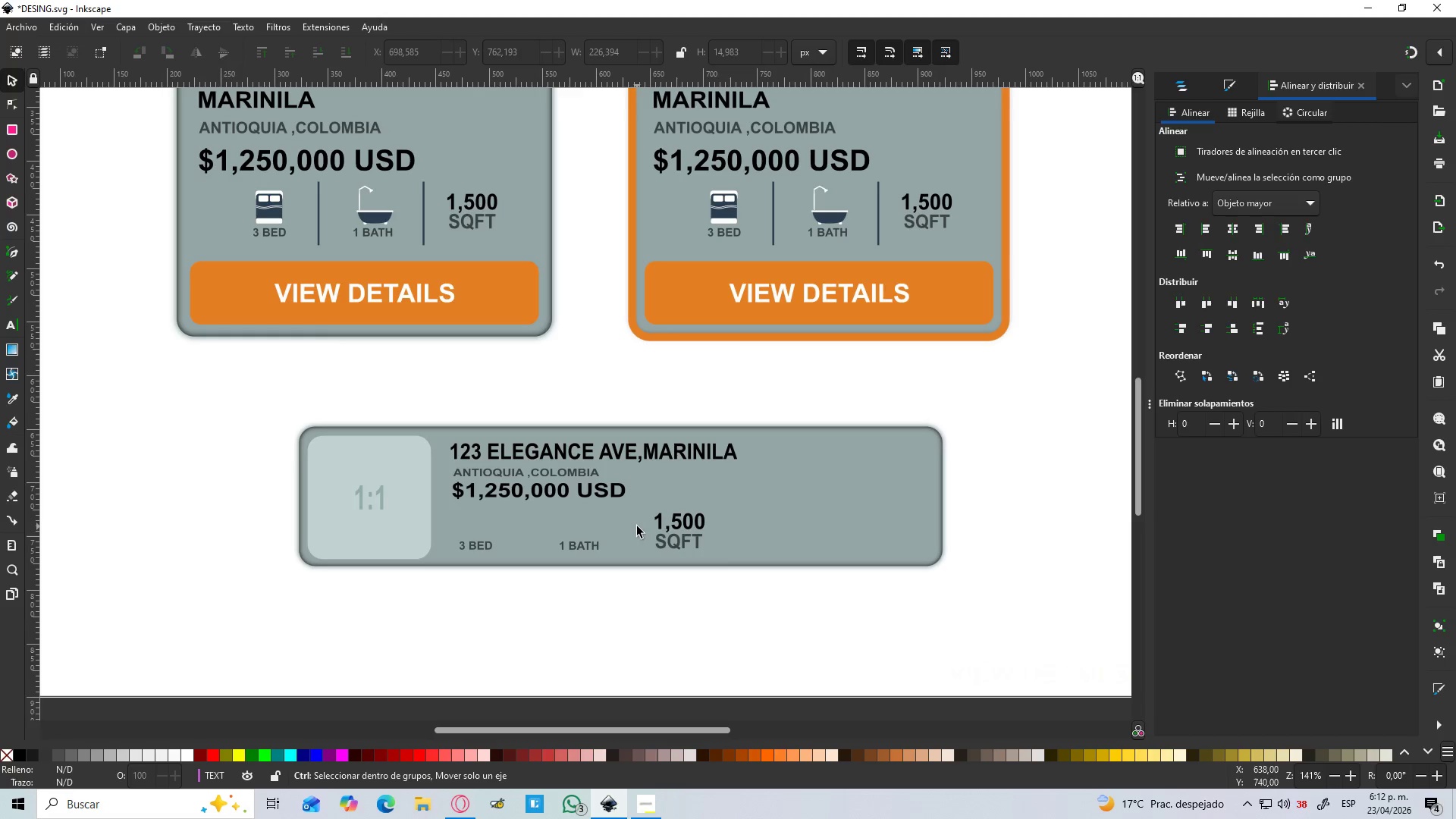 
hold_key(key=ControlLeft, duration=0.69)
 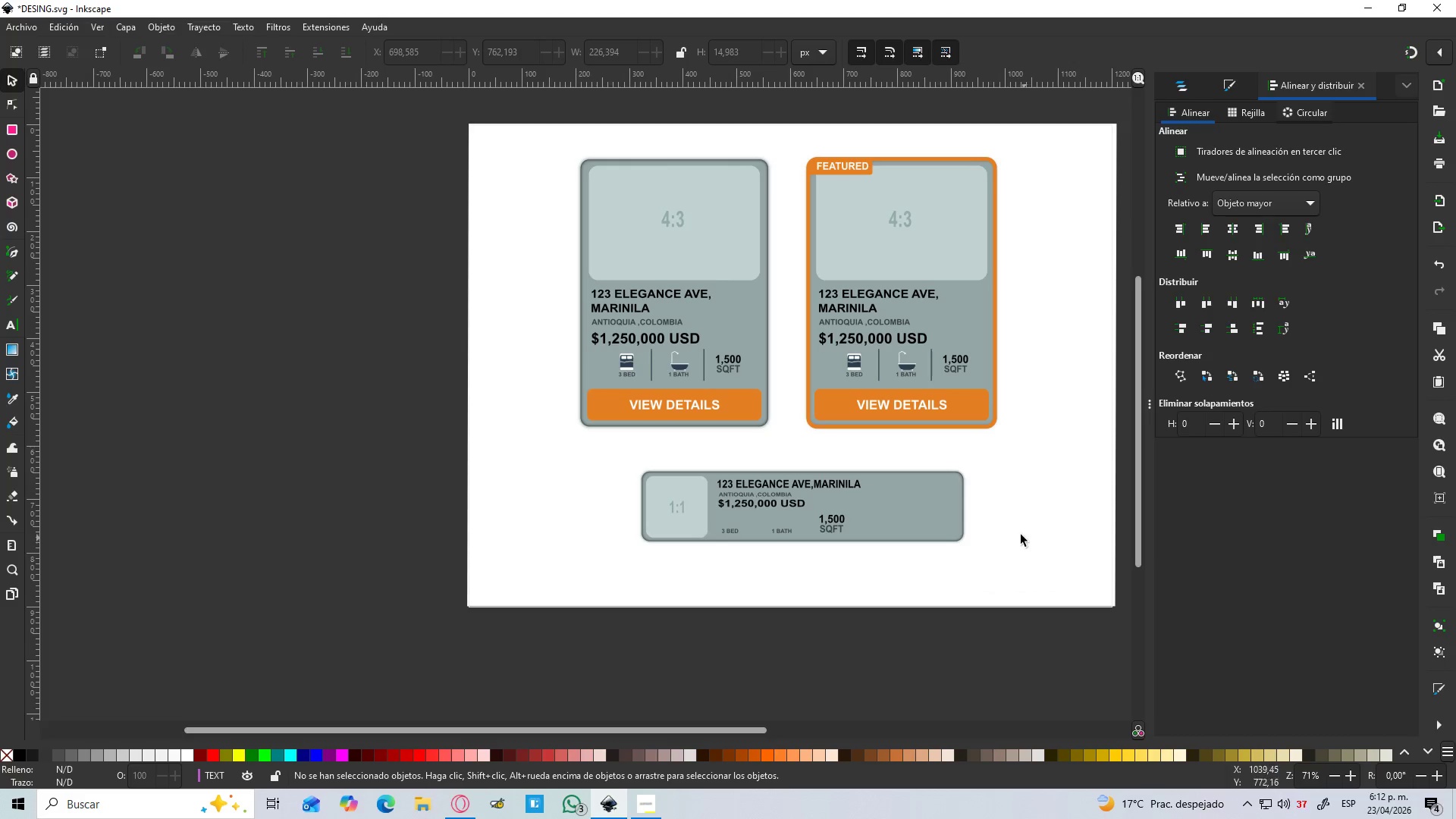 
key(Control+ControlLeft)
 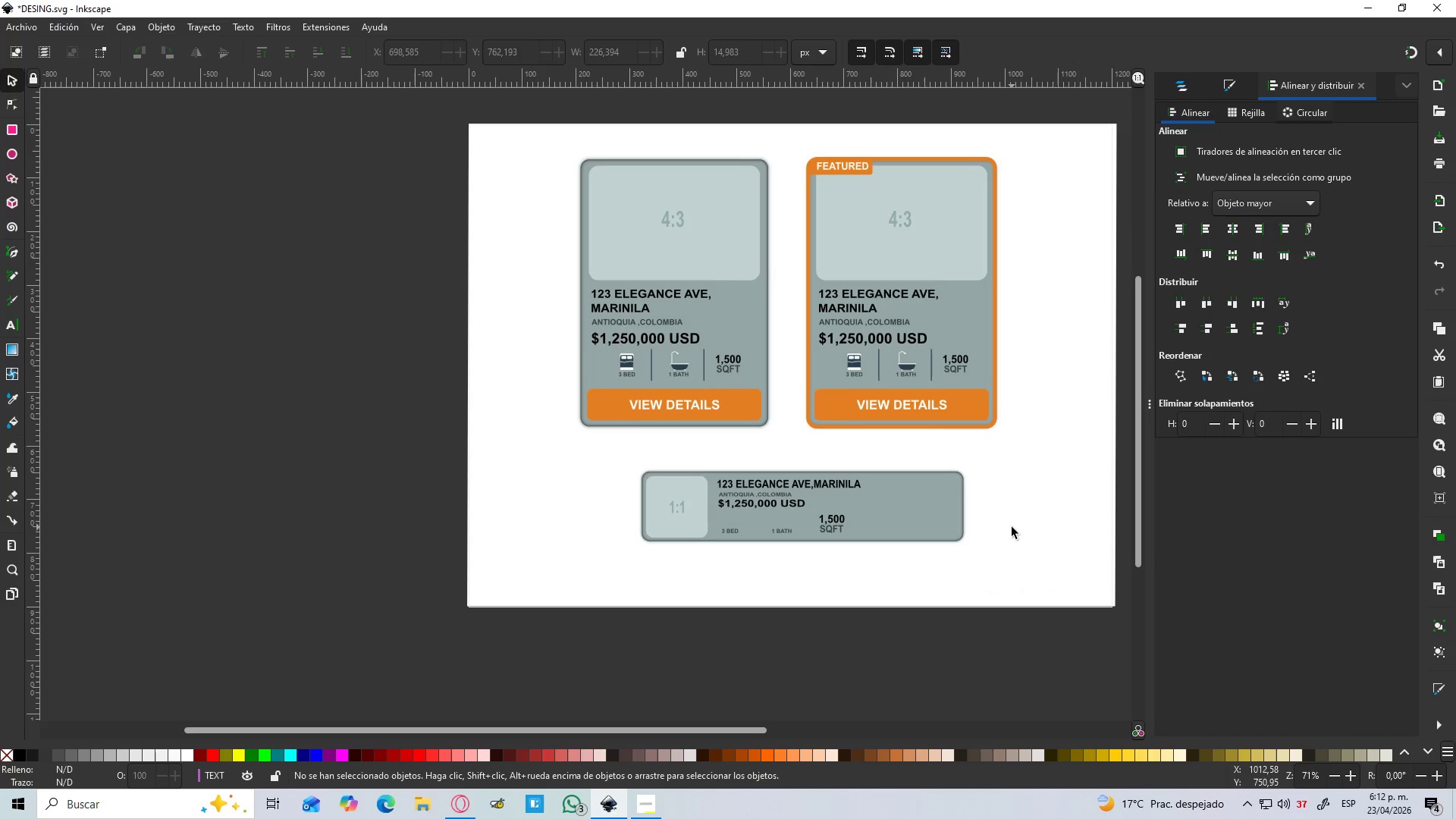 
scroll: coordinate [1048, 527], scroll_direction: down, amount: 2.0
 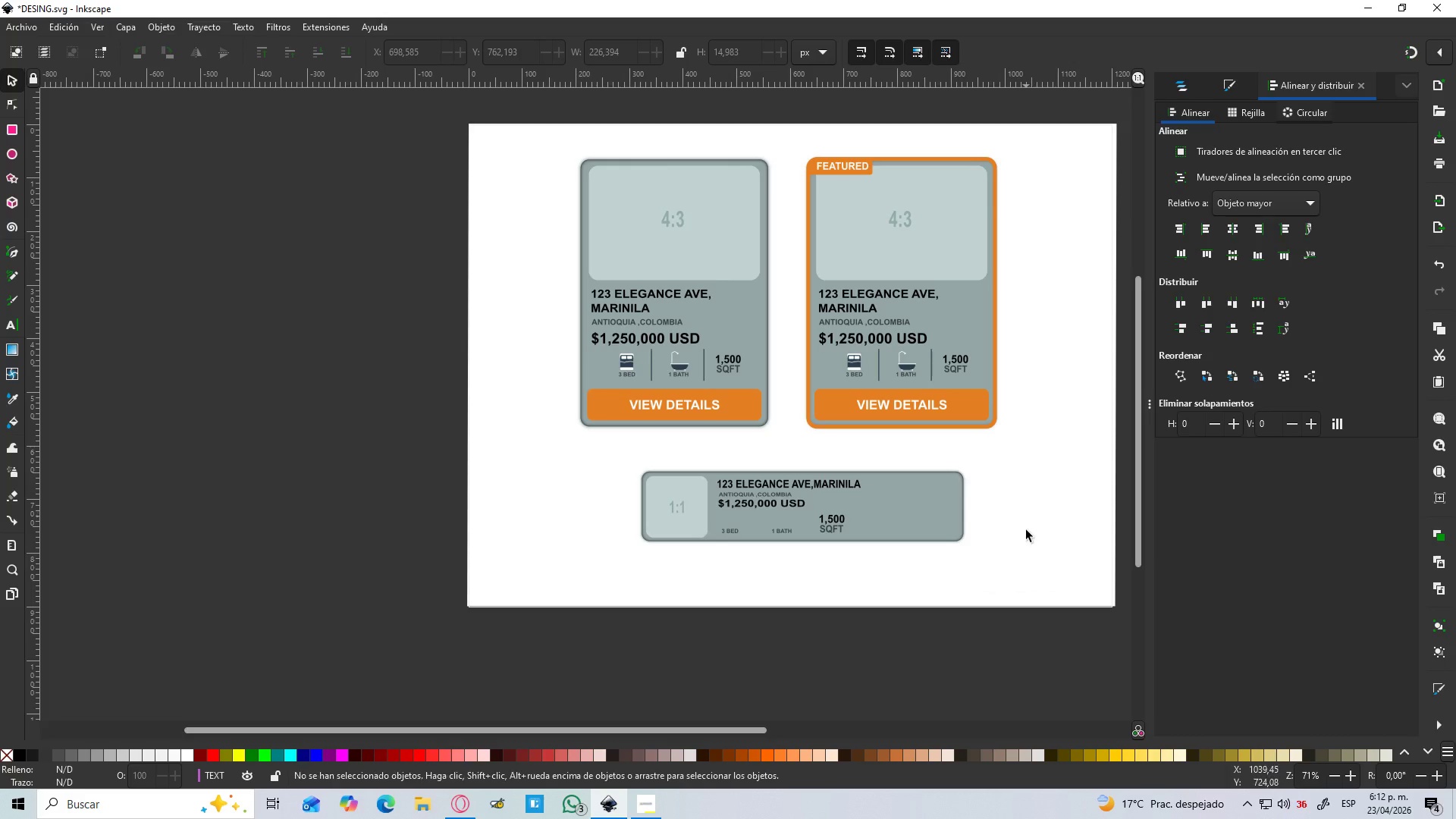 
hold_key(key=Space, duration=0.39)
 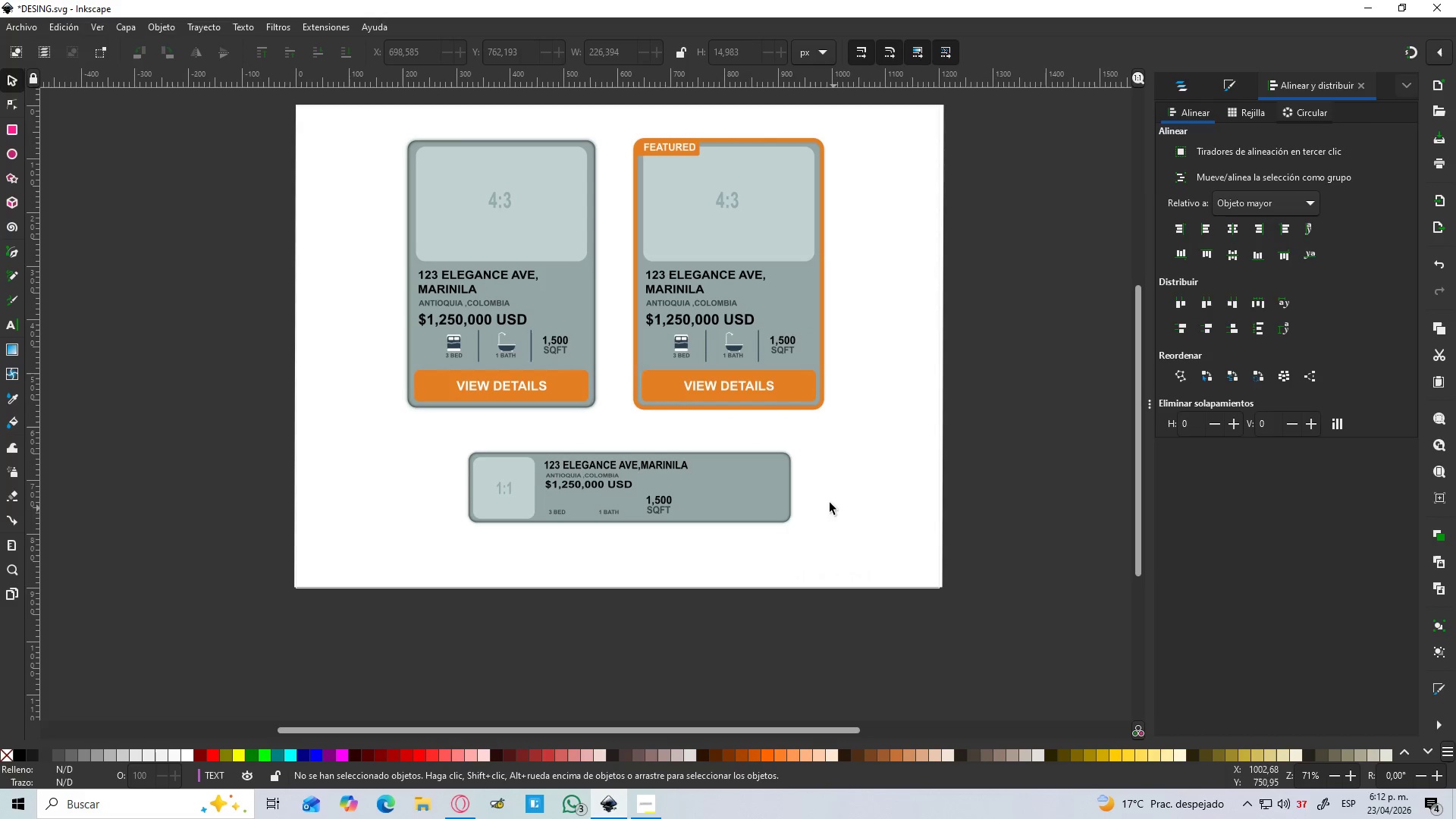 
hold_key(key=ControlLeft, duration=0.61)
scroll: coordinate [829, 502], scroll_direction: up, amount: 1.0
 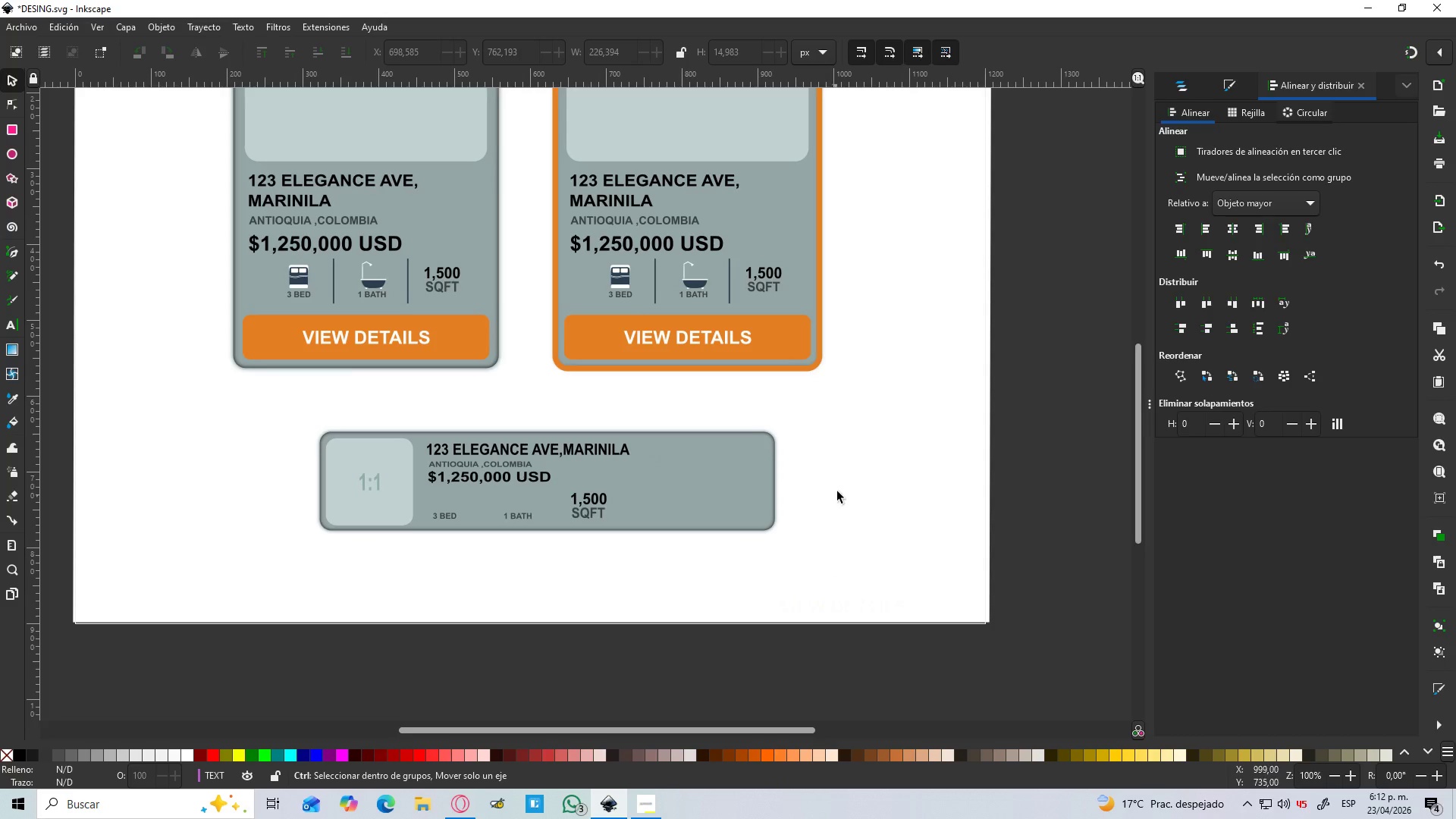 
left_click([1185, 86])
 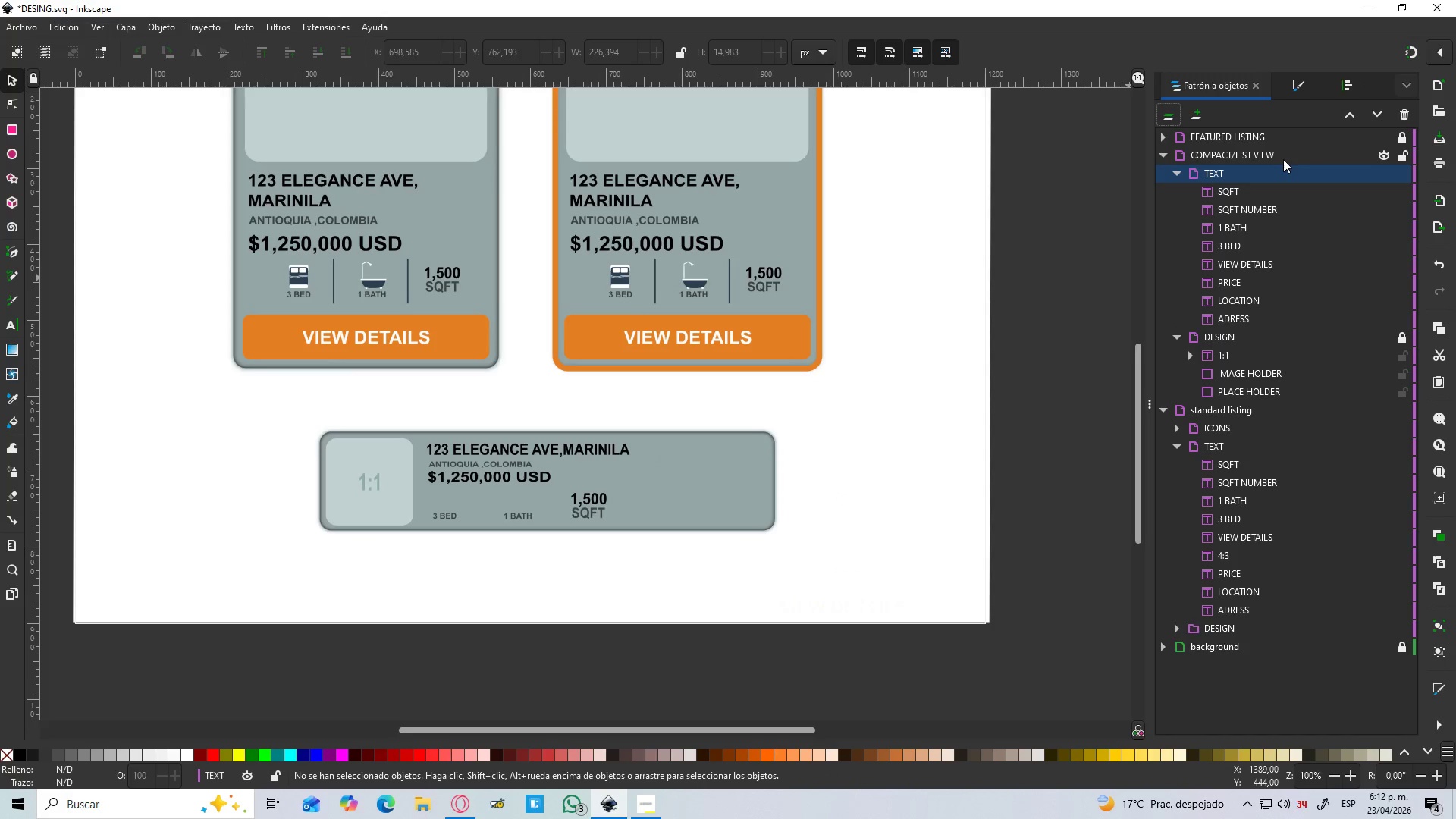 
wait(7.05)
 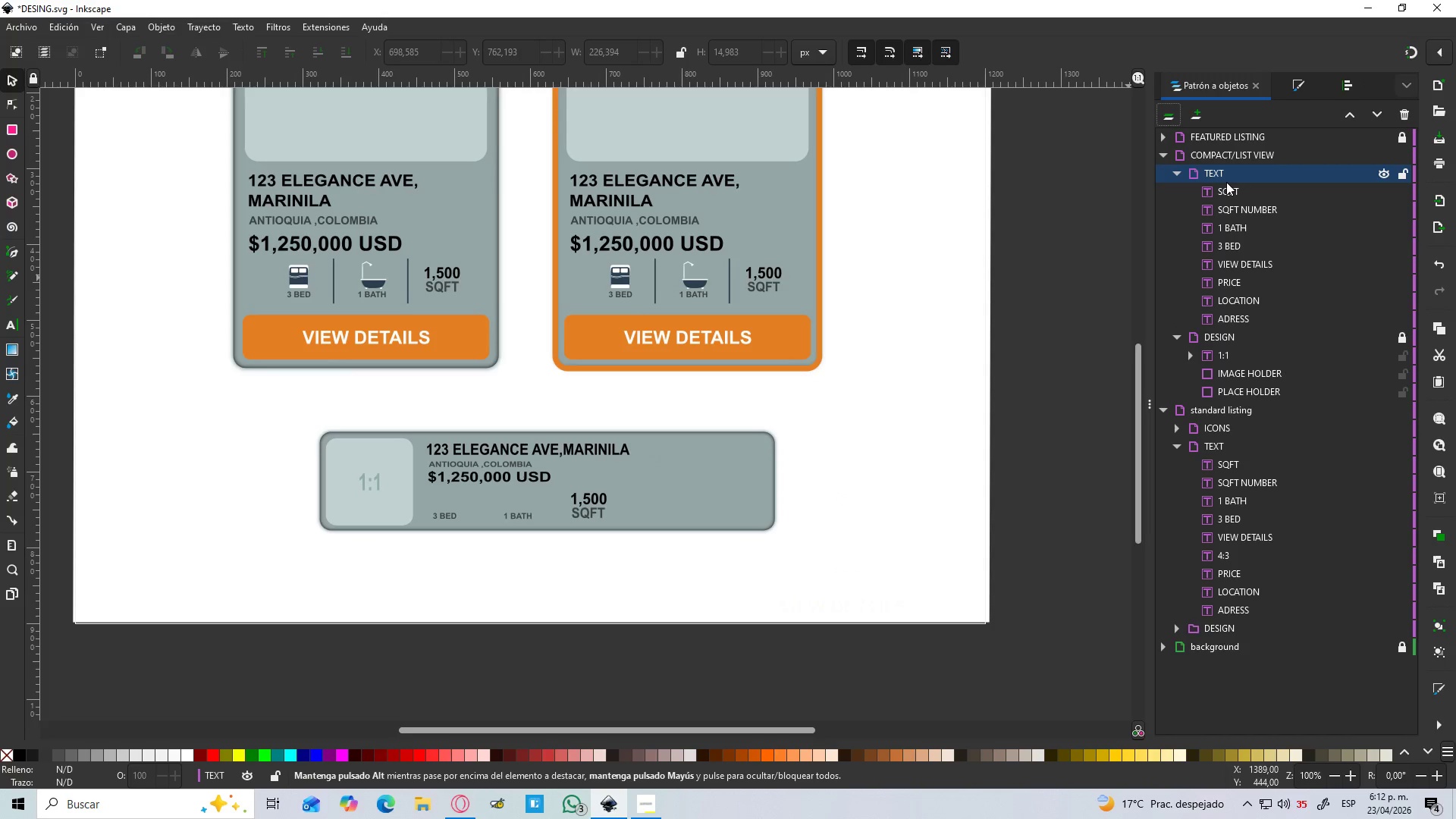 
left_click([1174, 173])
 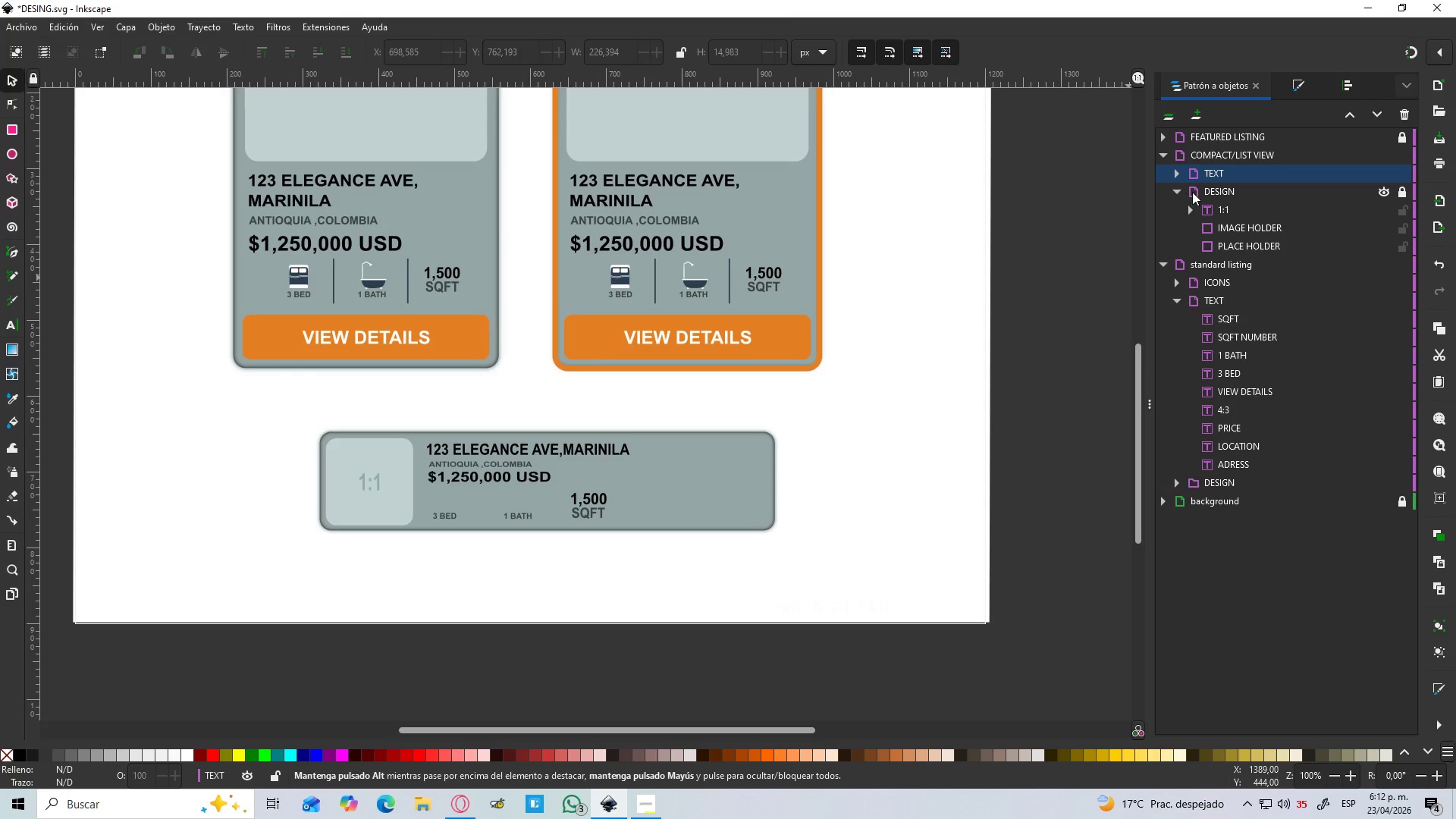 
wait(5.44)
 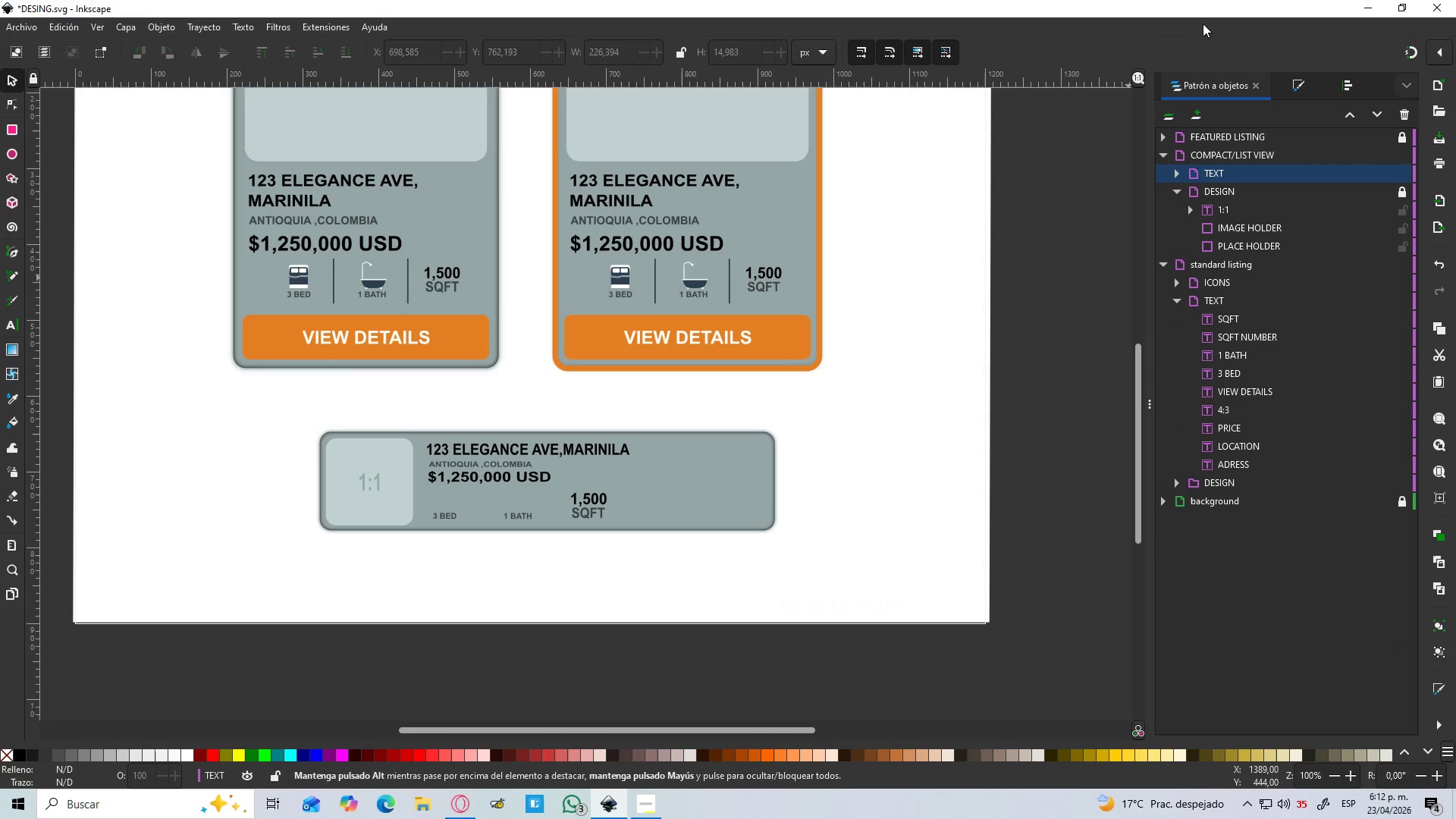 
left_click([1178, 196])
 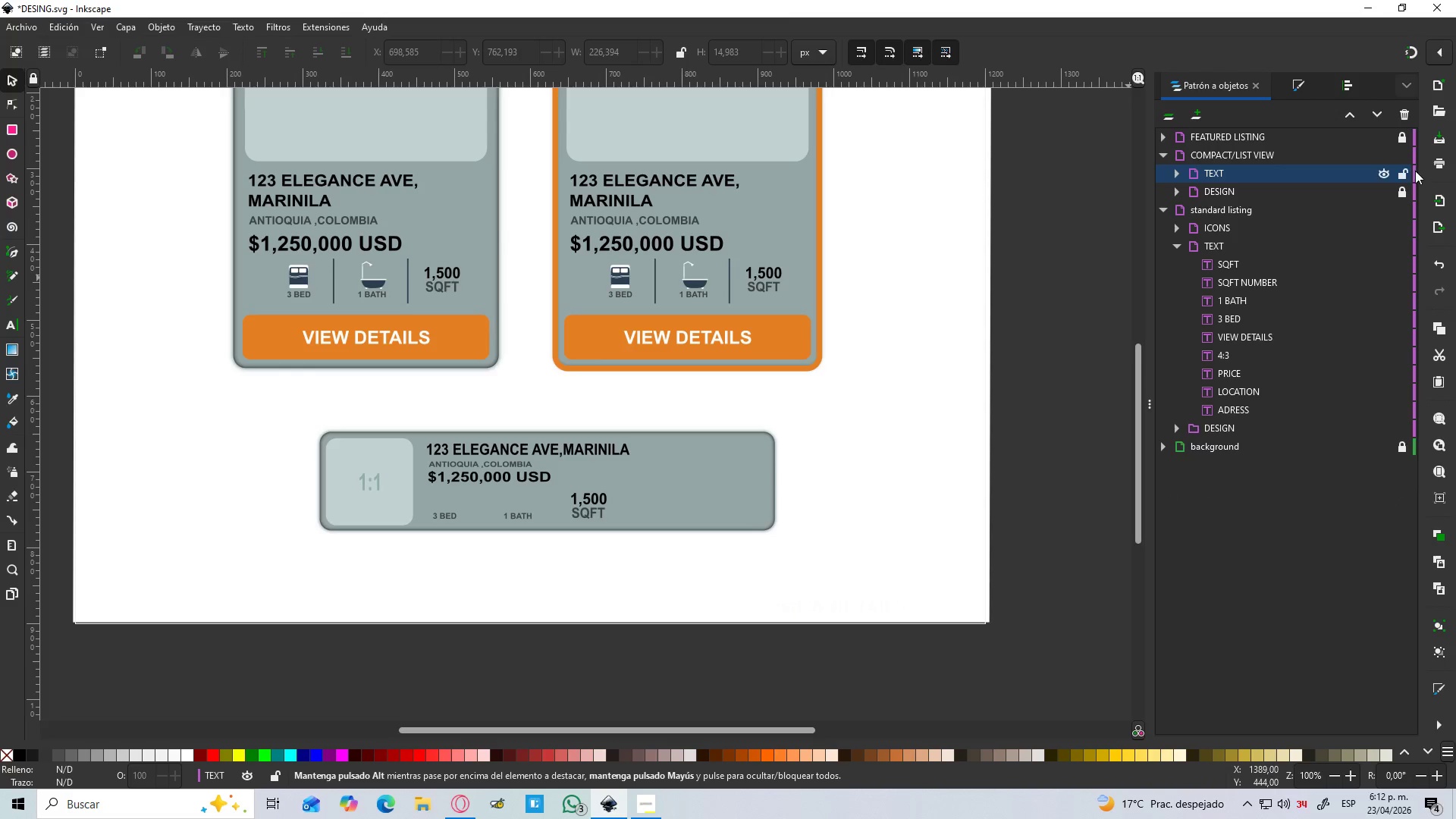 
left_click([1404, 174])
 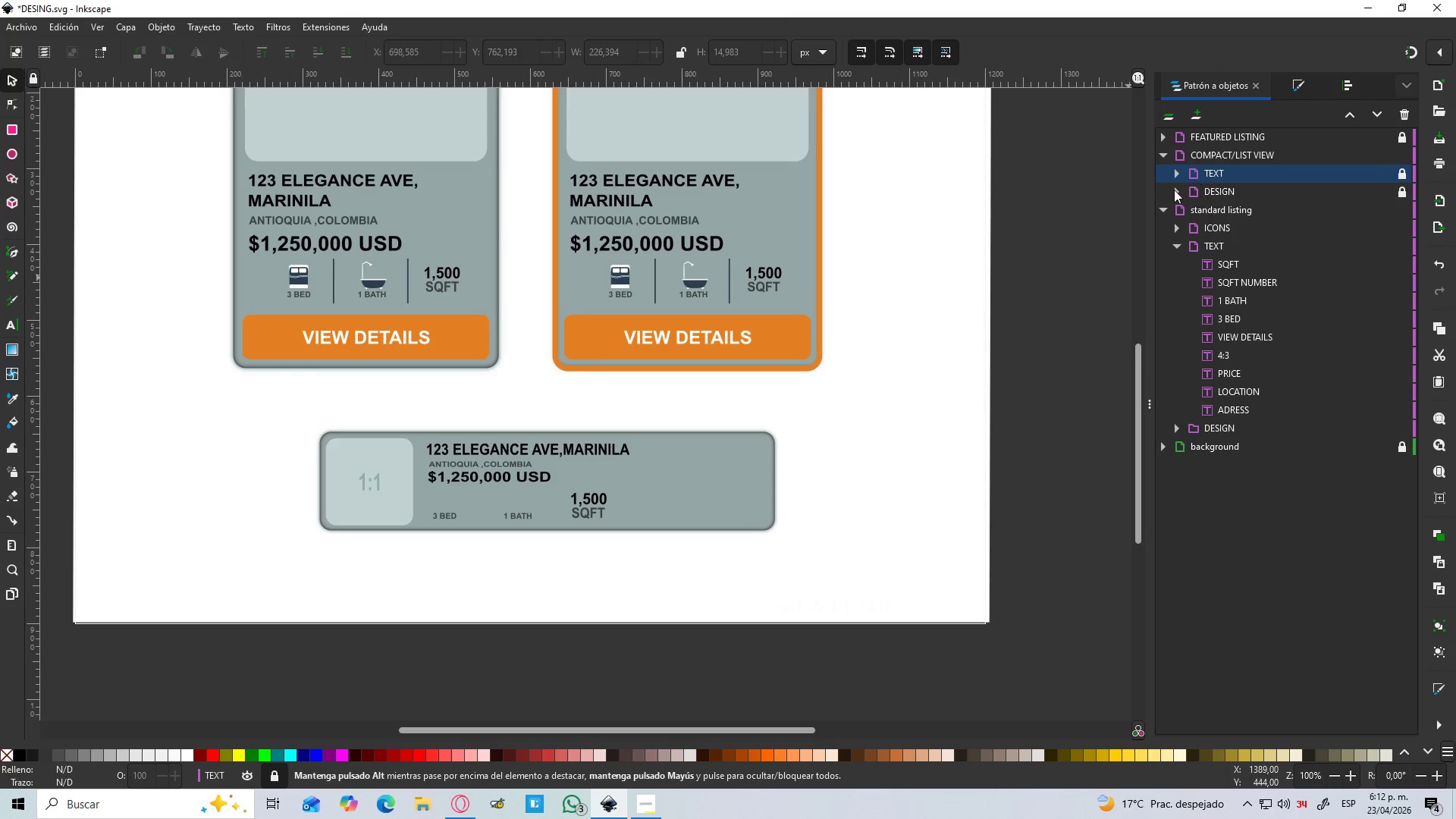 
left_click([1166, 212])
 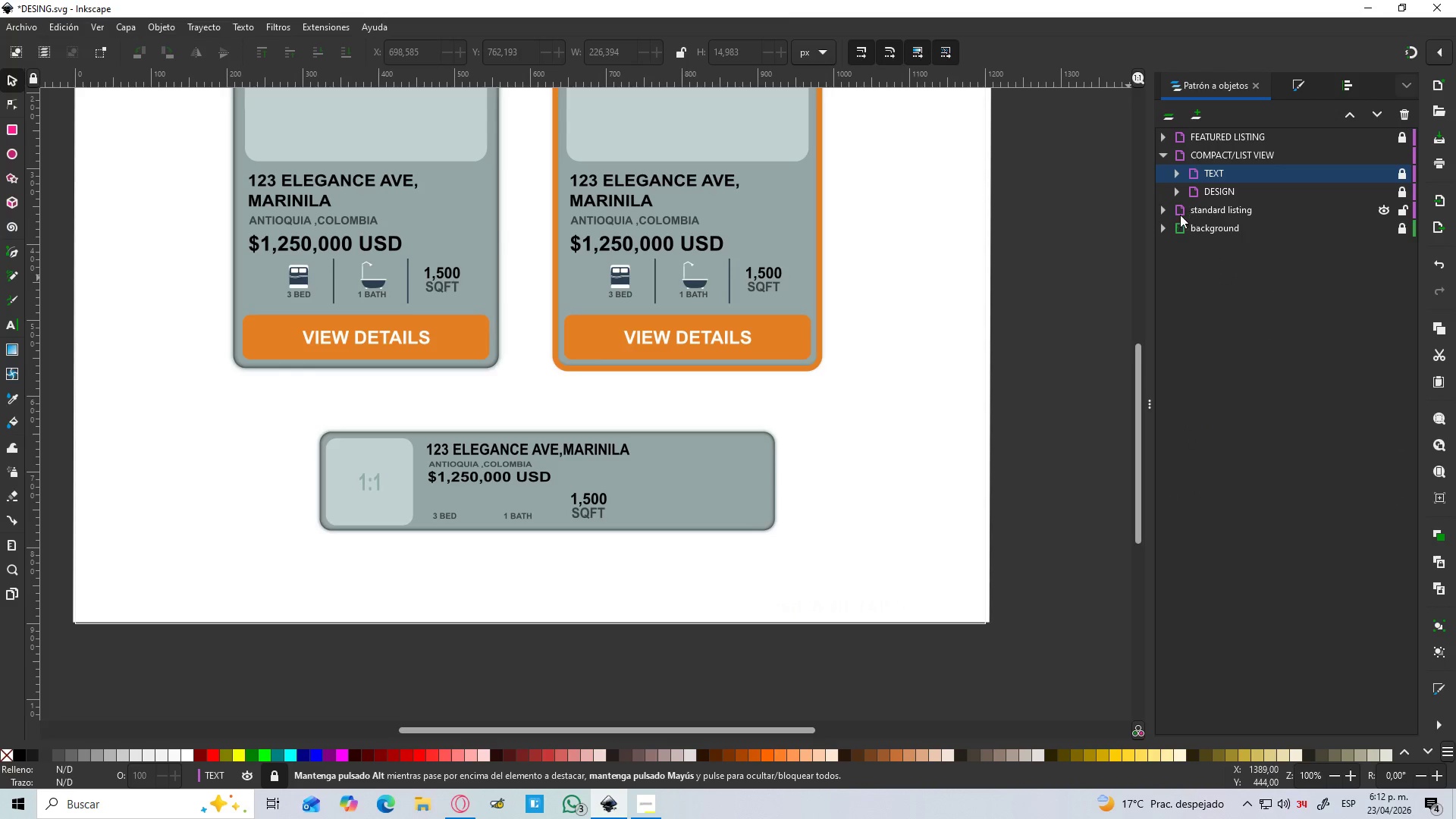 
left_click([1160, 215])
 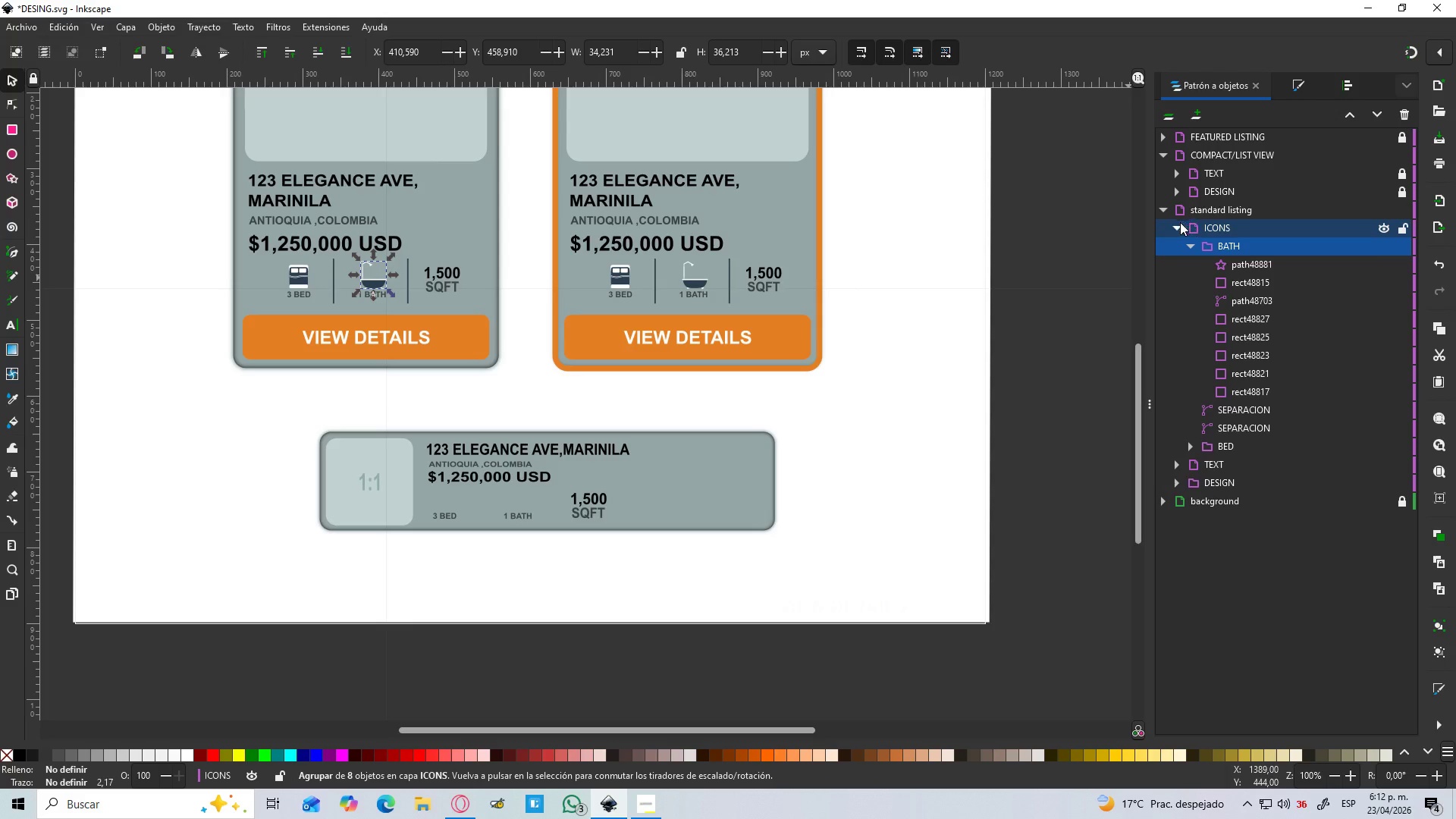 
left_click([1178, 226])
 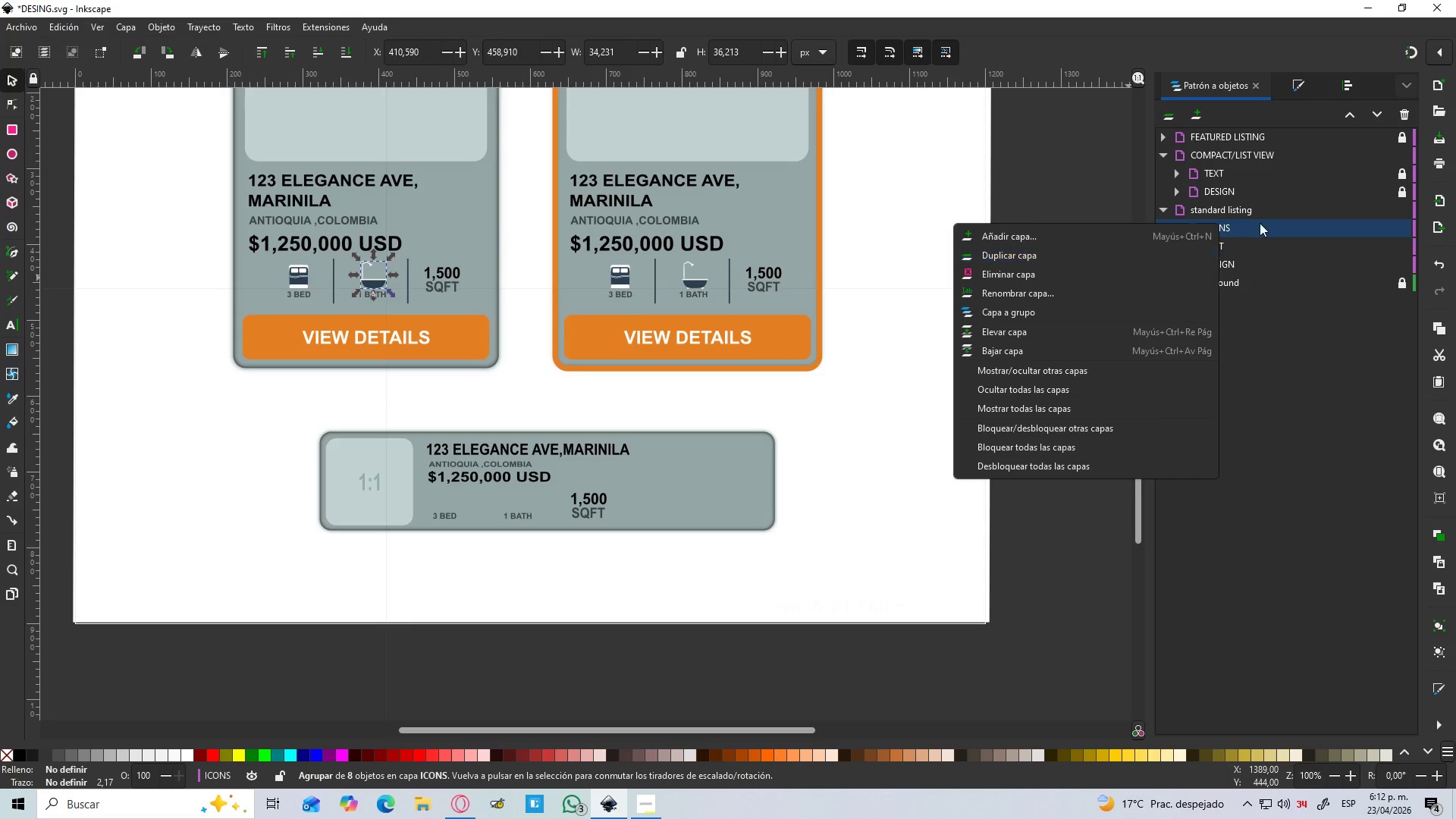 
wait(5.03)
 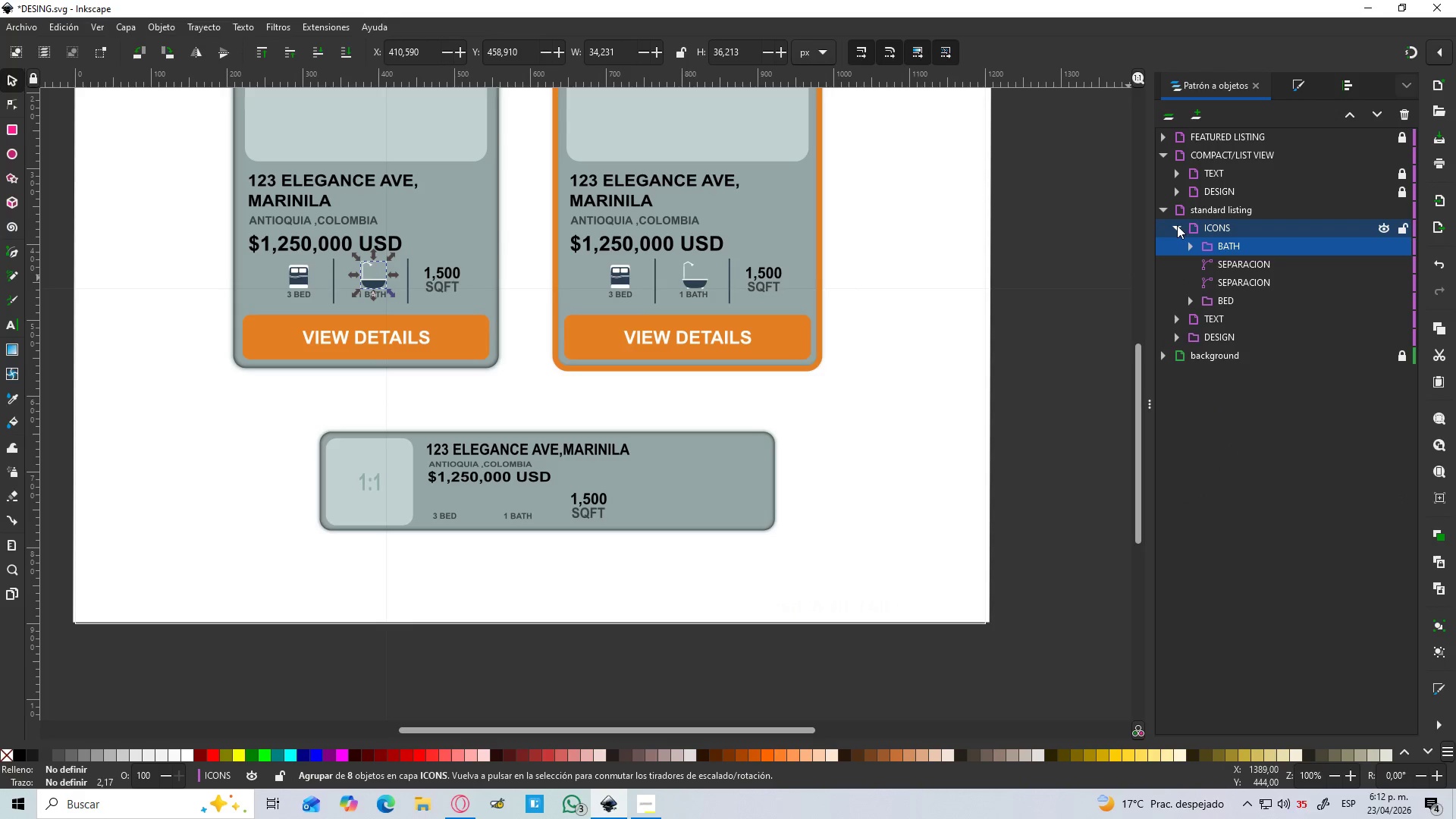 
left_click([1257, 227])
 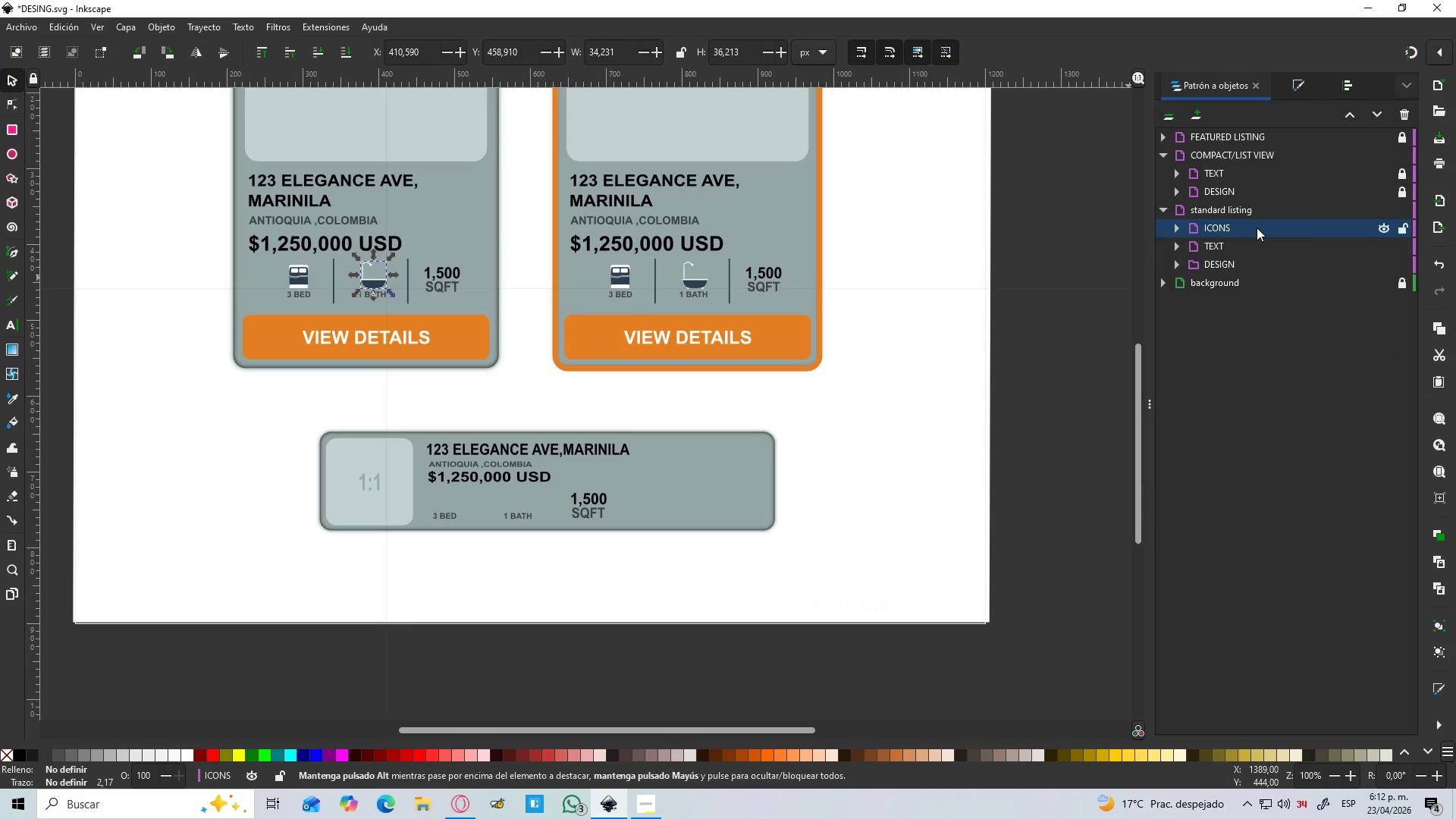 
right_click([1257, 228])
 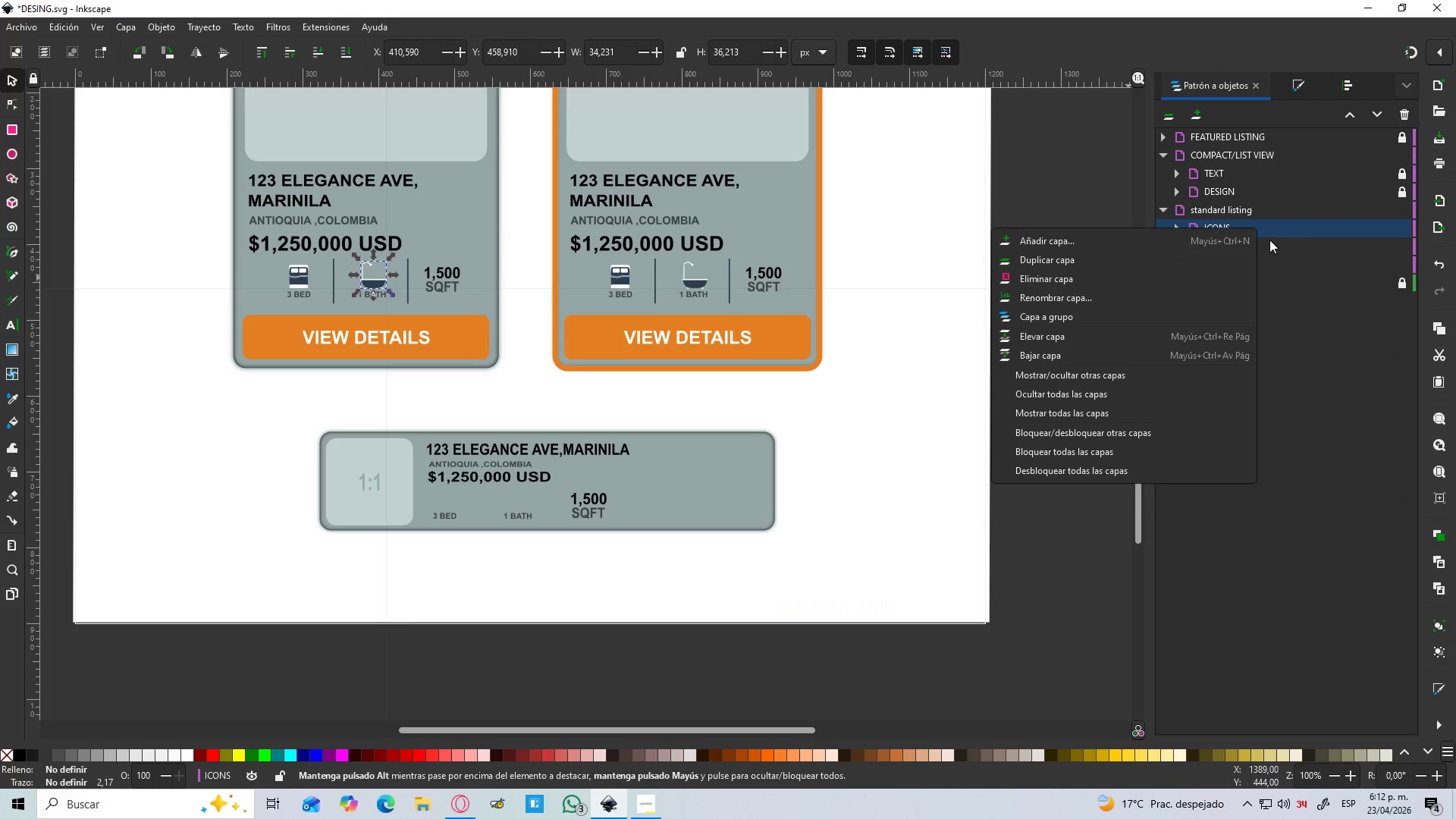 
left_click([1273, 228])
 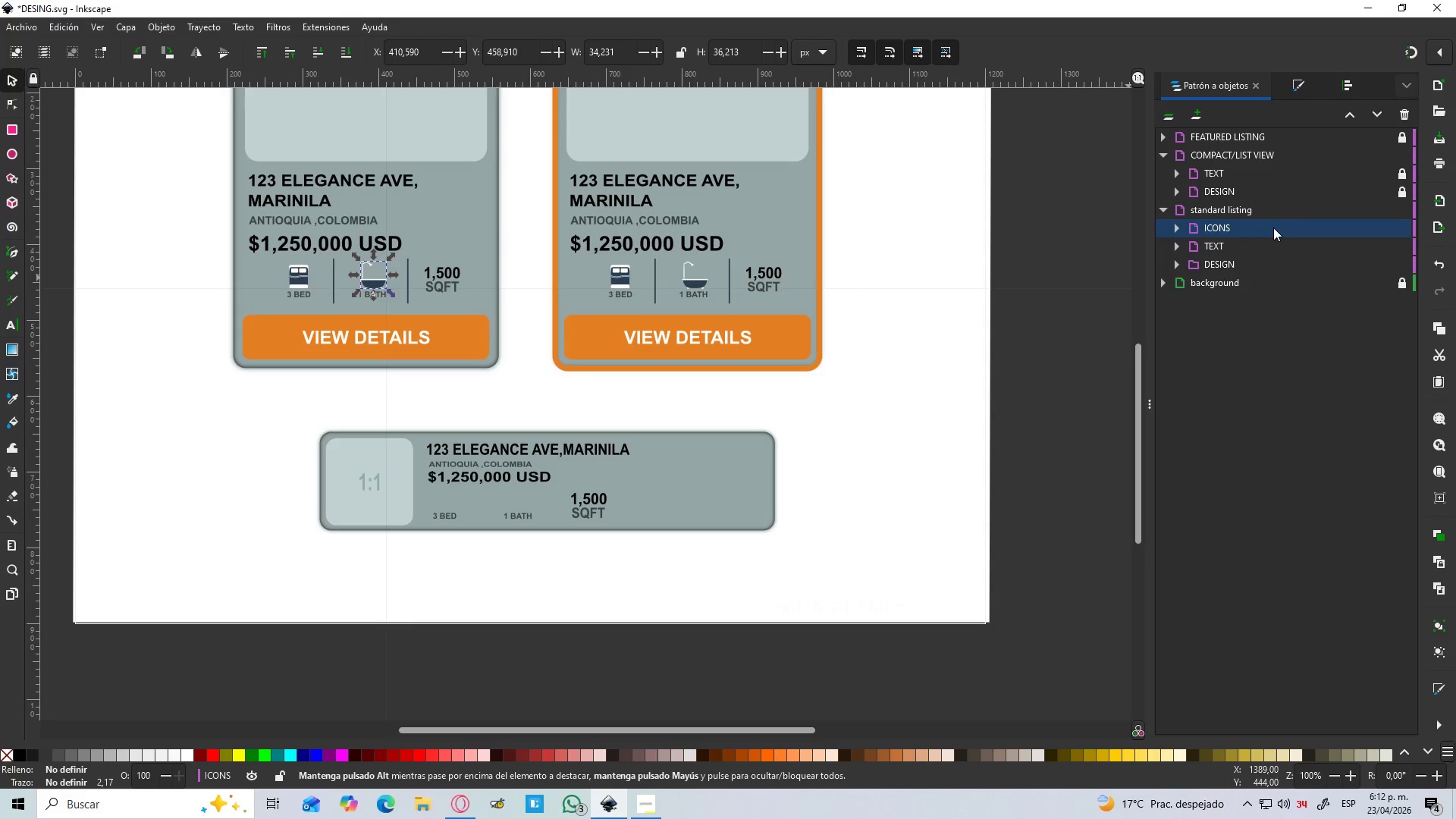 
key(Control+C)
 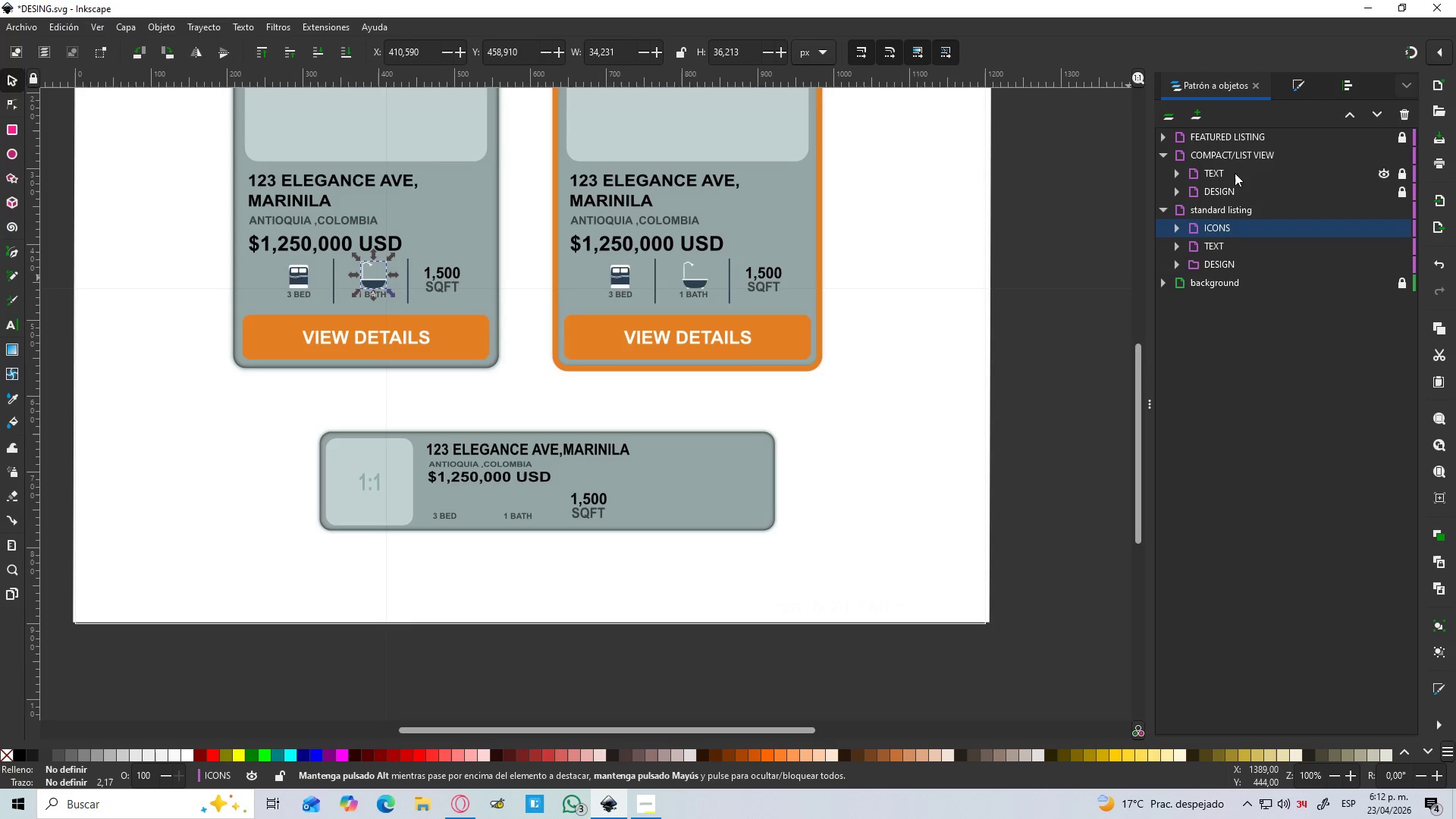 
left_click([1233, 153])
 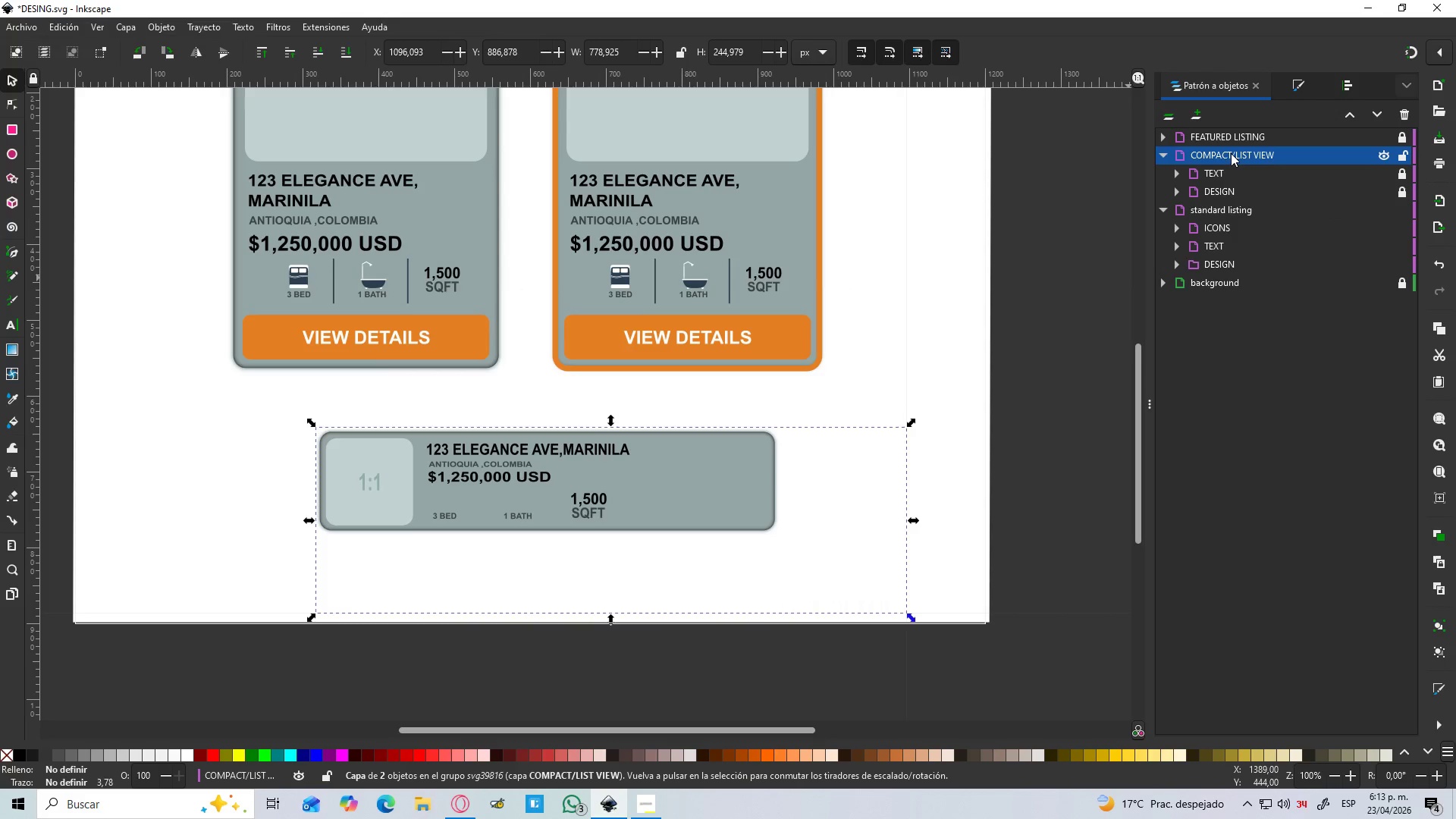 
key(Control+V)
 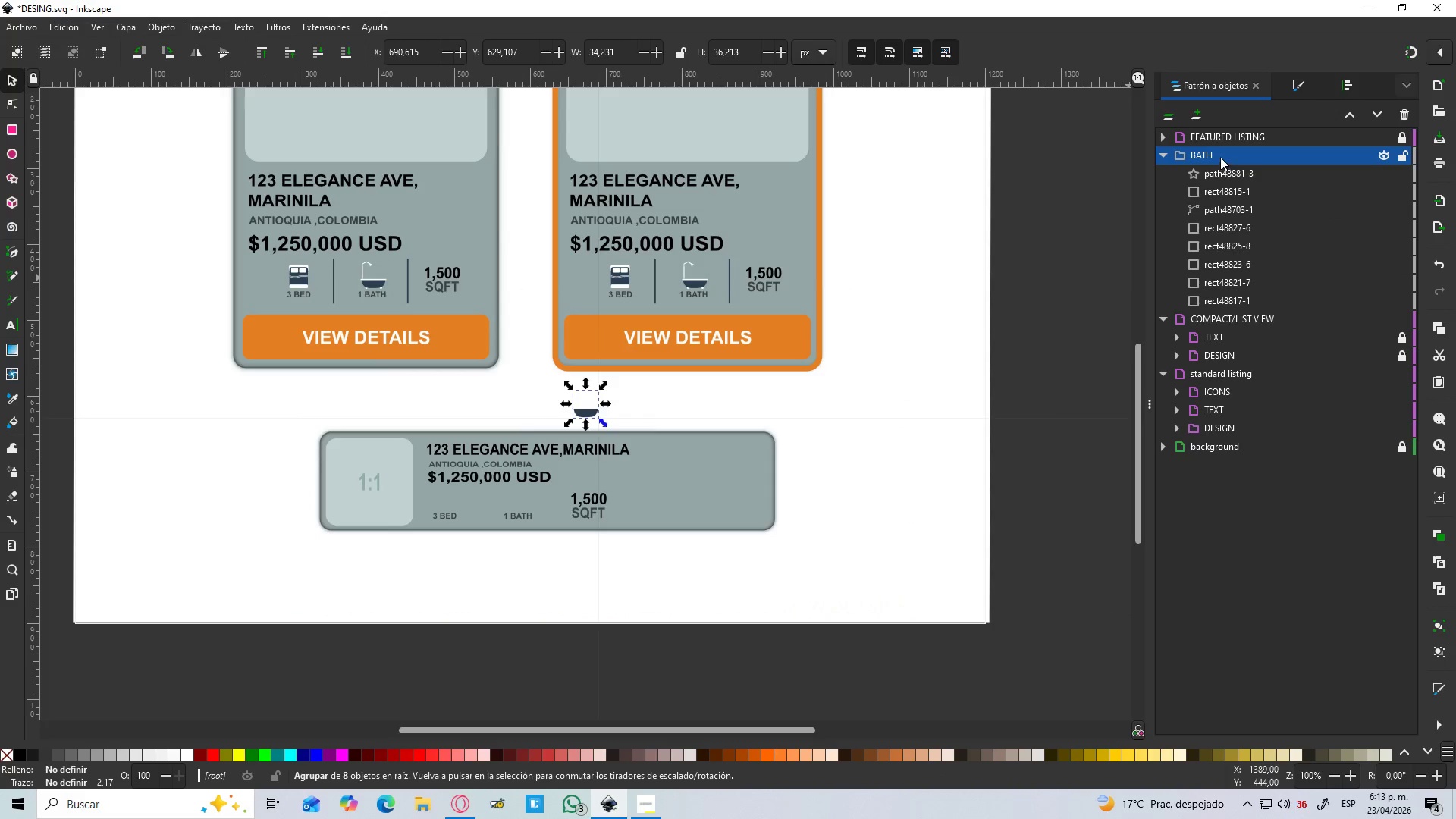 
left_click_drag(start_coordinate=[1221, 150], to_coordinate=[1260, 318])
 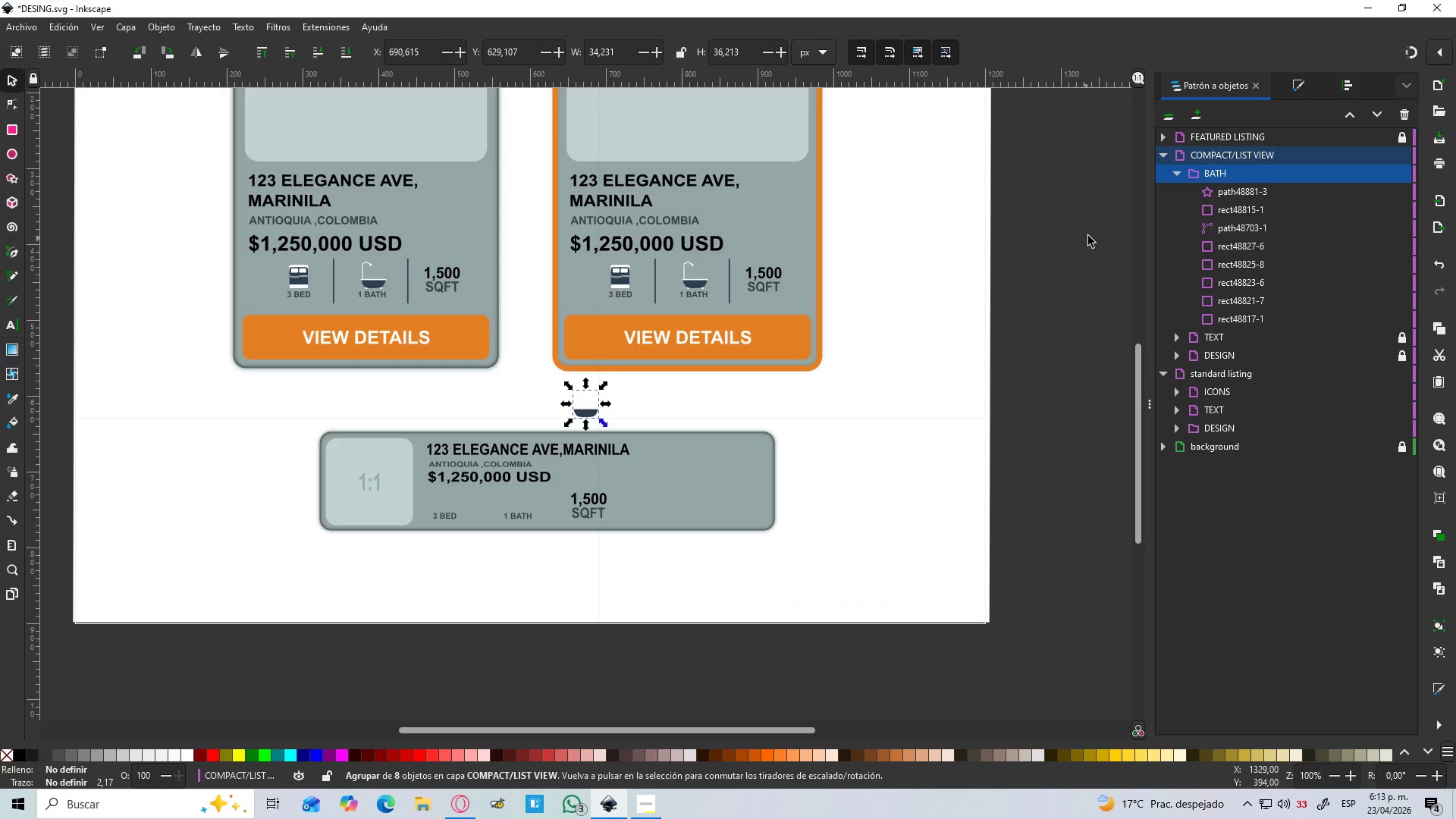 
wait(6.08)
 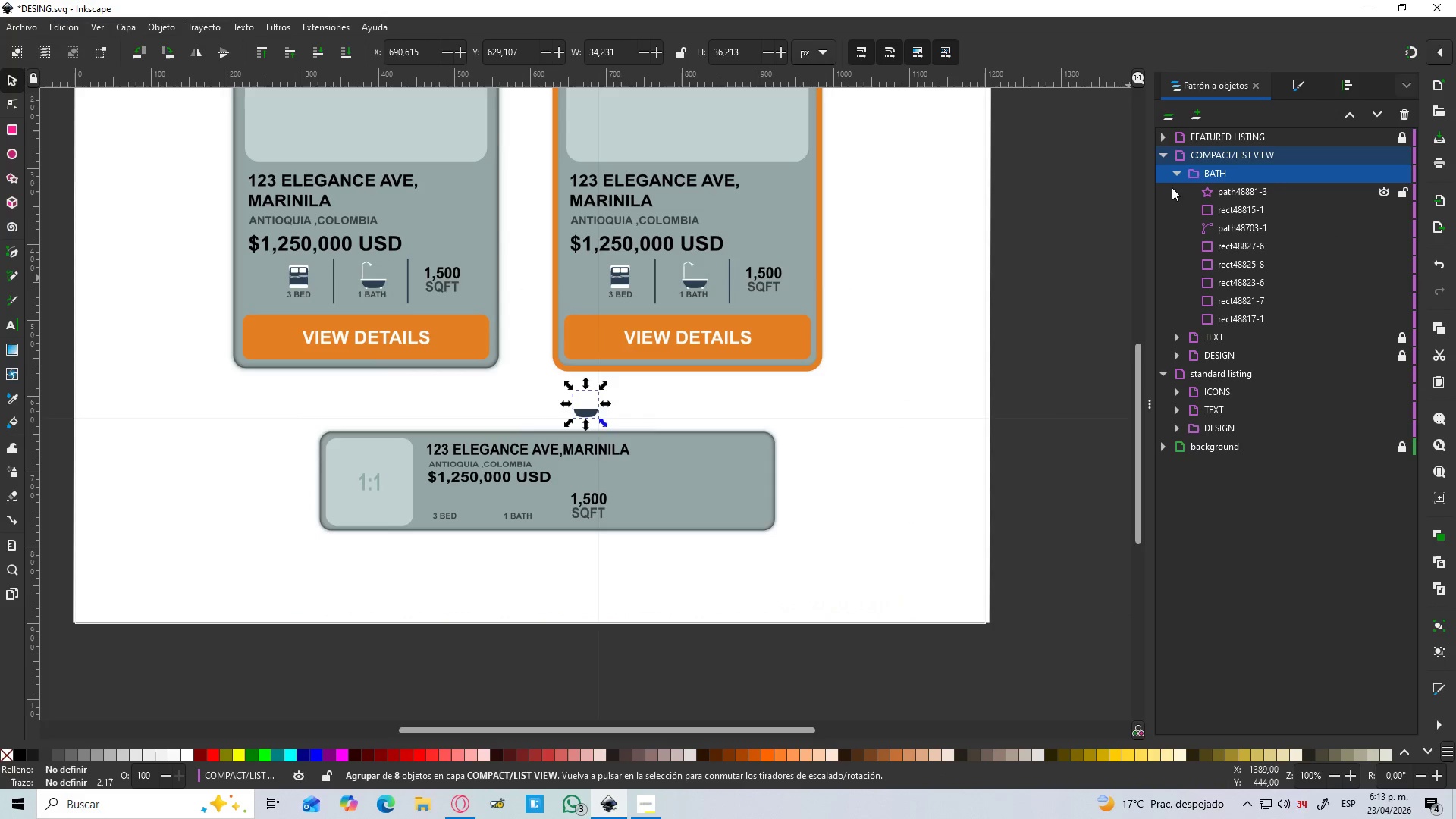 
hold_key(key=ControlLeft, duration=1.52)
 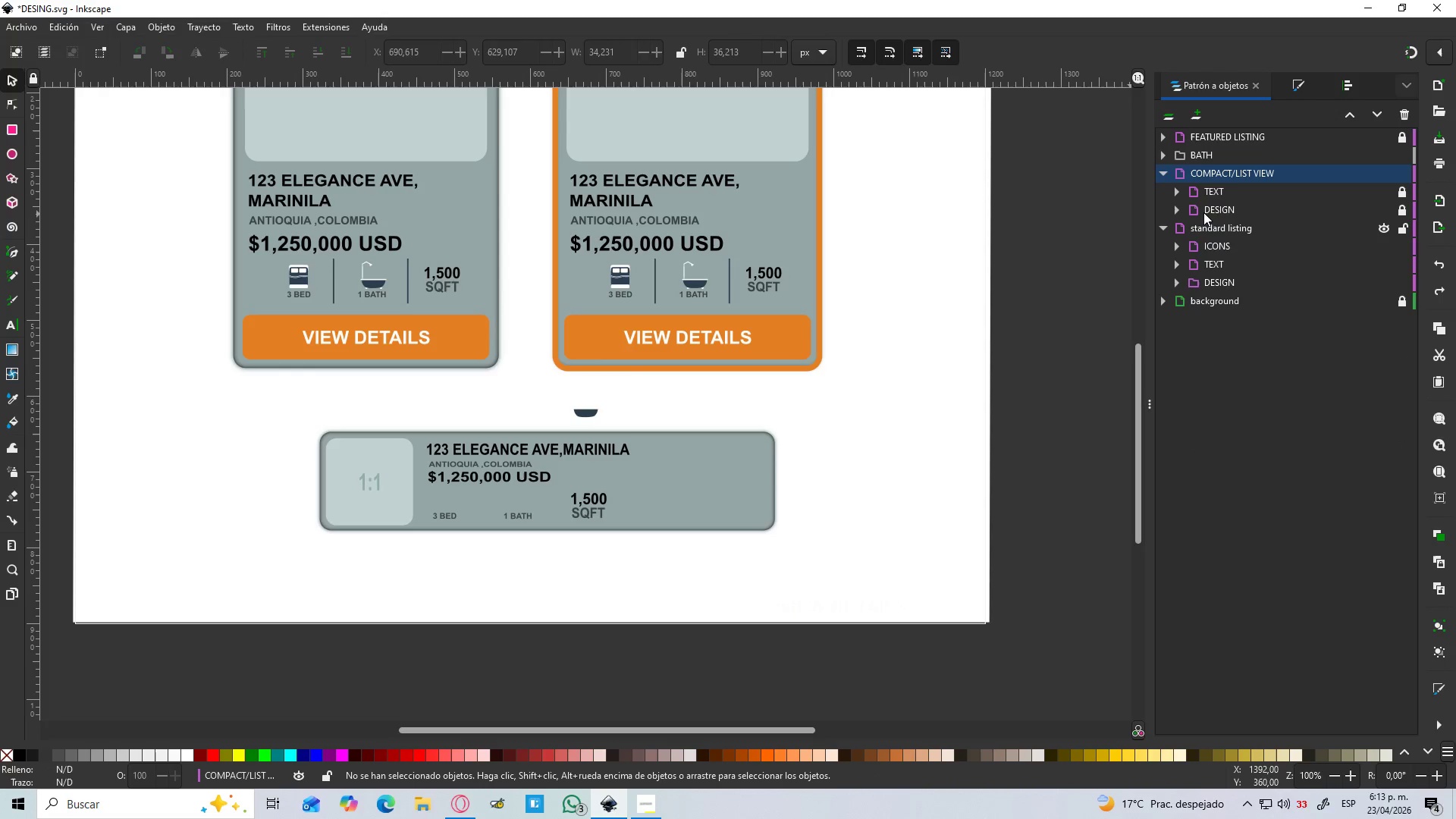 
key(Control+Z)
 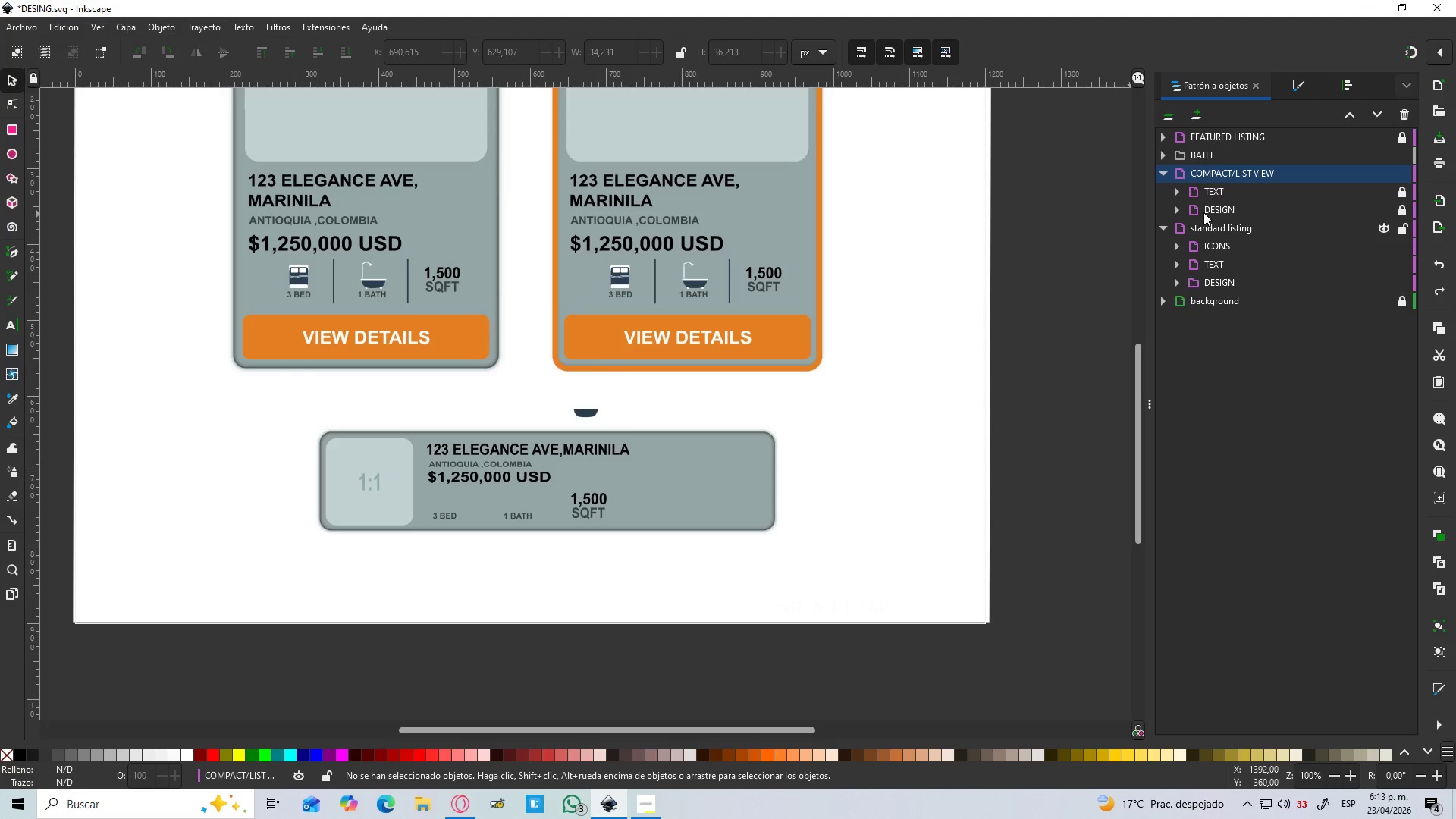 
key(Control+Z)
 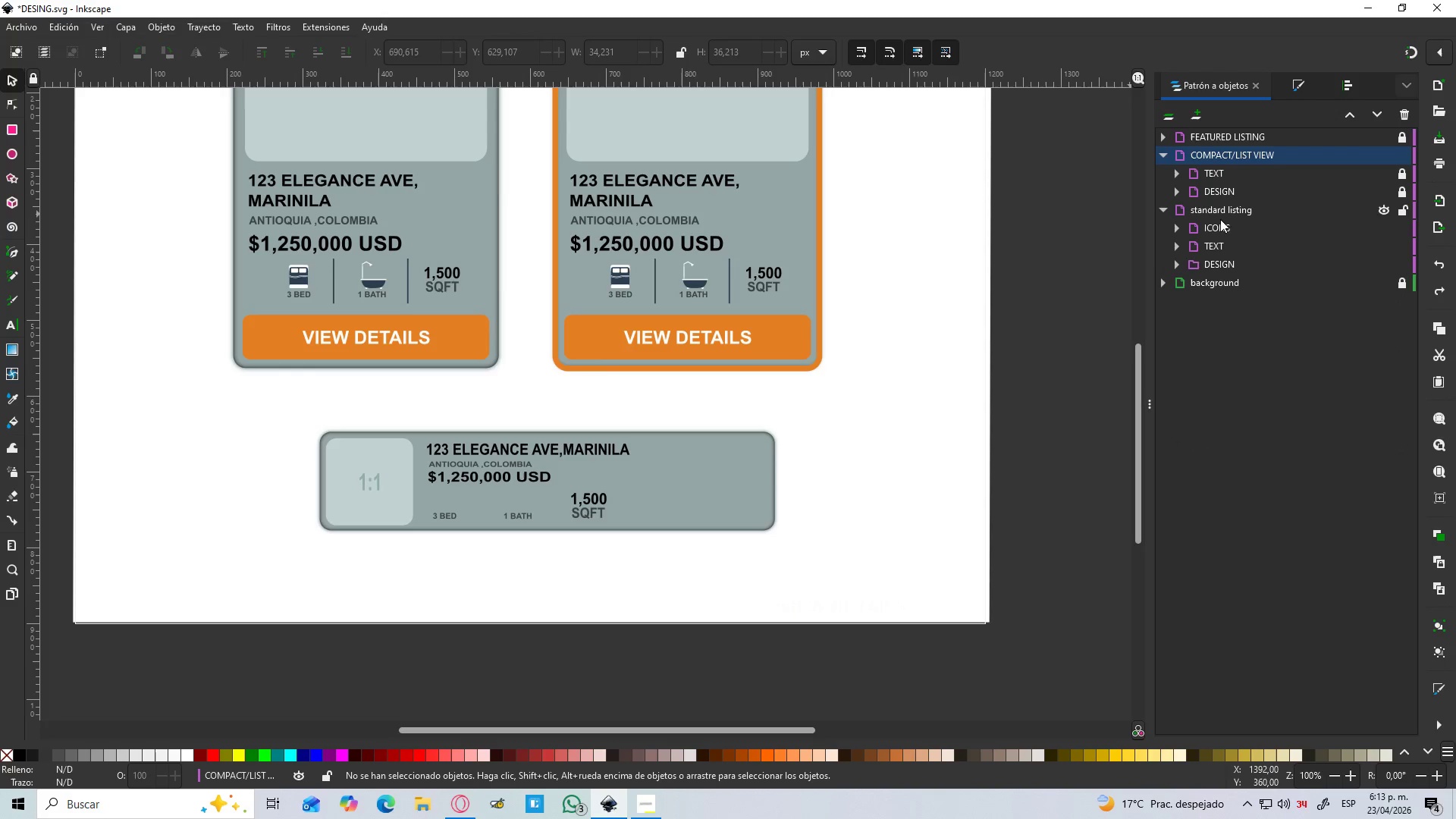 
left_click([1220, 224])
 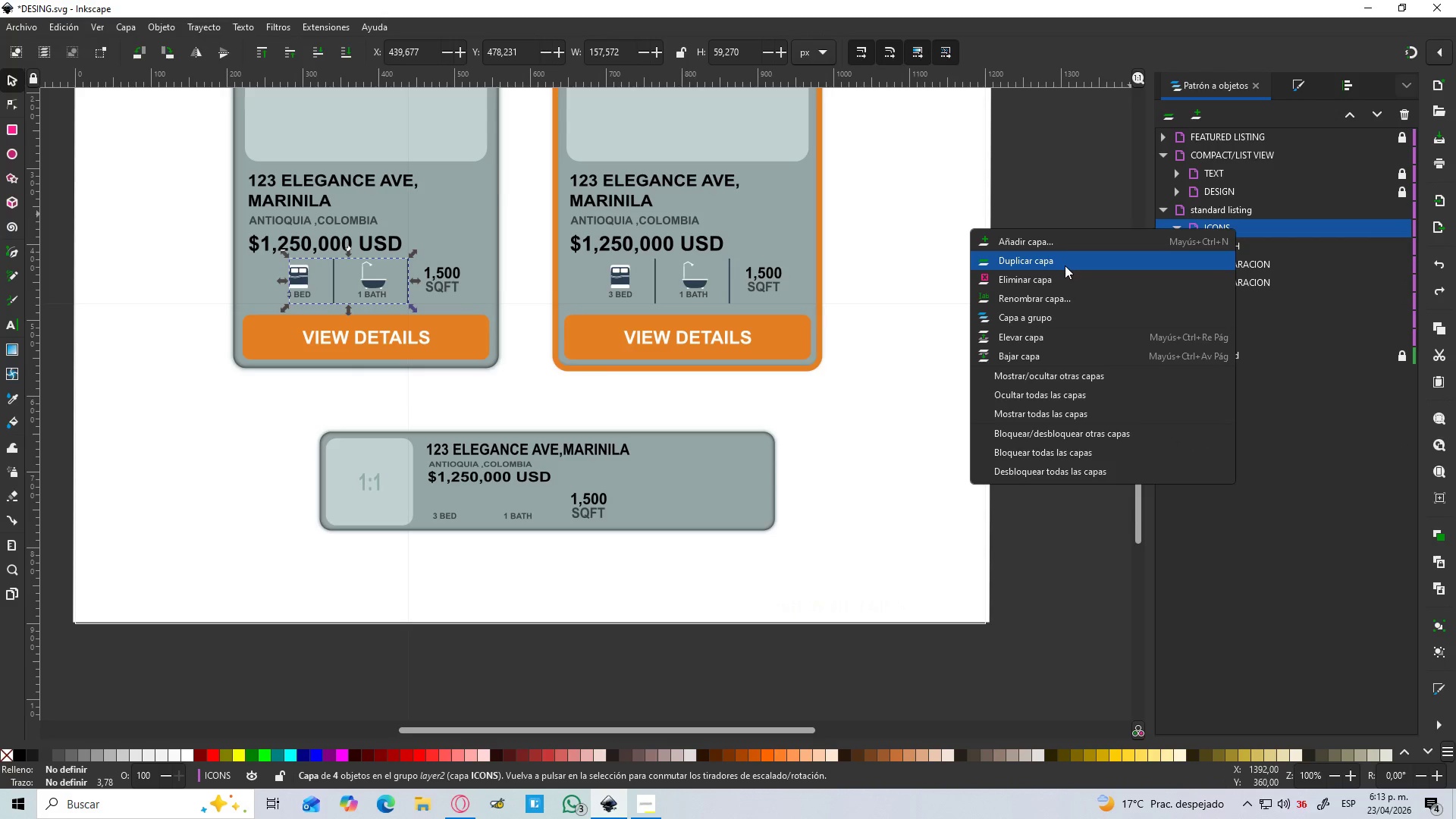 
left_click([1065, 265])
 